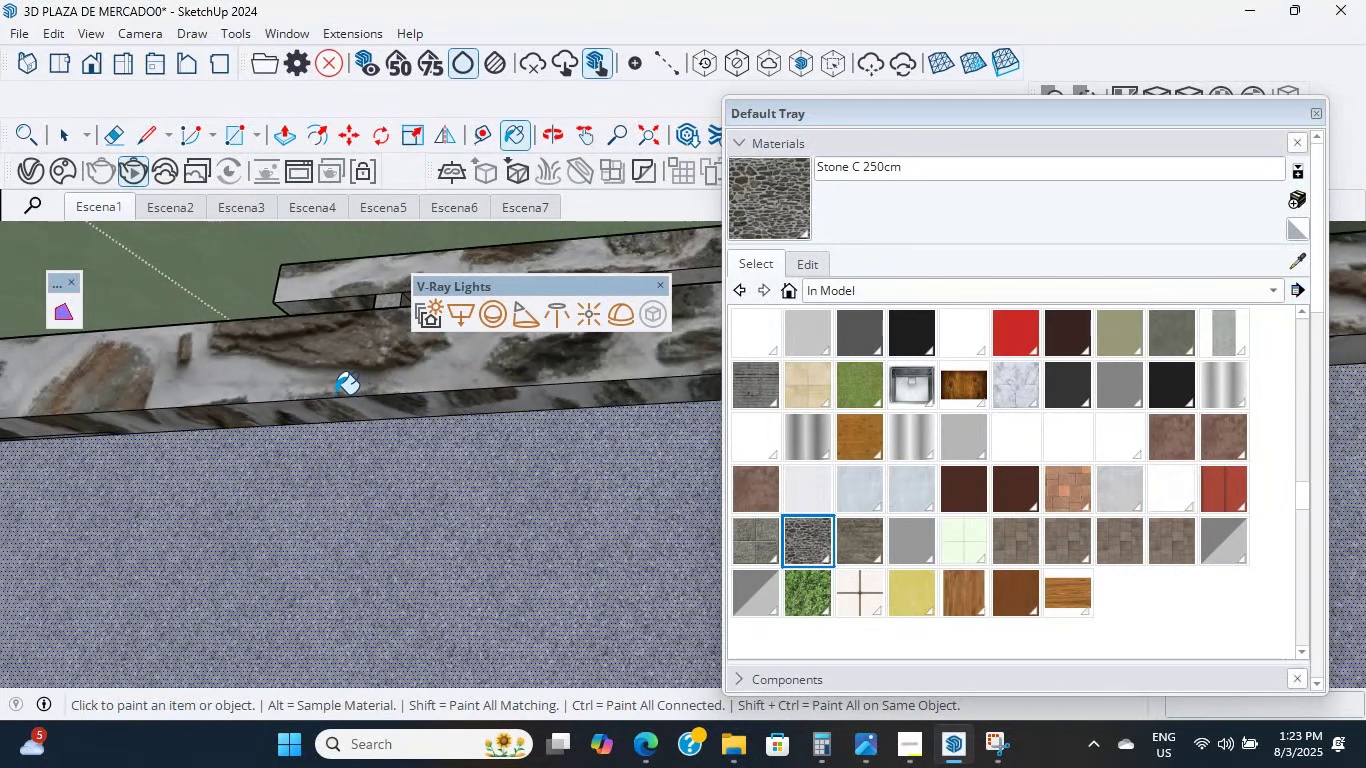 
hold_key(key=ShiftLeft, duration=7.63)
scroll: coordinate [312, 502], scroll_direction: down, amount: 25.0
 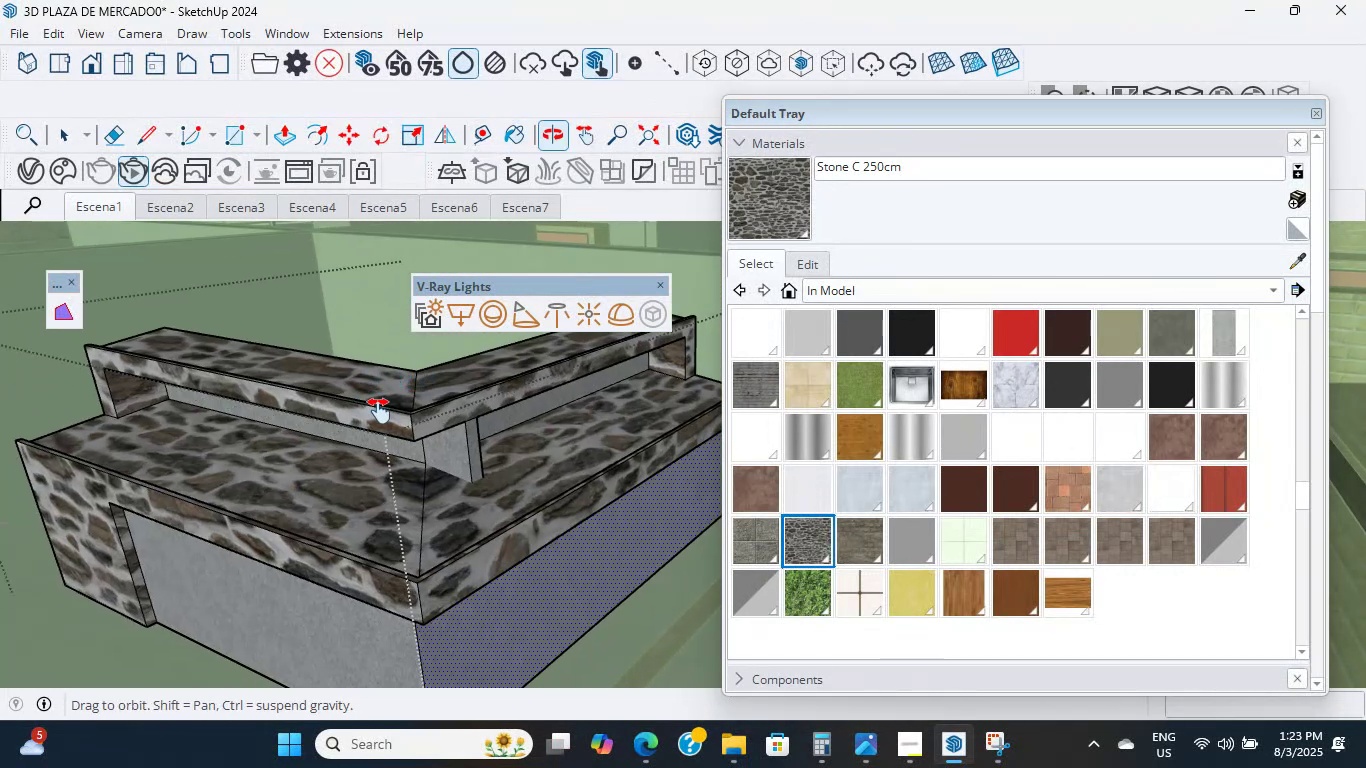 
scroll: coordinate [419, 417], scroll_direction: up, amount: 12.0
 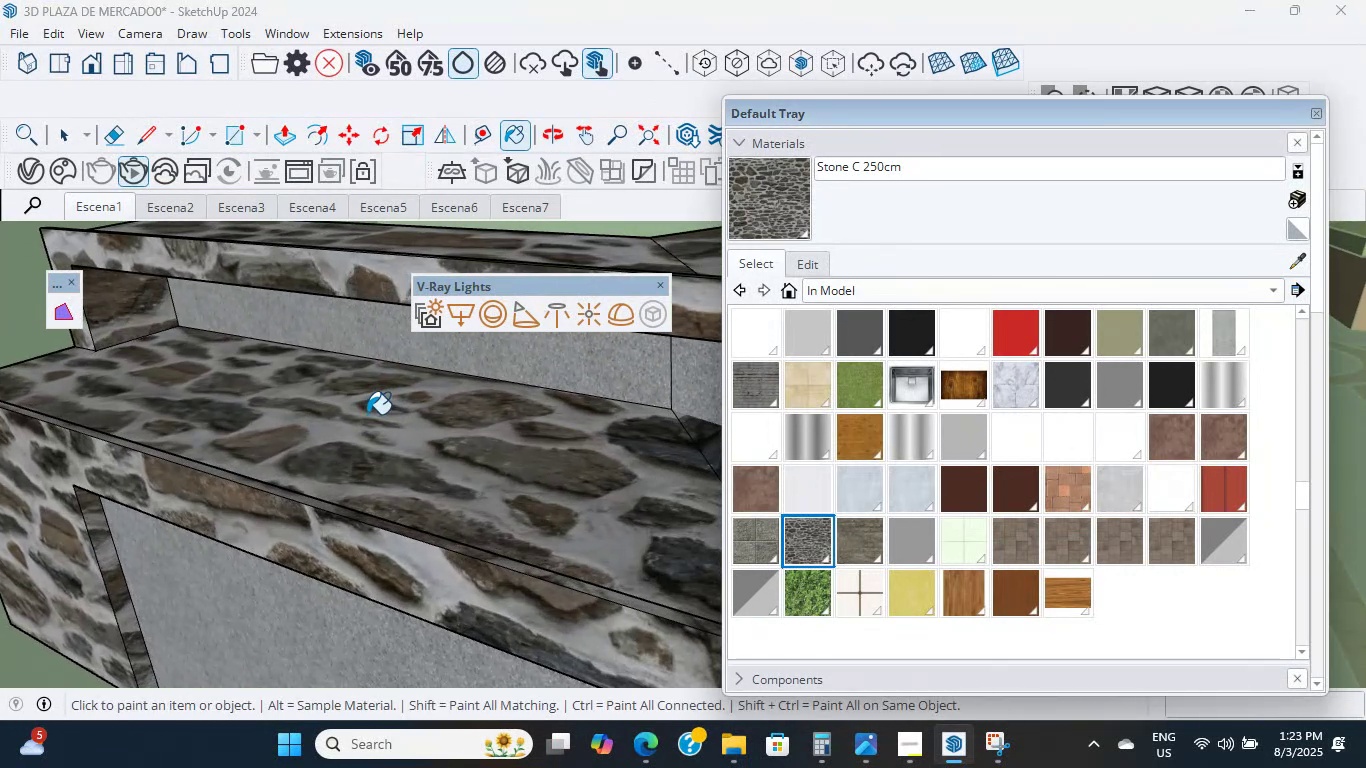 
scroll: coordinate [357, 503], scroll_direction: down, amount: 35.0
 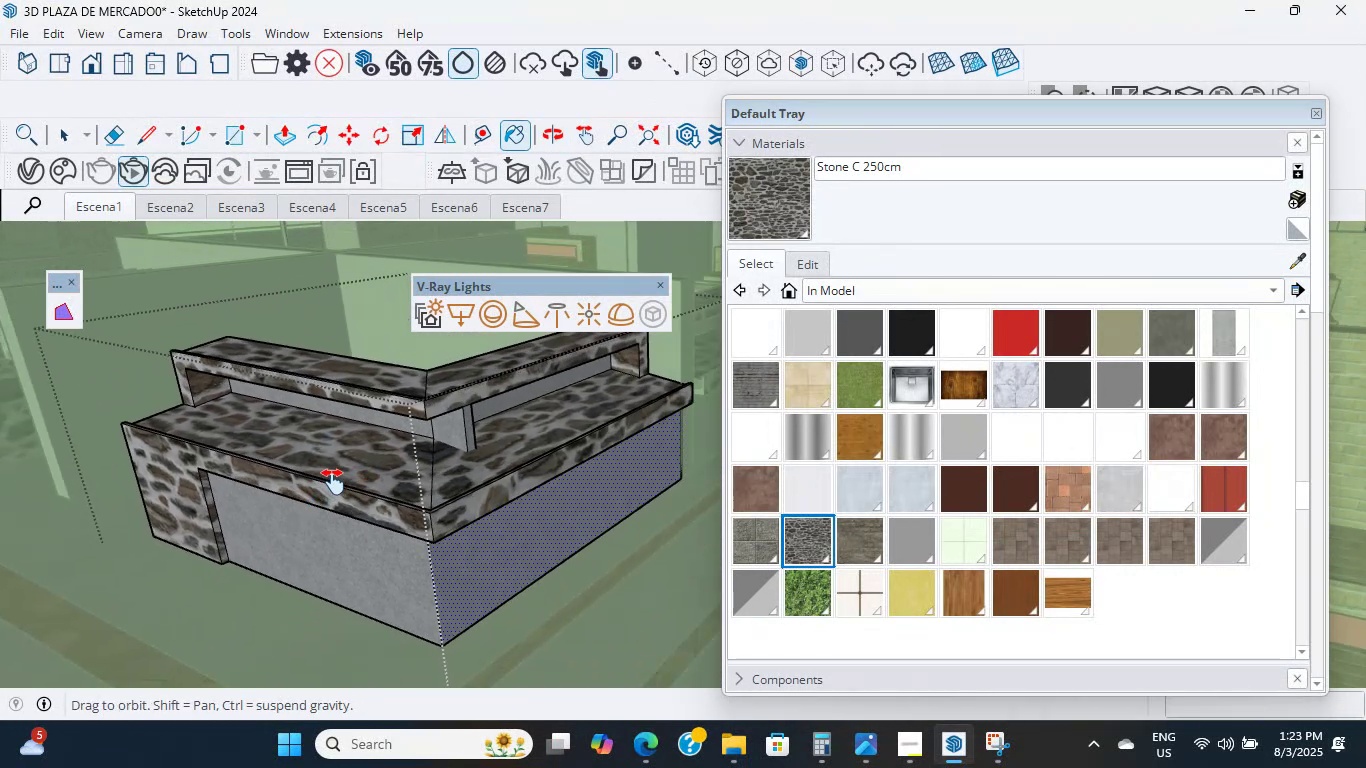 
scroll: coordinate [453, 443], scroll_direction: up, amount: 4.0
 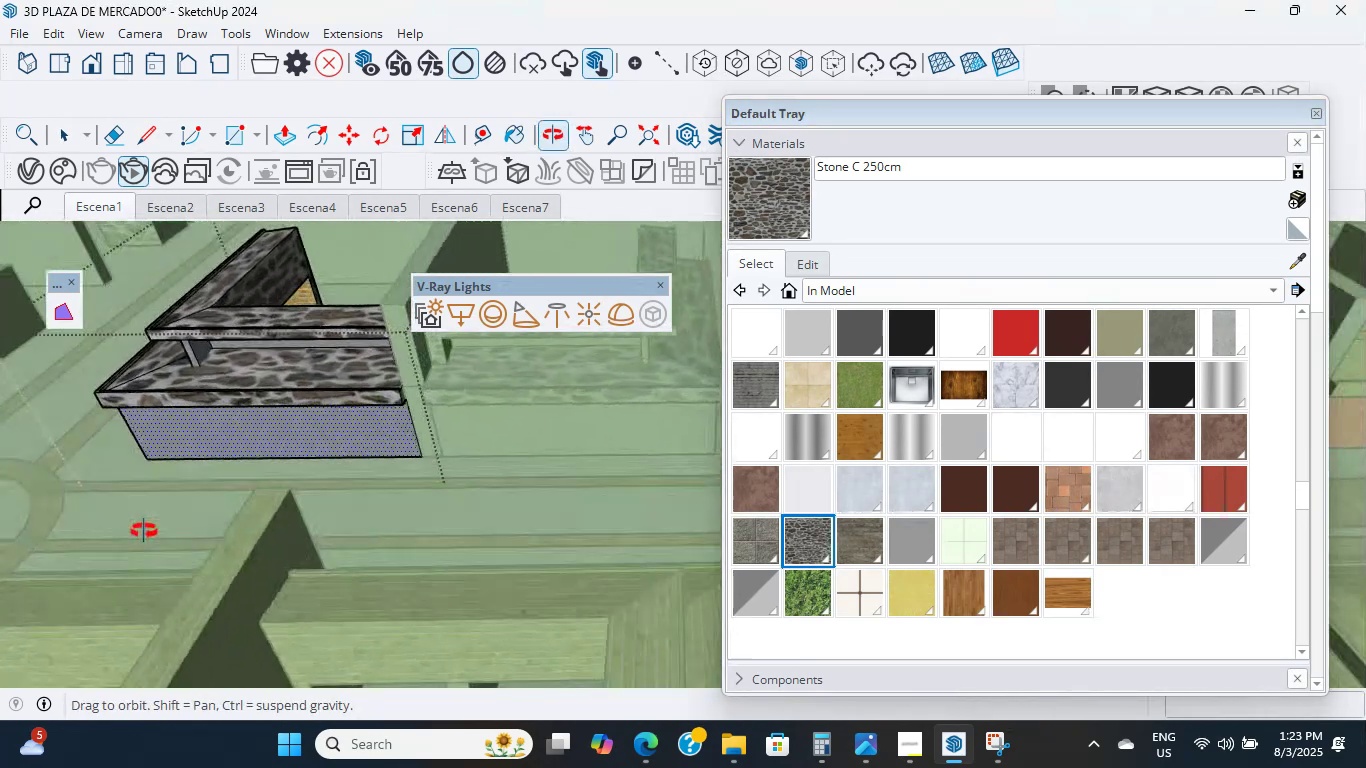 
hold_key(key=ShiftLeft, duration=0.34)
 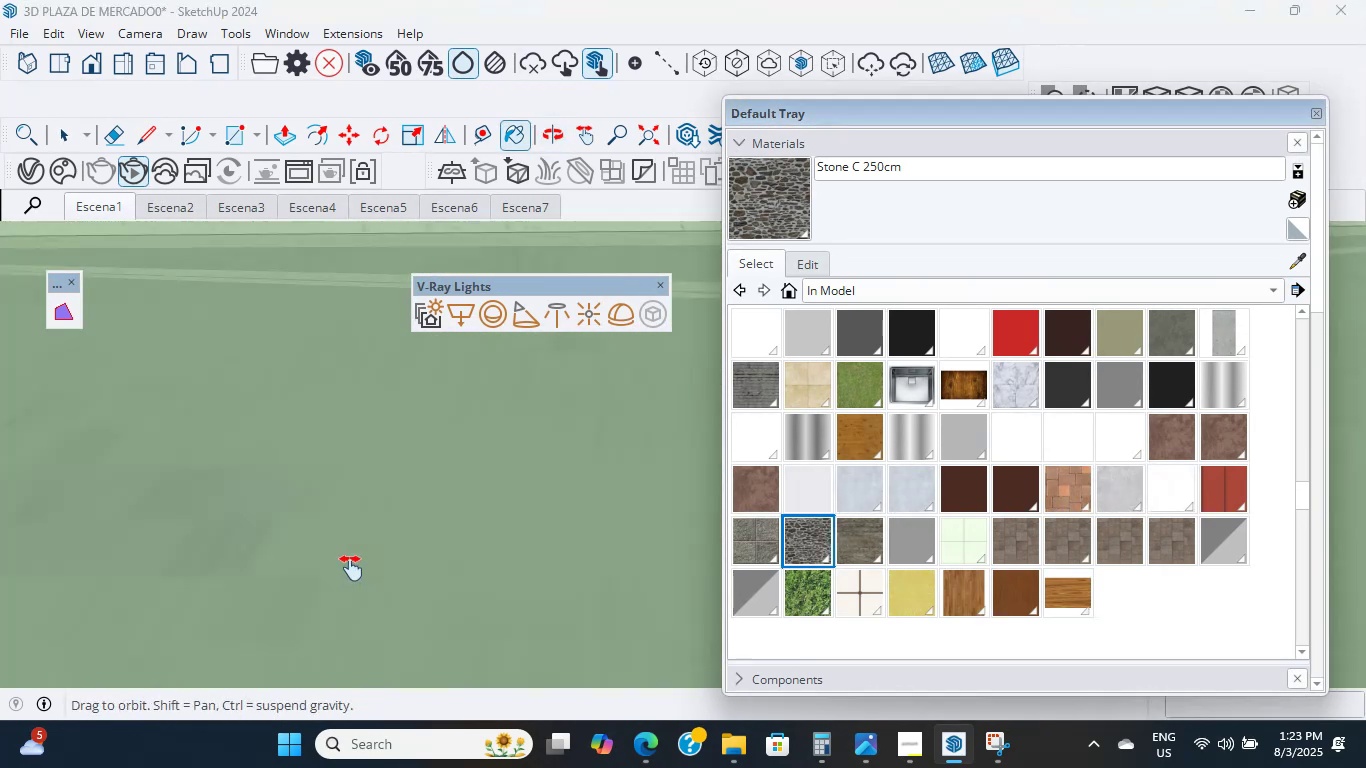 
scroll: coordinate [335, 473], scroll_direction: up, amount: 3.0
 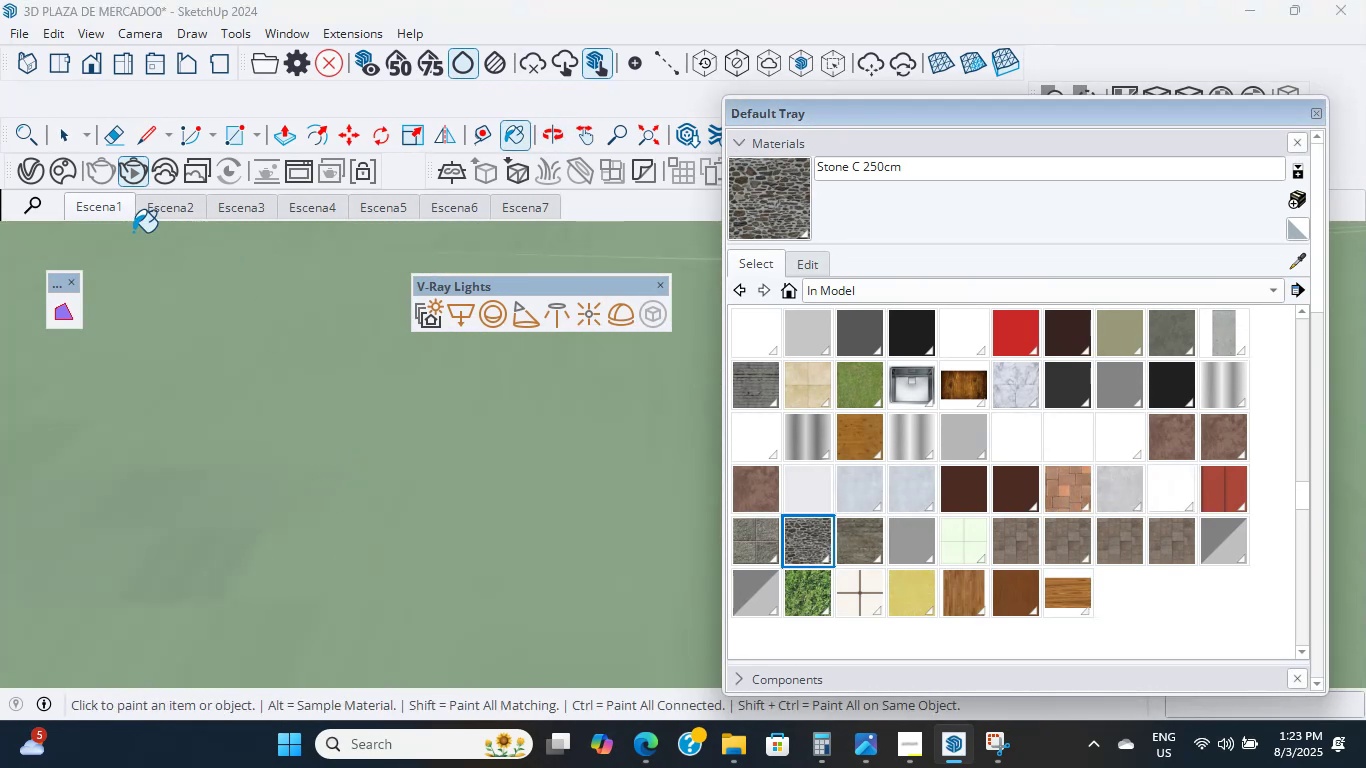 
left_click([100, 221])
 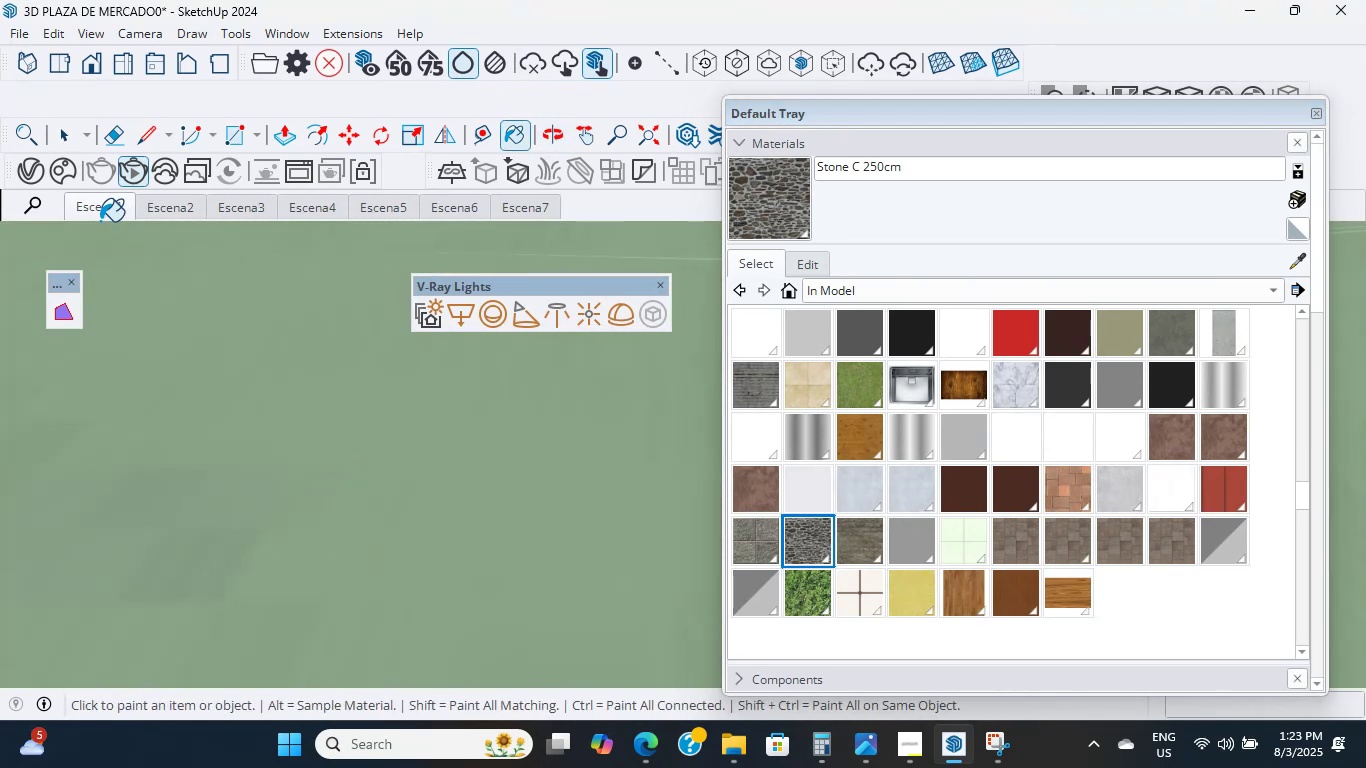 
left_click([98, 207])
 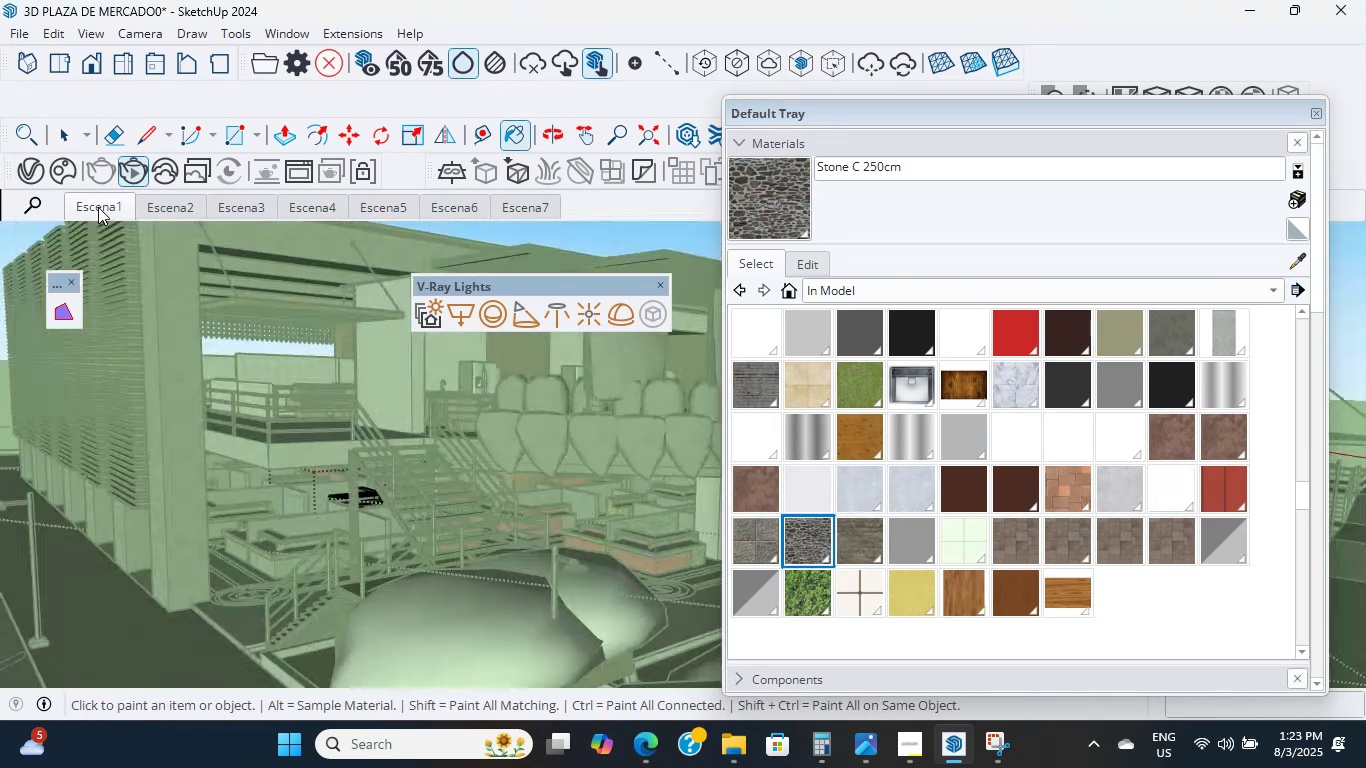 
scroll: coordinate [399, 487], scroll_direction: up, amount: 79.0
 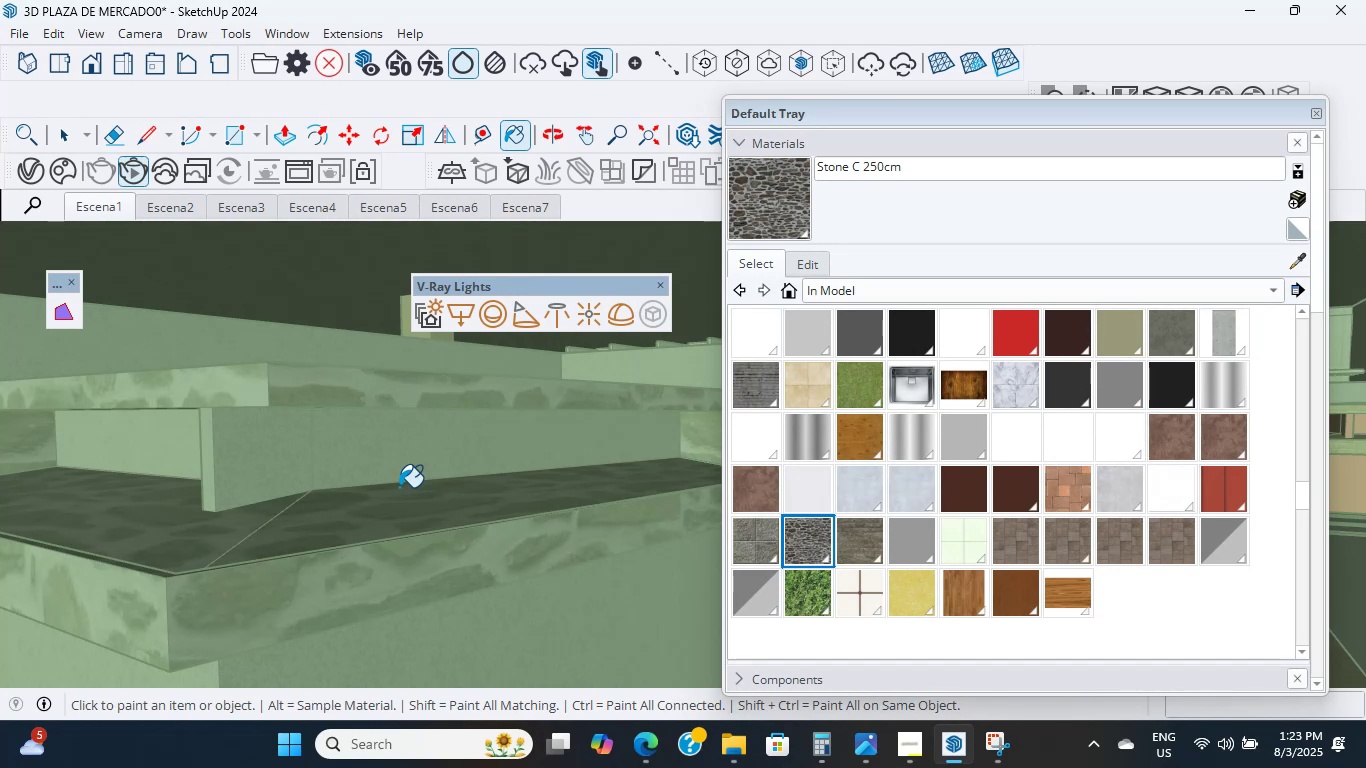 
wait(20.3)
 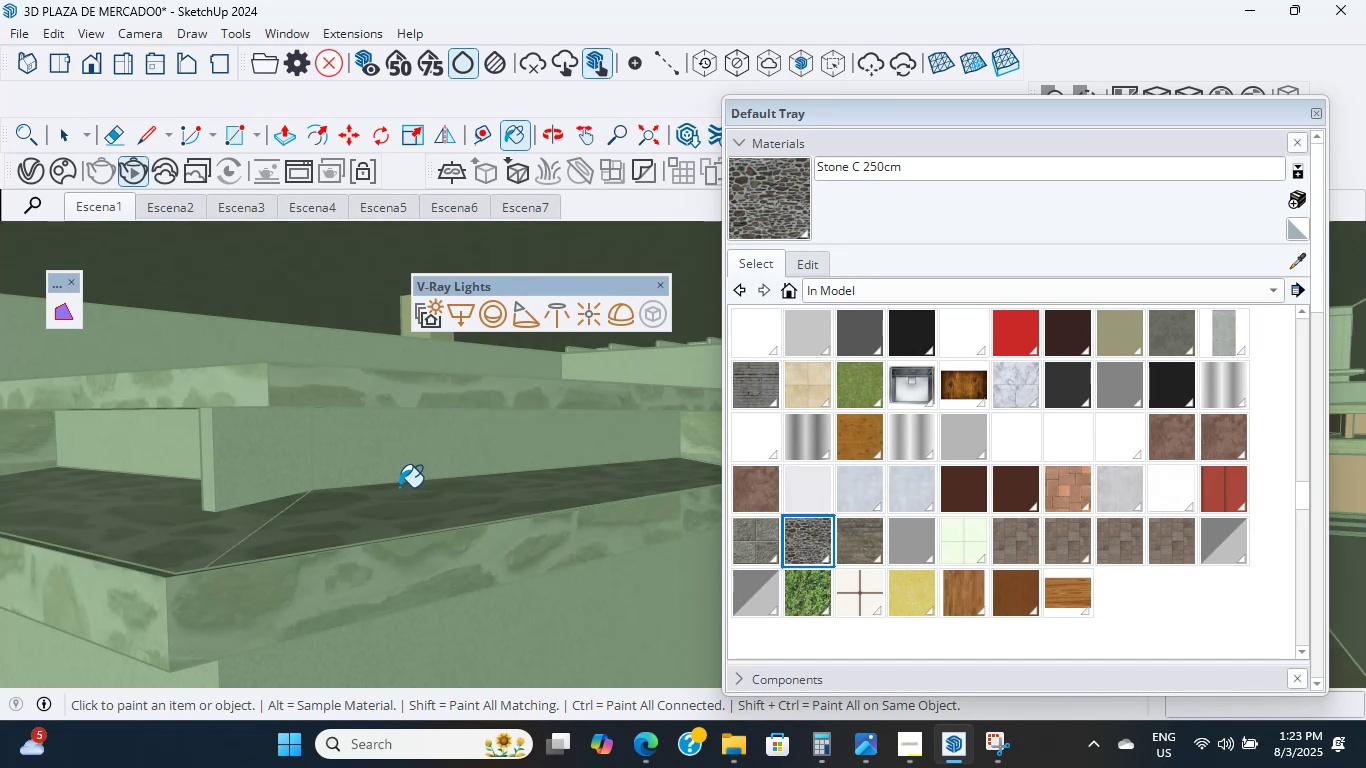 
scroll: coordinate [399, 487], scroll_direction: up, amount: 2.0
 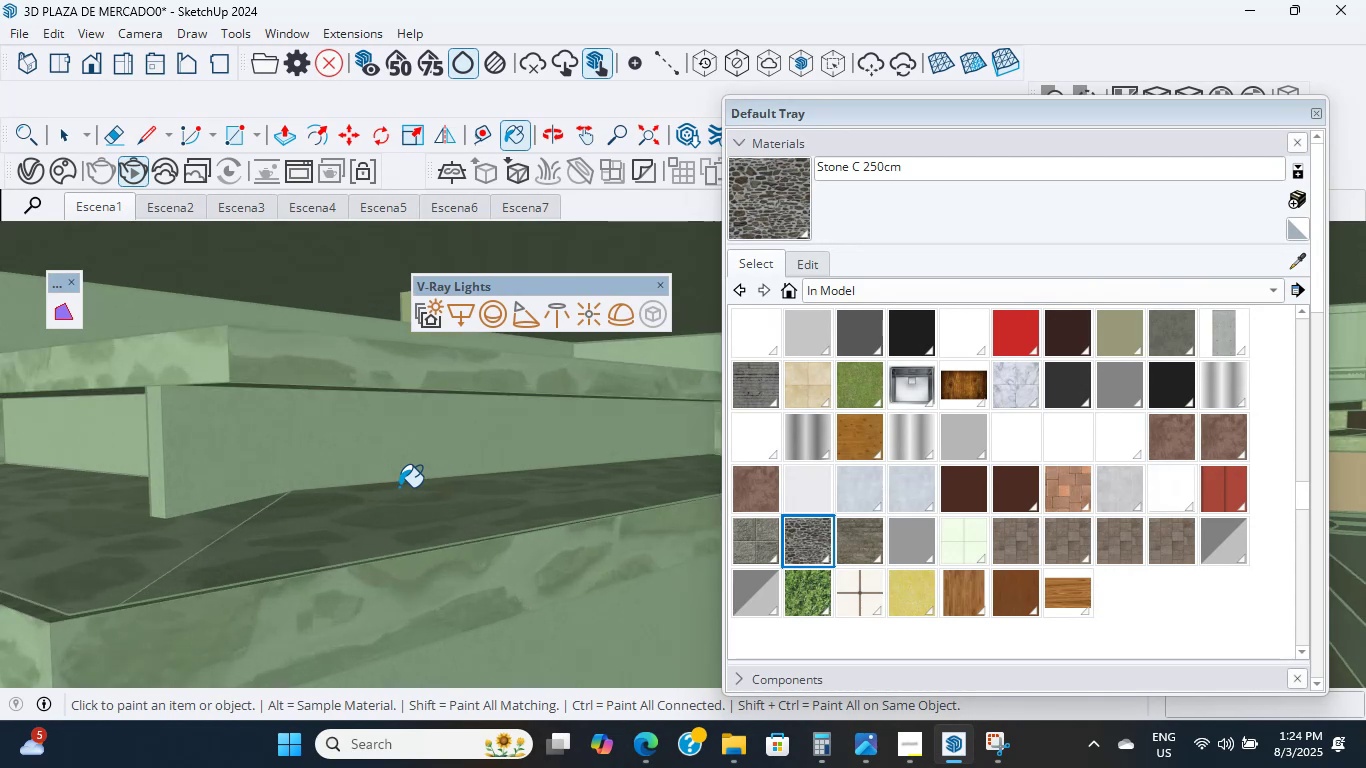 
wait(5.44)
 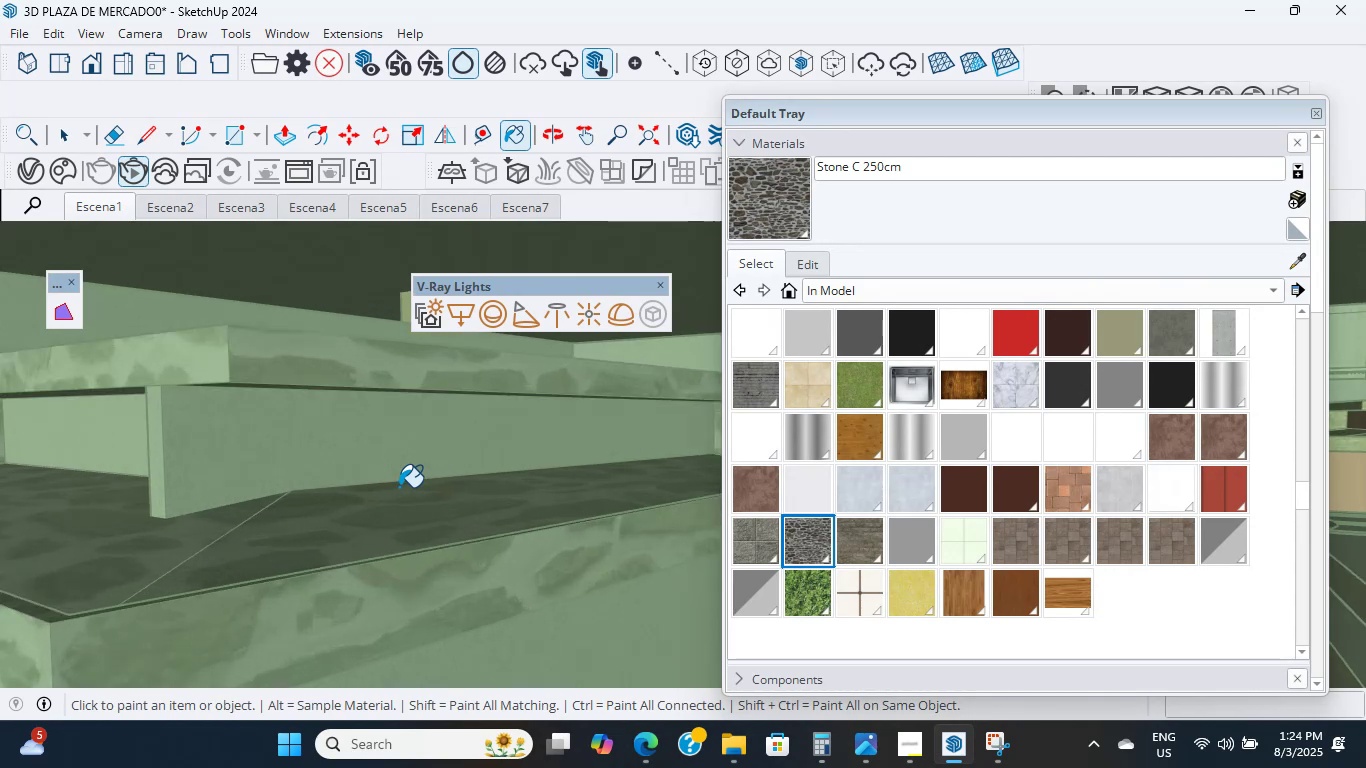 
scroll: coordinate [426, 511], scroll_direction: down, amount: 2.0
 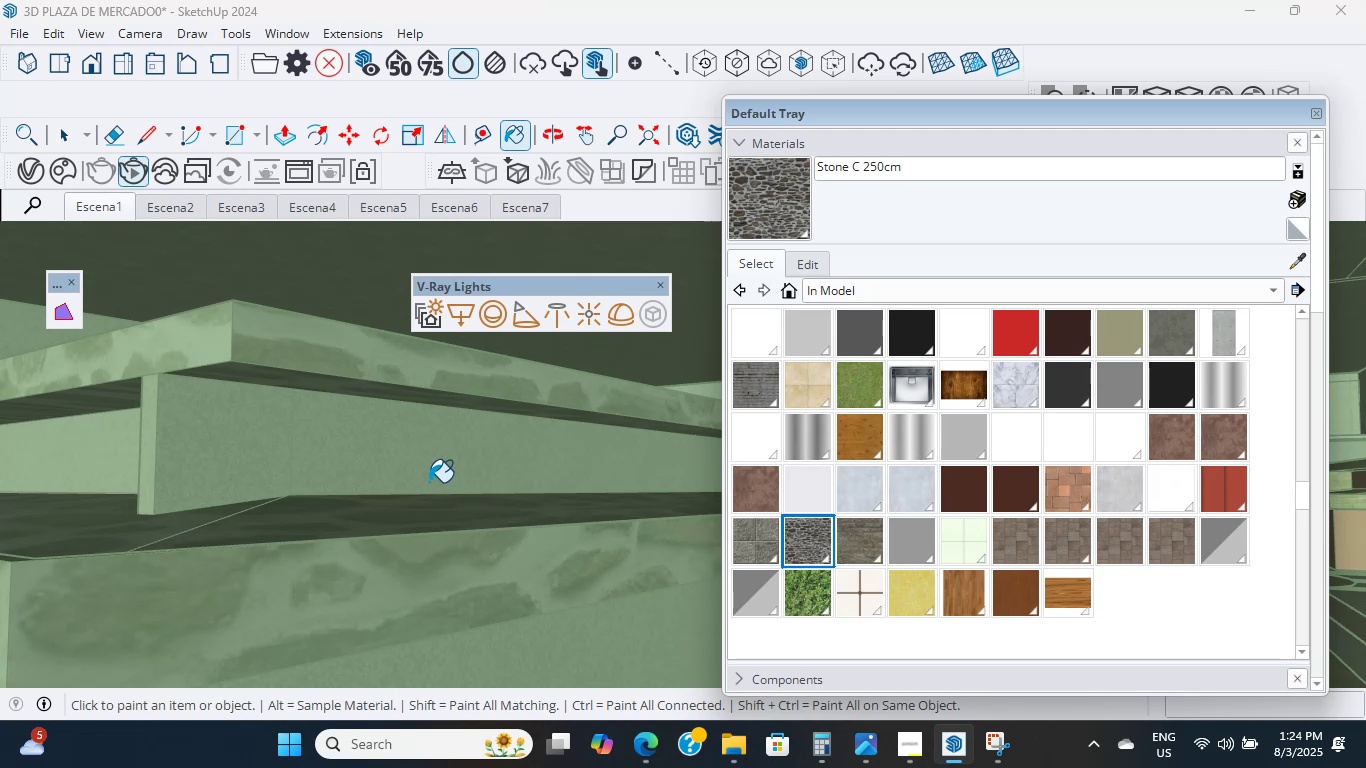 
wait(7.32)
 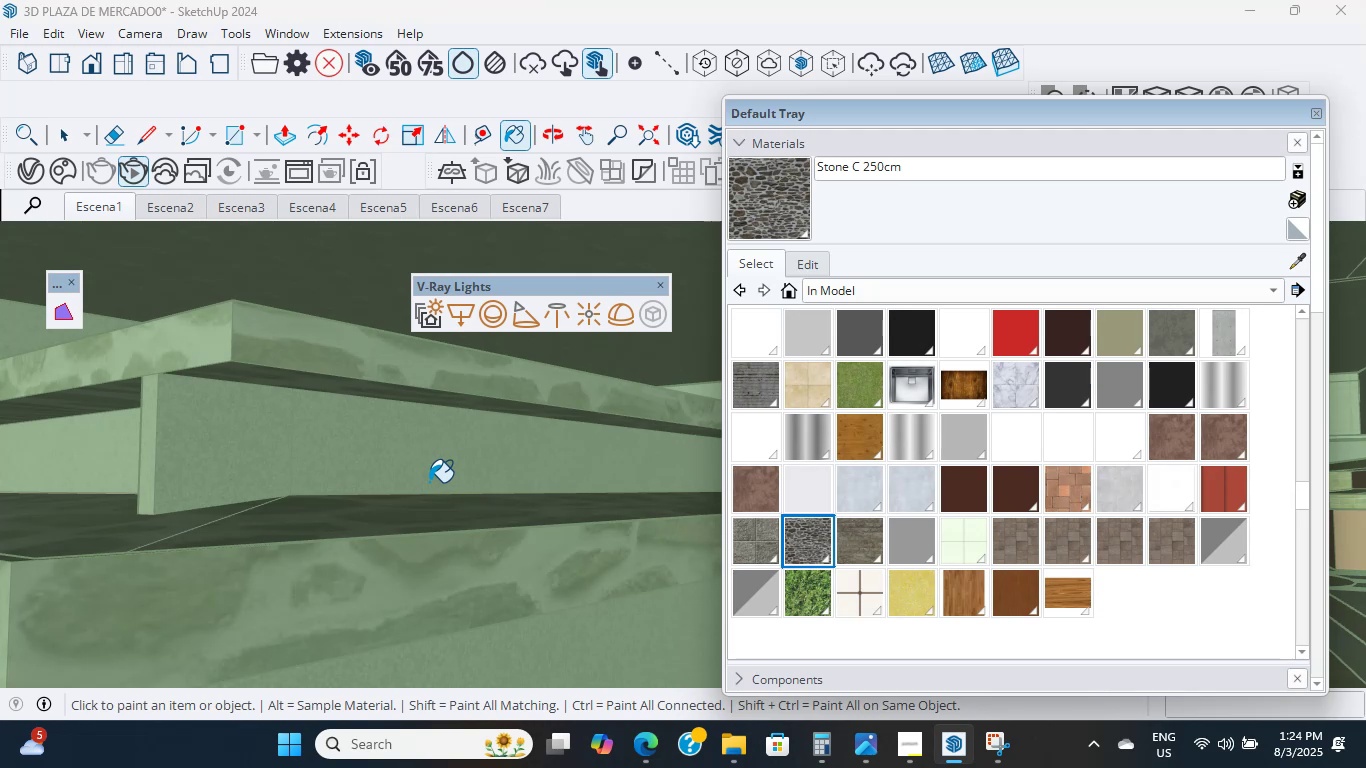 
scroll: coordinate [429, 482], scroll_direction: down, amount: 3.0
 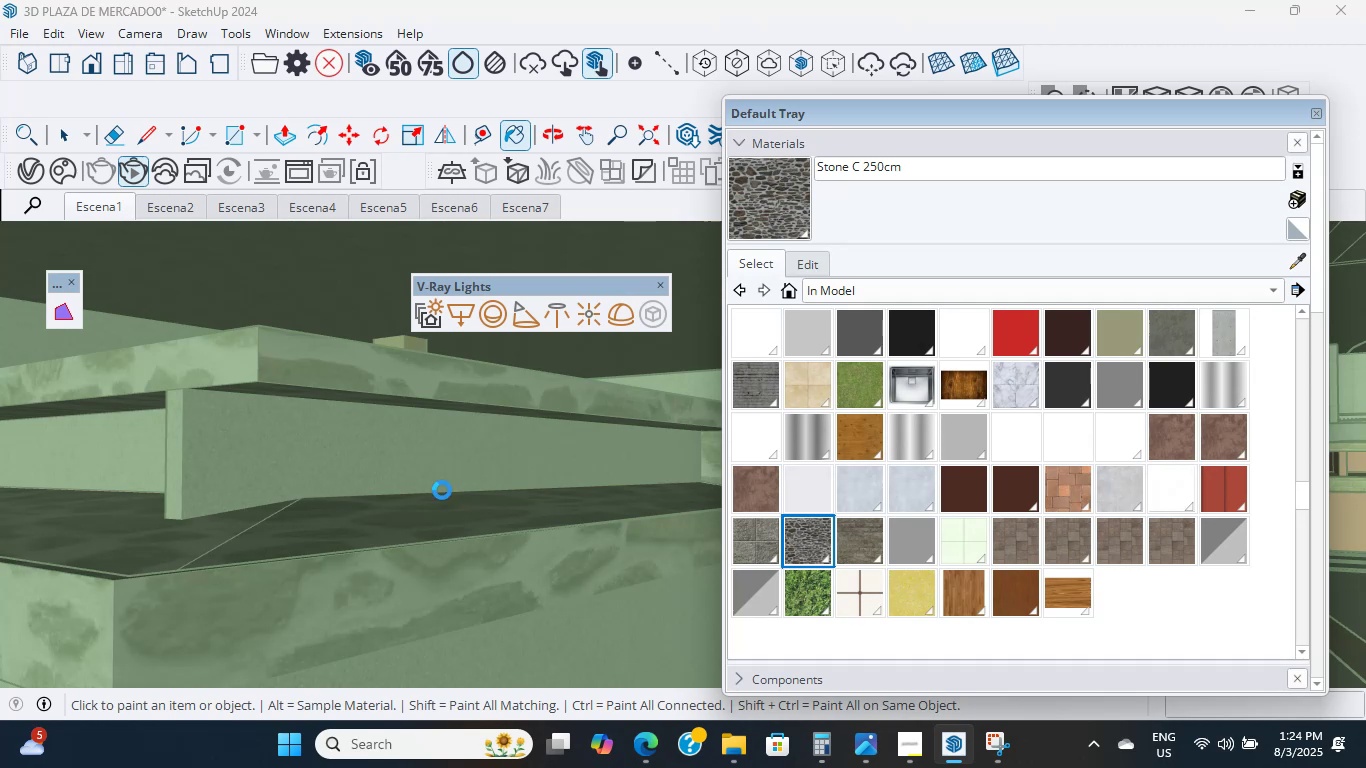 
wait(10.72)
 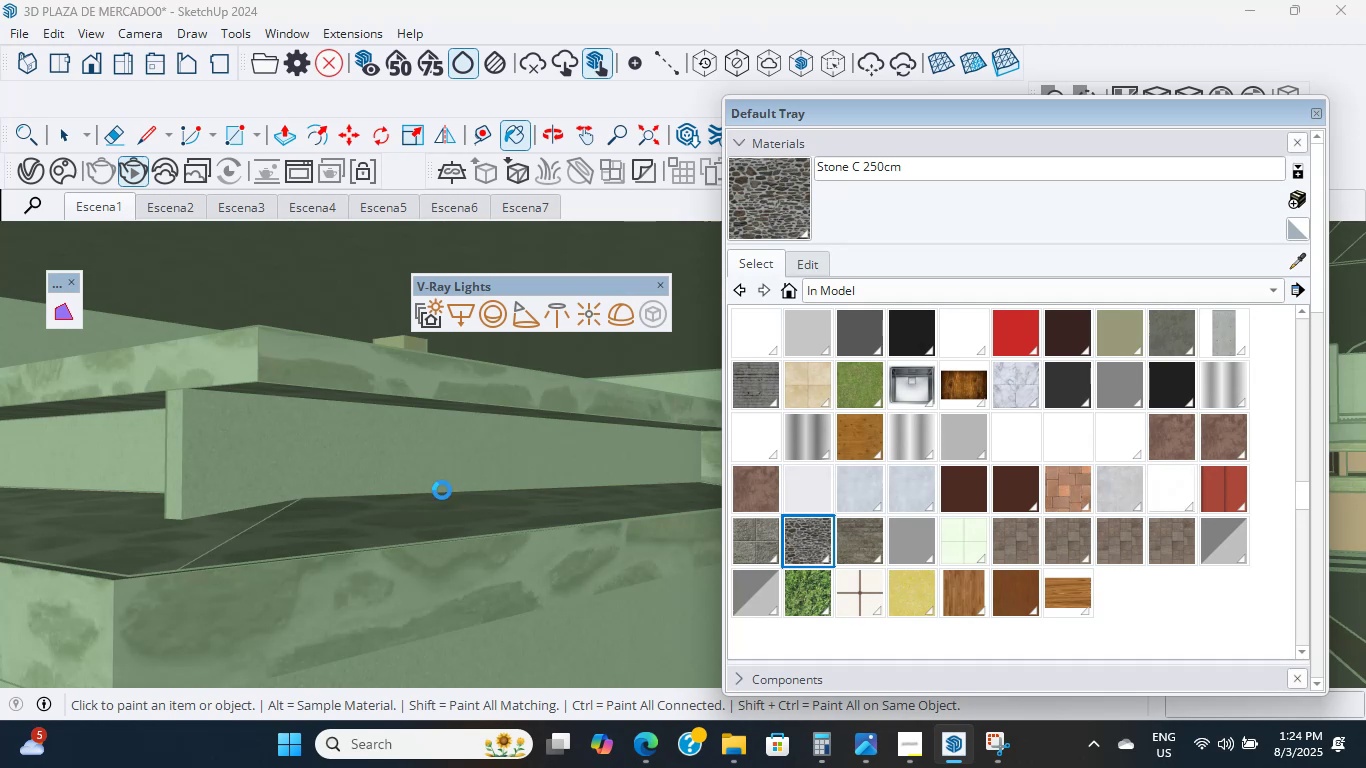 
scroll: coordinate [442, 490], scroll_direction: up, amount: 12.0
 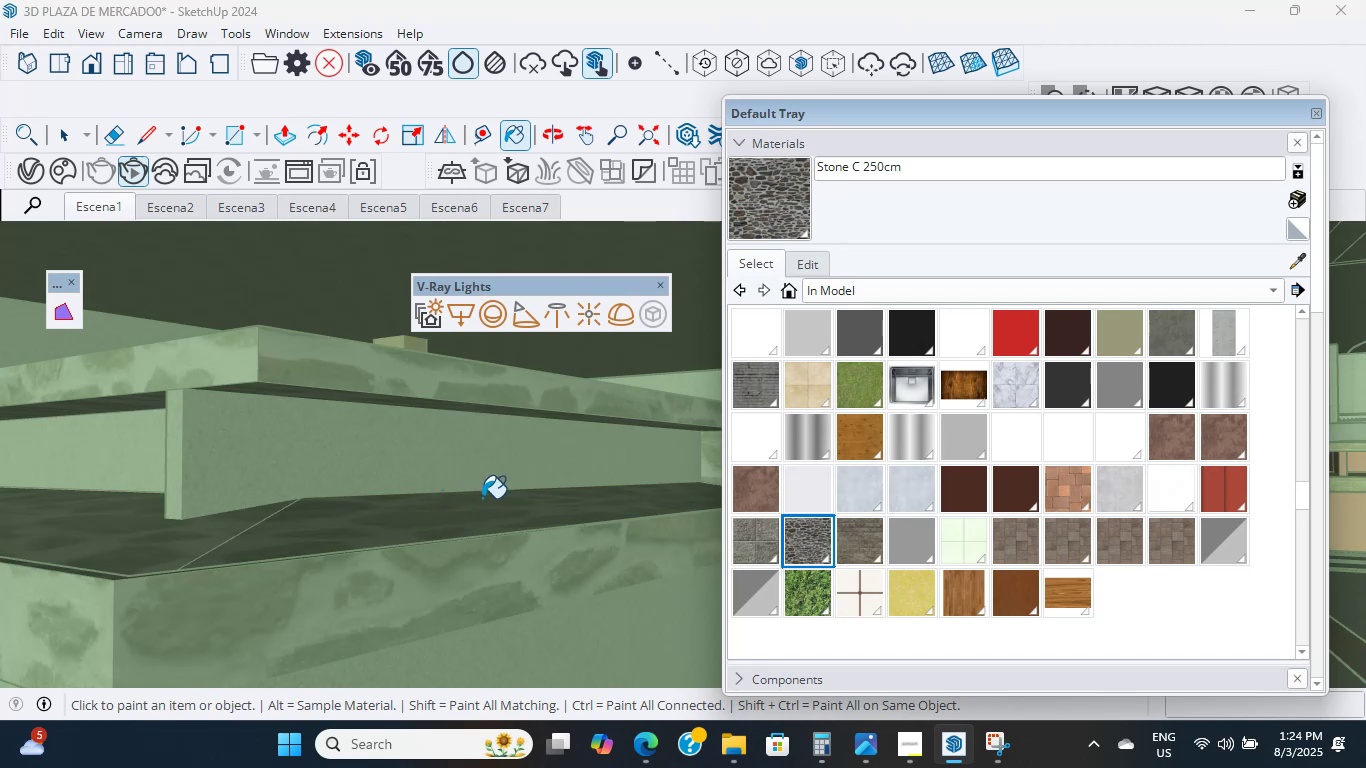 
scroll: coordinate [502, 458], scroll_direction: down, amount: 12.0
 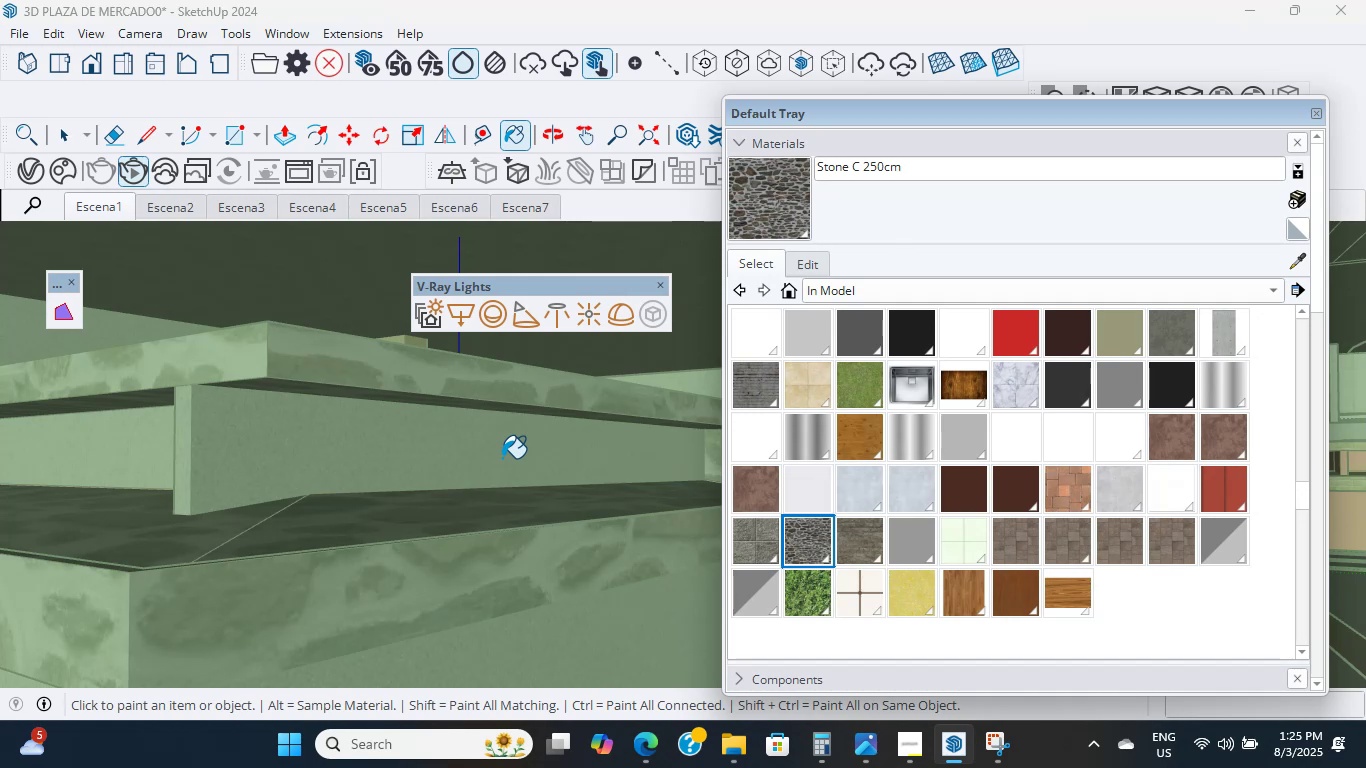 
wait(39.97)
 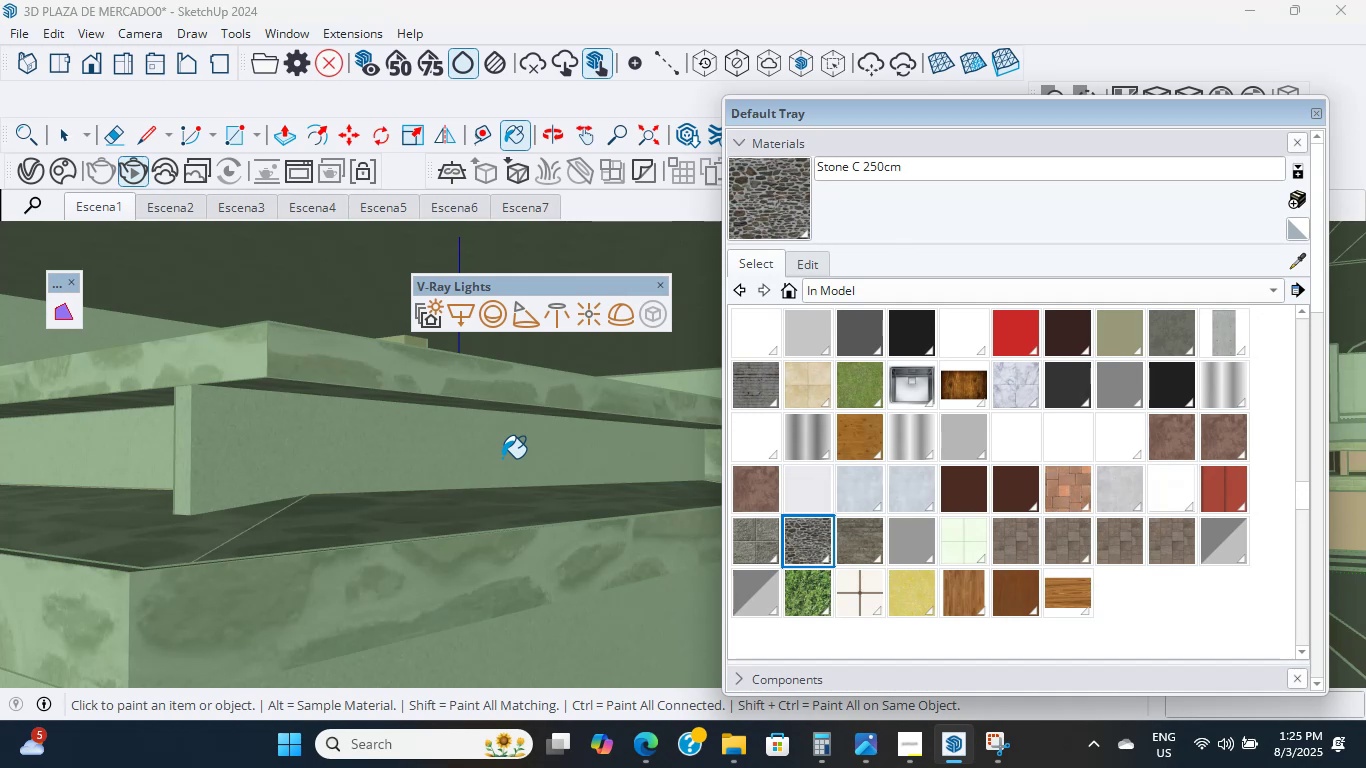 
scroll: coordinate [453, 516], scroll_direction: down, amount: 6.0
 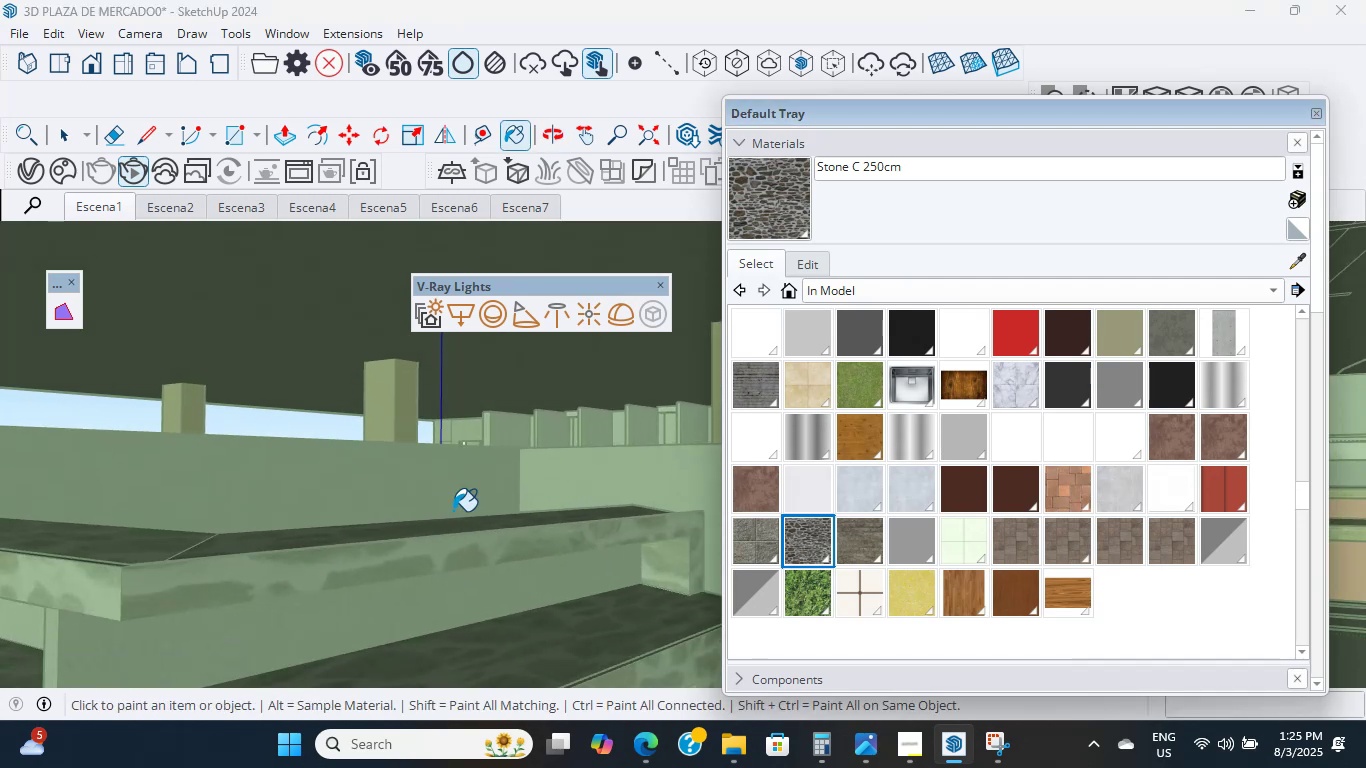 
wait(7.16)
 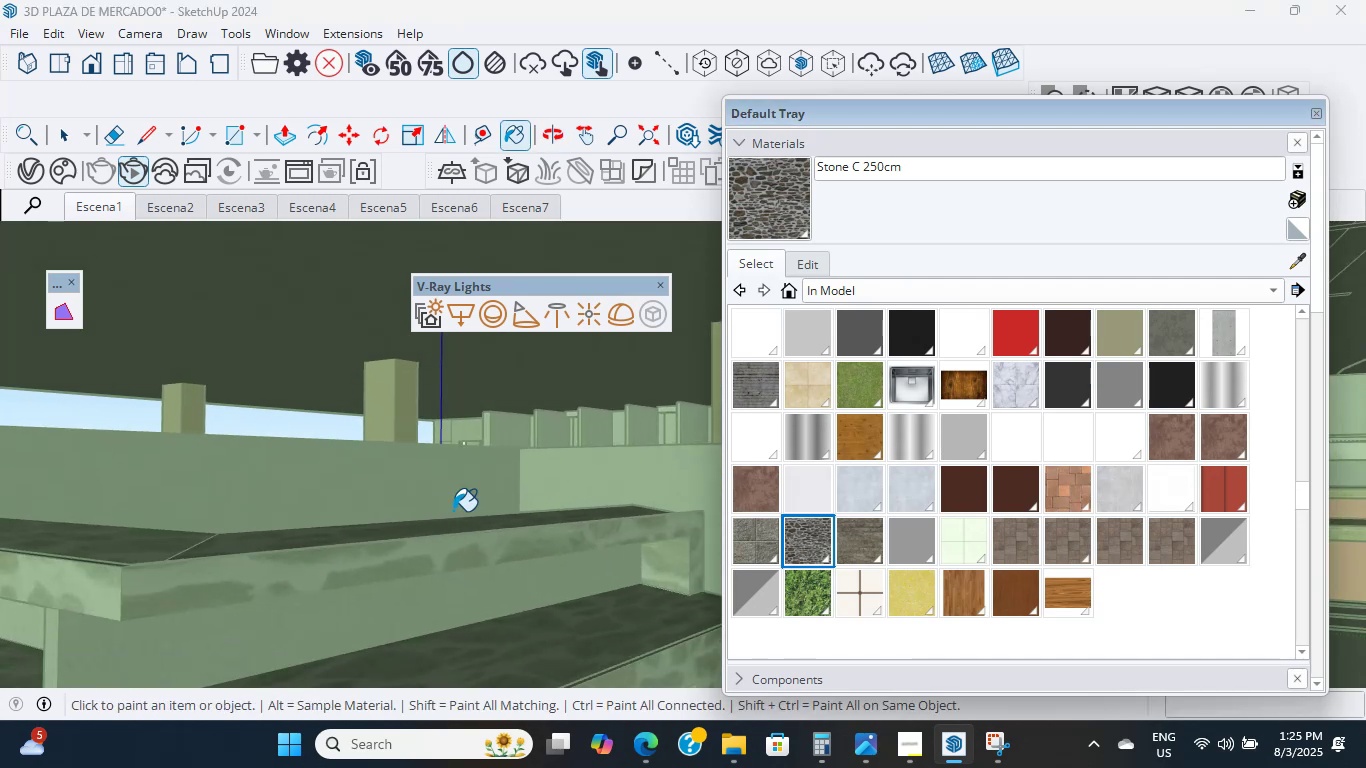 
scroll: coordinate [441, 533], scroll_direction: up, amount: 9.0
 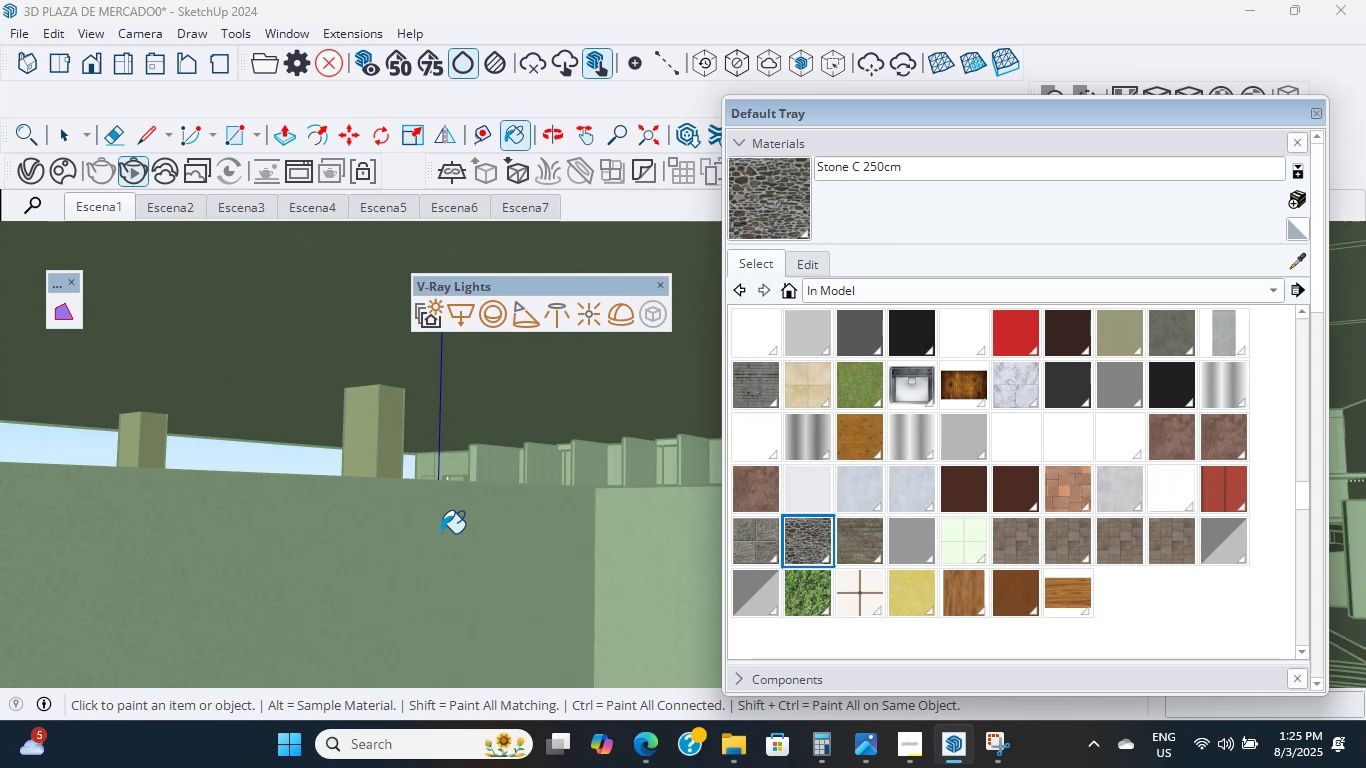 
wait(7.98)
 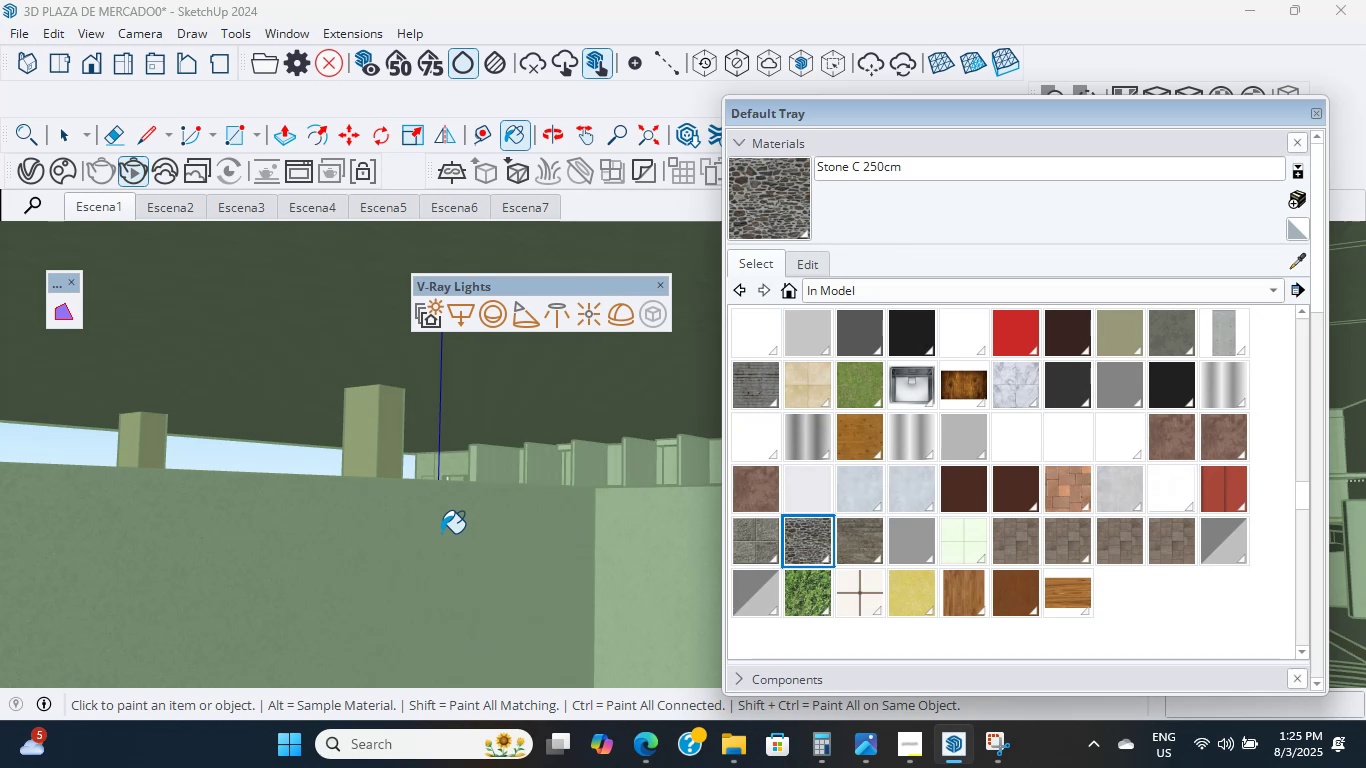 
scroll: coordinate [441, 533], scroll_direction: up, amount: 9.0
 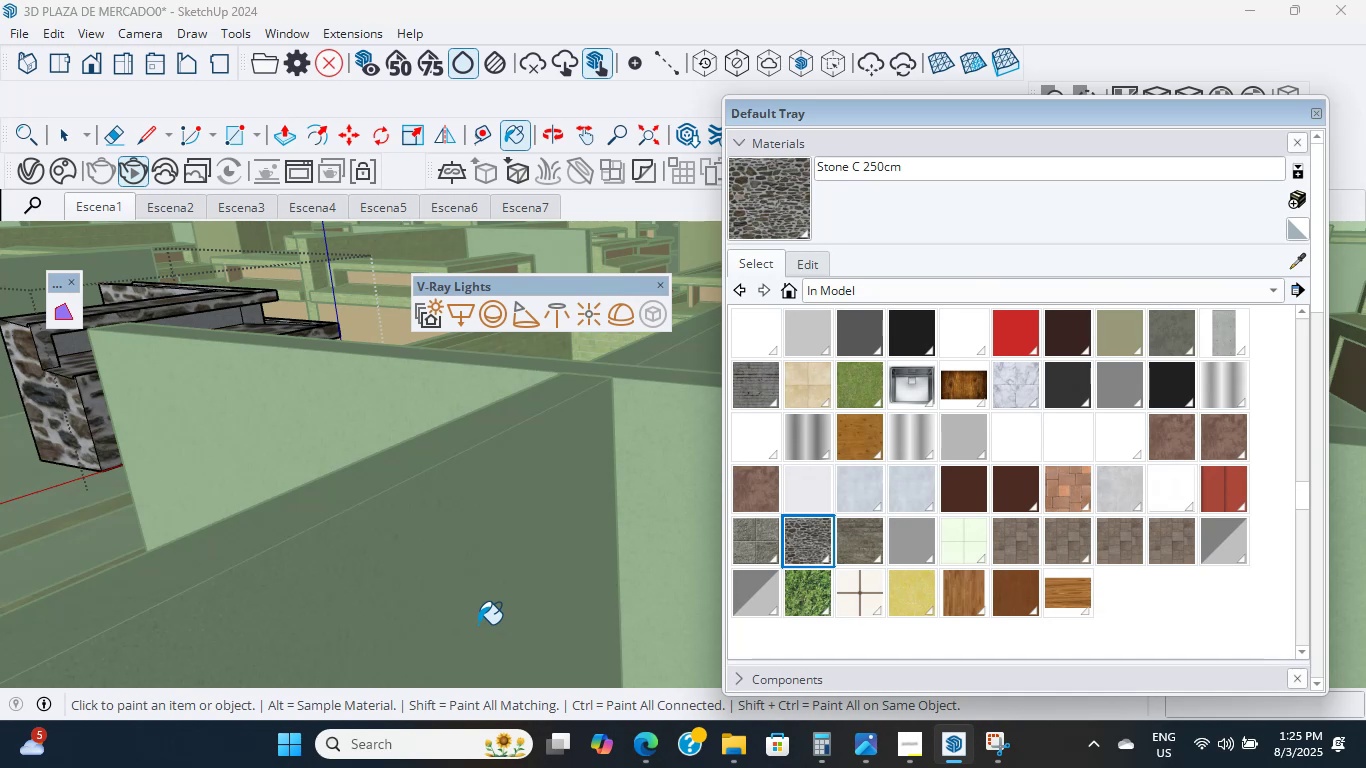 
wait(8.32)
 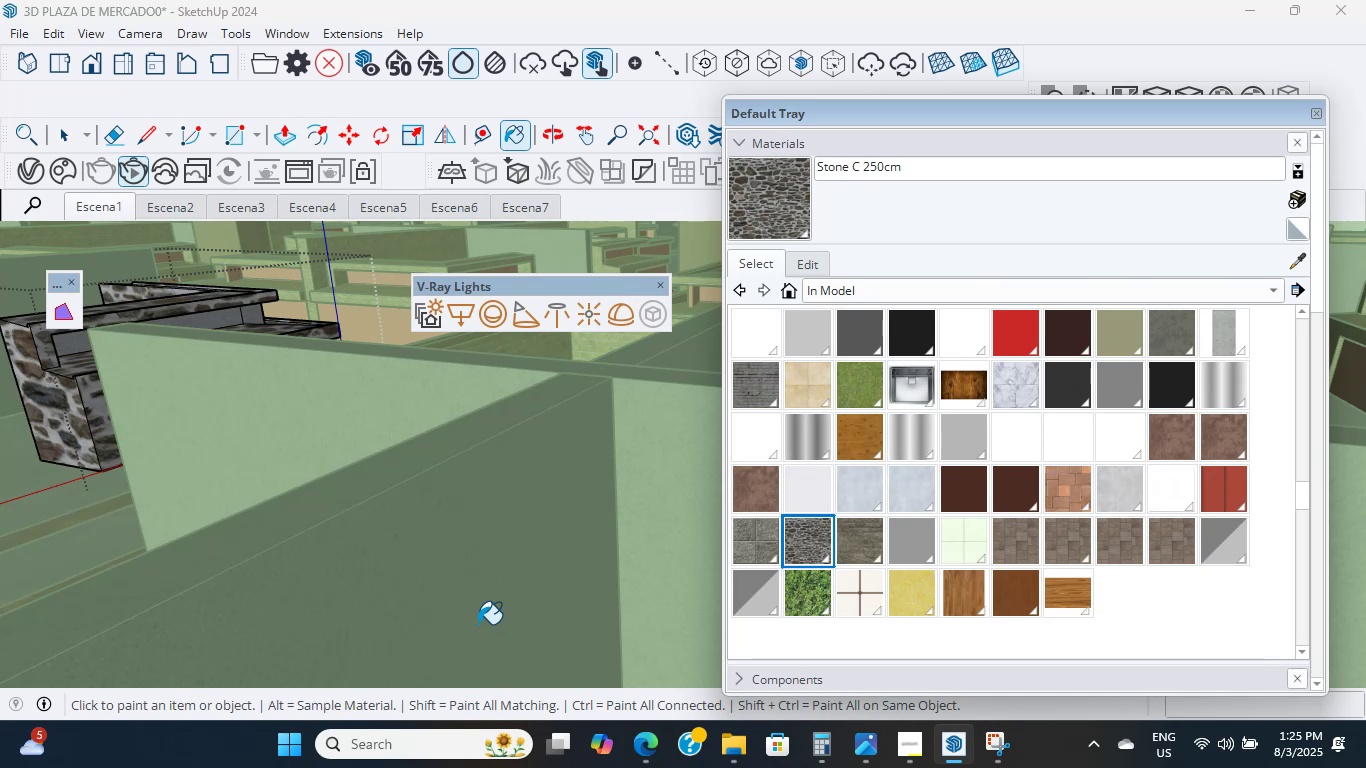 
scroll: coordinate [421, 534], scroll_direction: down, amount: 24.0
 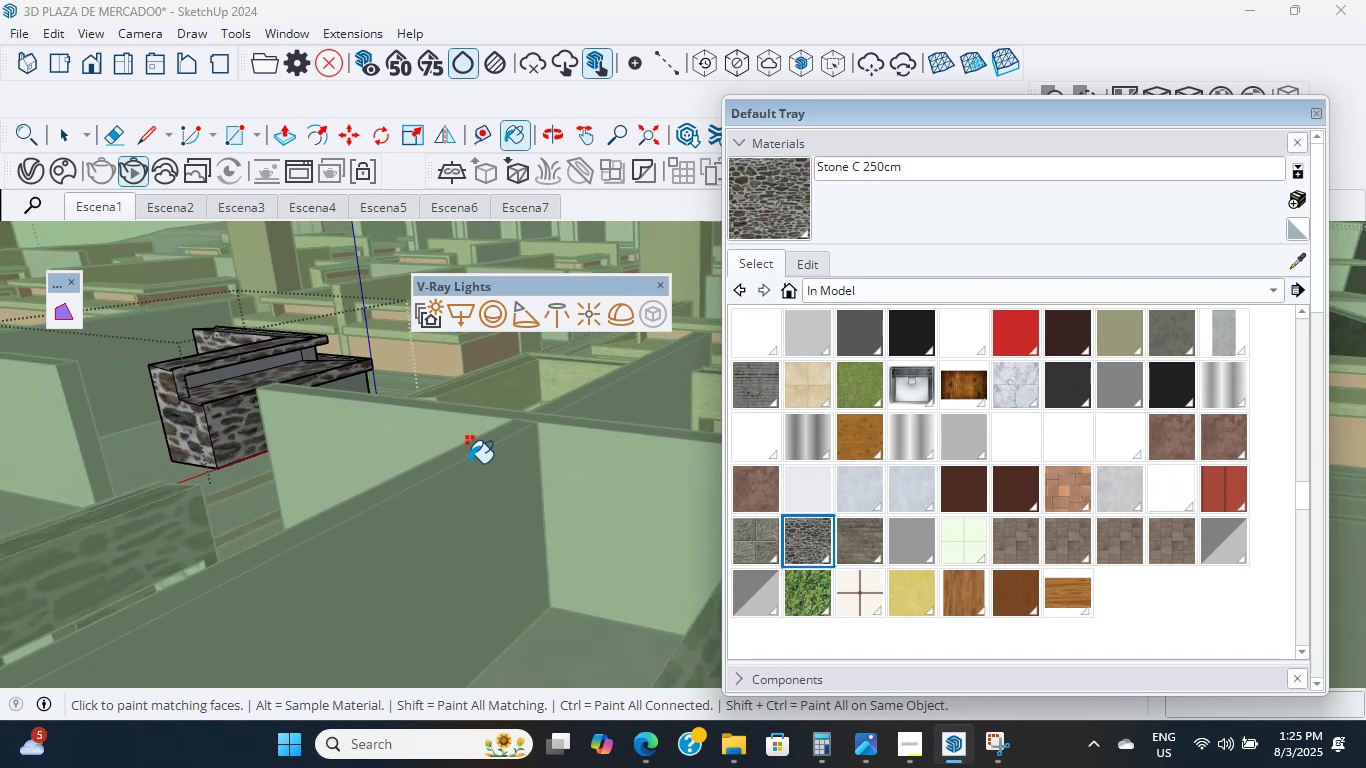 
hold_key(key=ShiftLeft, duration=8.63)
scroll: coordinate [316, 487], scroll_direction: down, amount: 14.0
 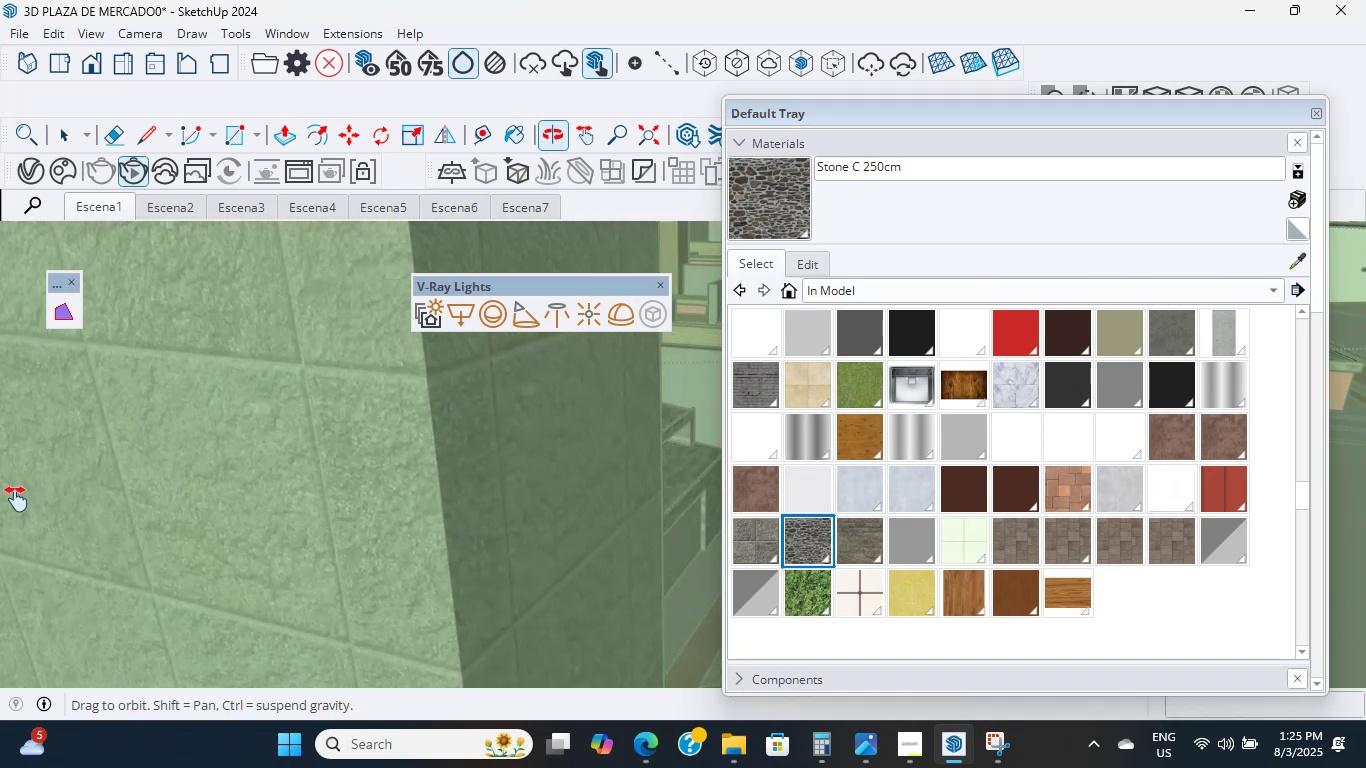 
scroll: coordinate [226, 494], scroll_direction: up, amount: 30.0
 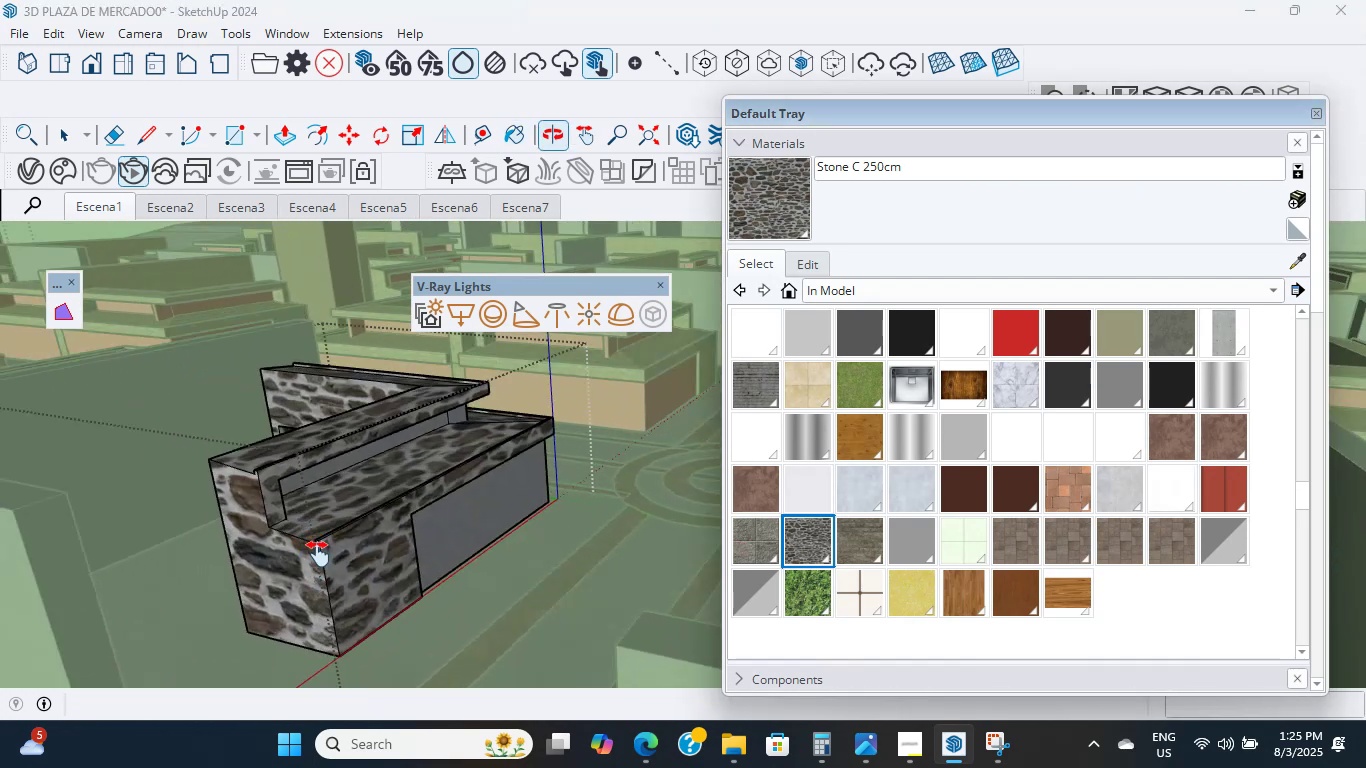 
key(Escape)
 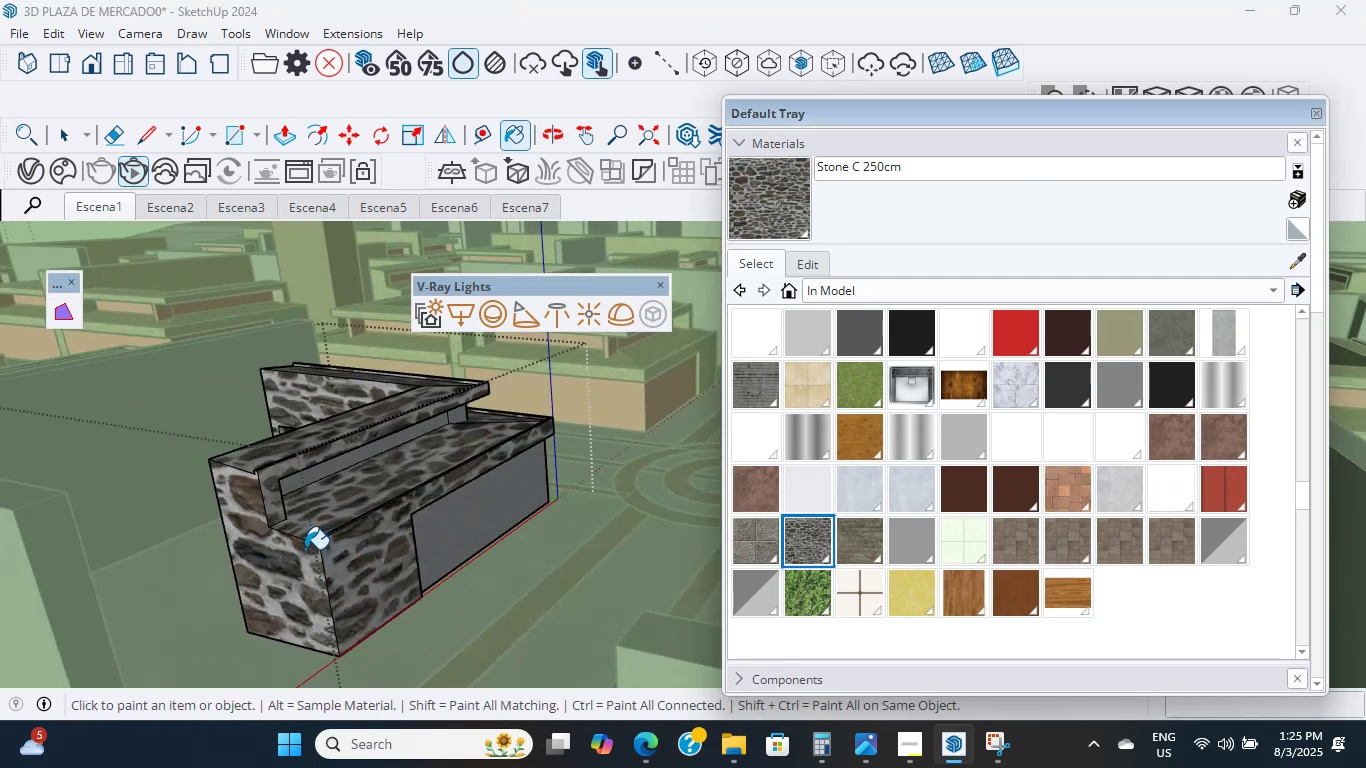 
scroll: coordinate [284, 532], scroll_direction: down, amount: 9.0
 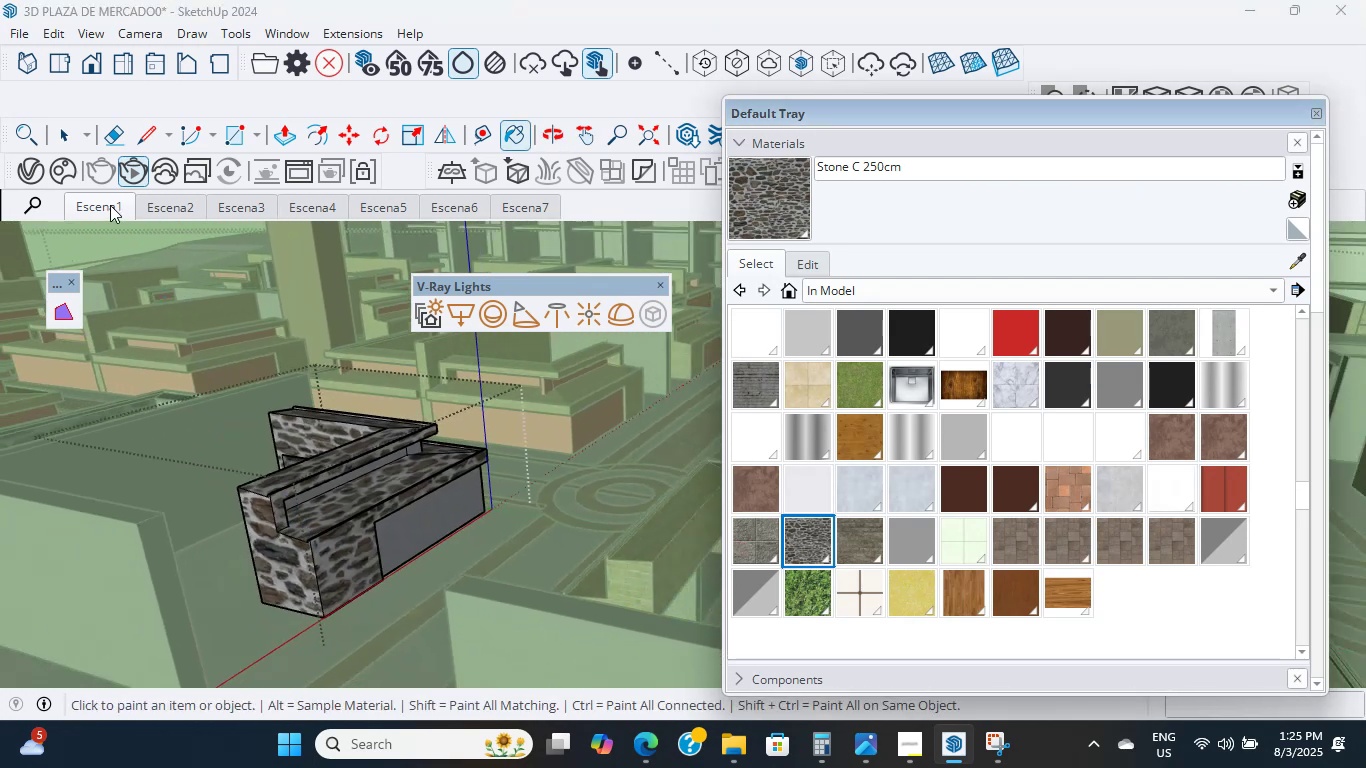 
key(Escape)
 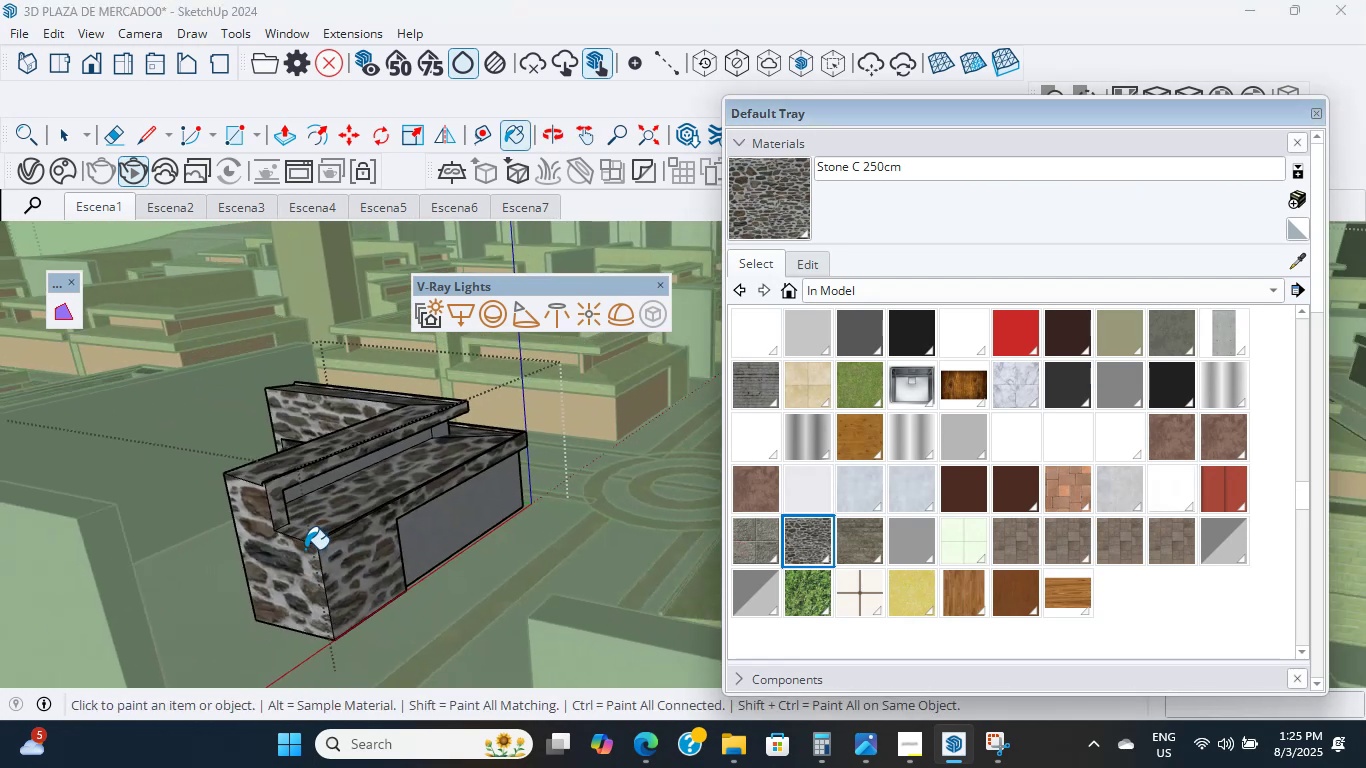 
key(Escape)
 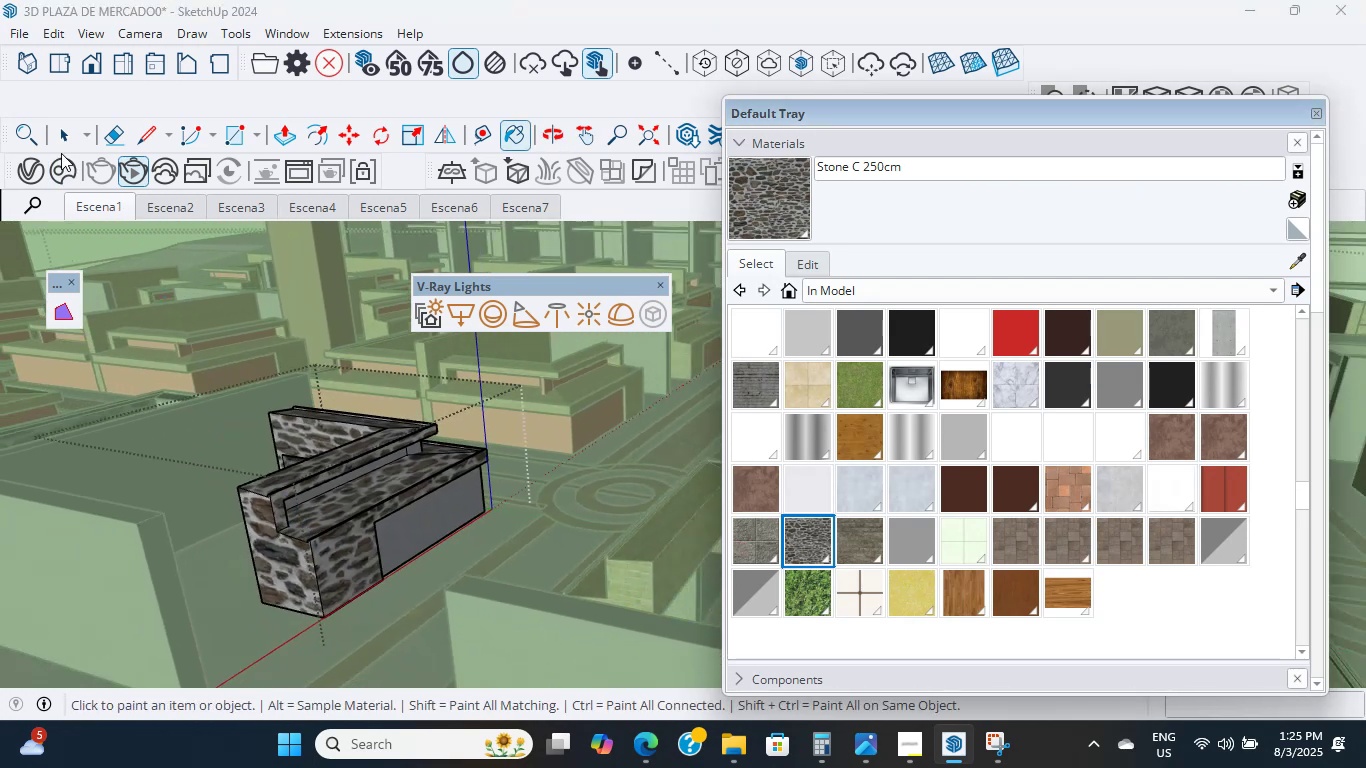 
left_click([59, 141])
 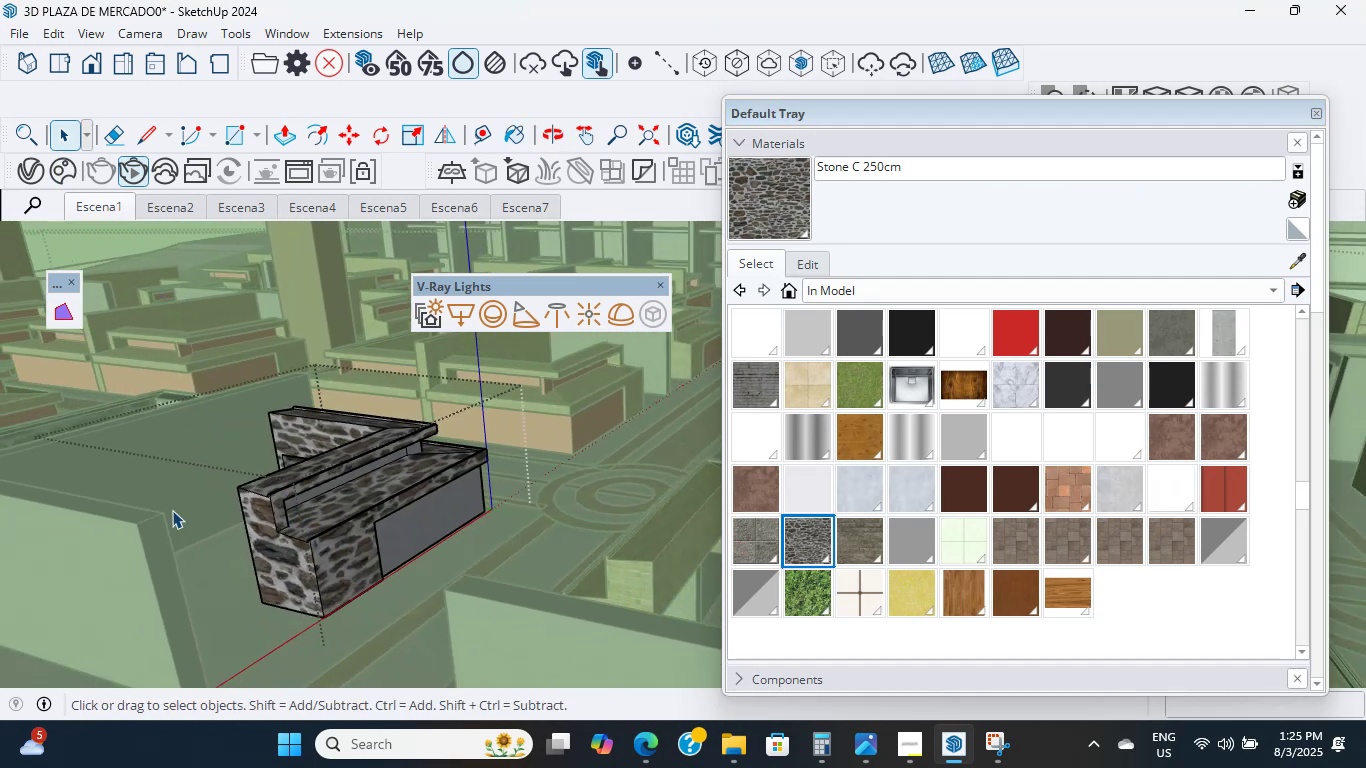 
left_click([161, 527])
 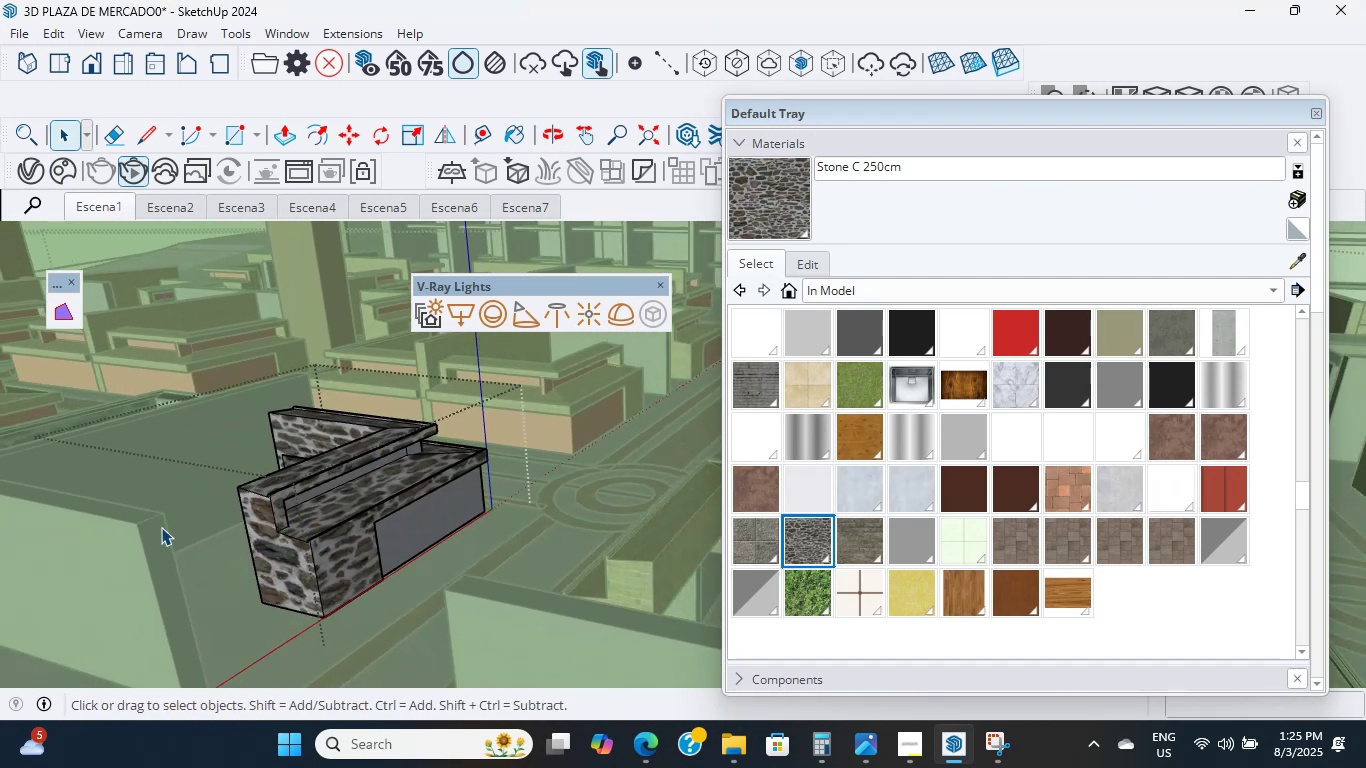 
left_click([195, 490])
 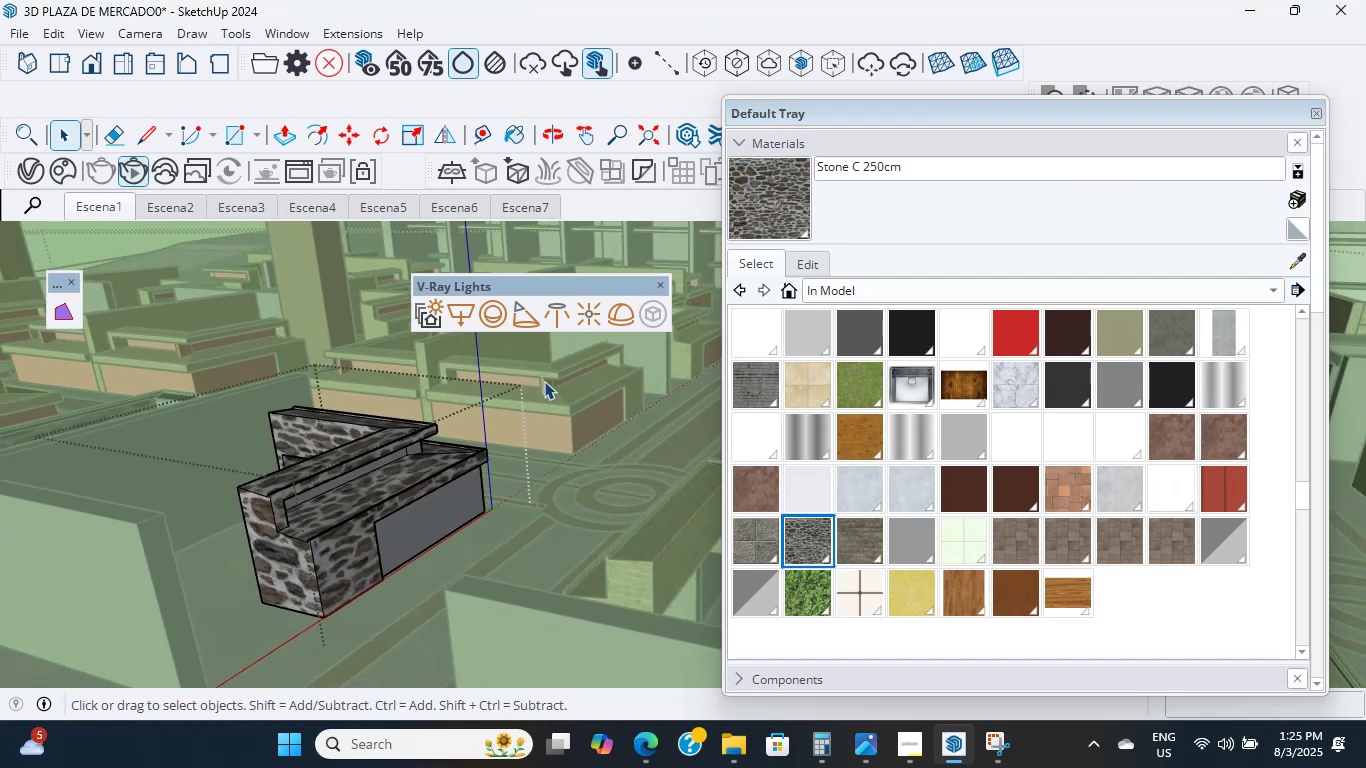 
double_click([543, 383])
 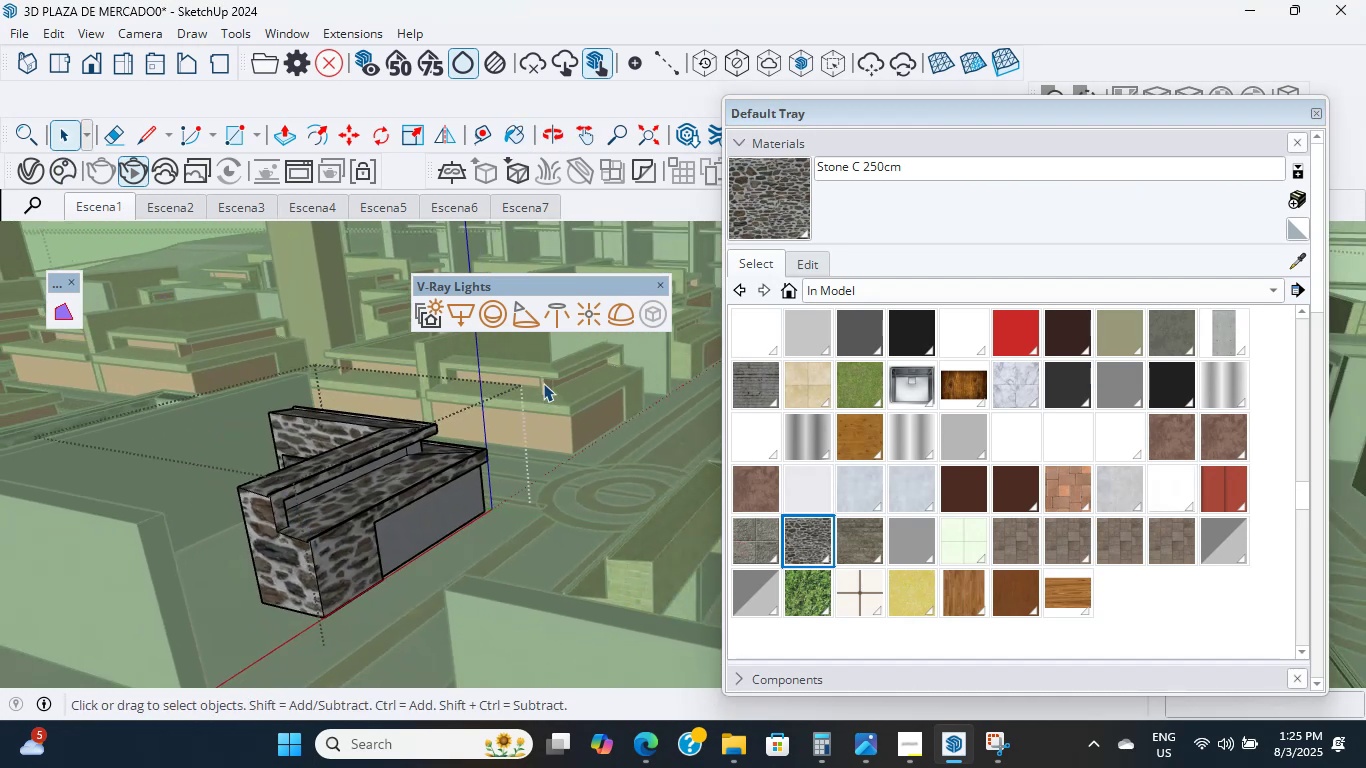 
scroll: coordinate [545, 425], scroll_direction: up, amount: 40.0
 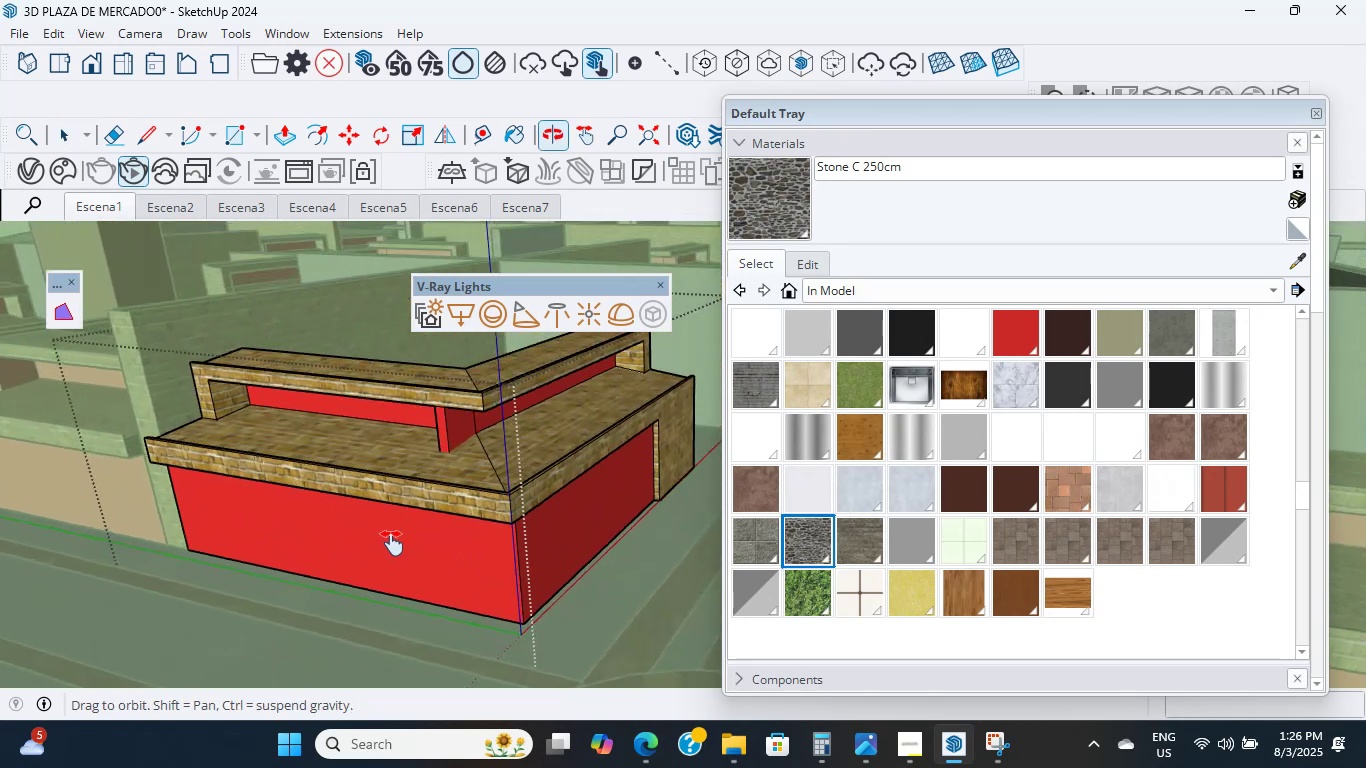 
hold_key(key=ShiftLeft, duration=1.7)
 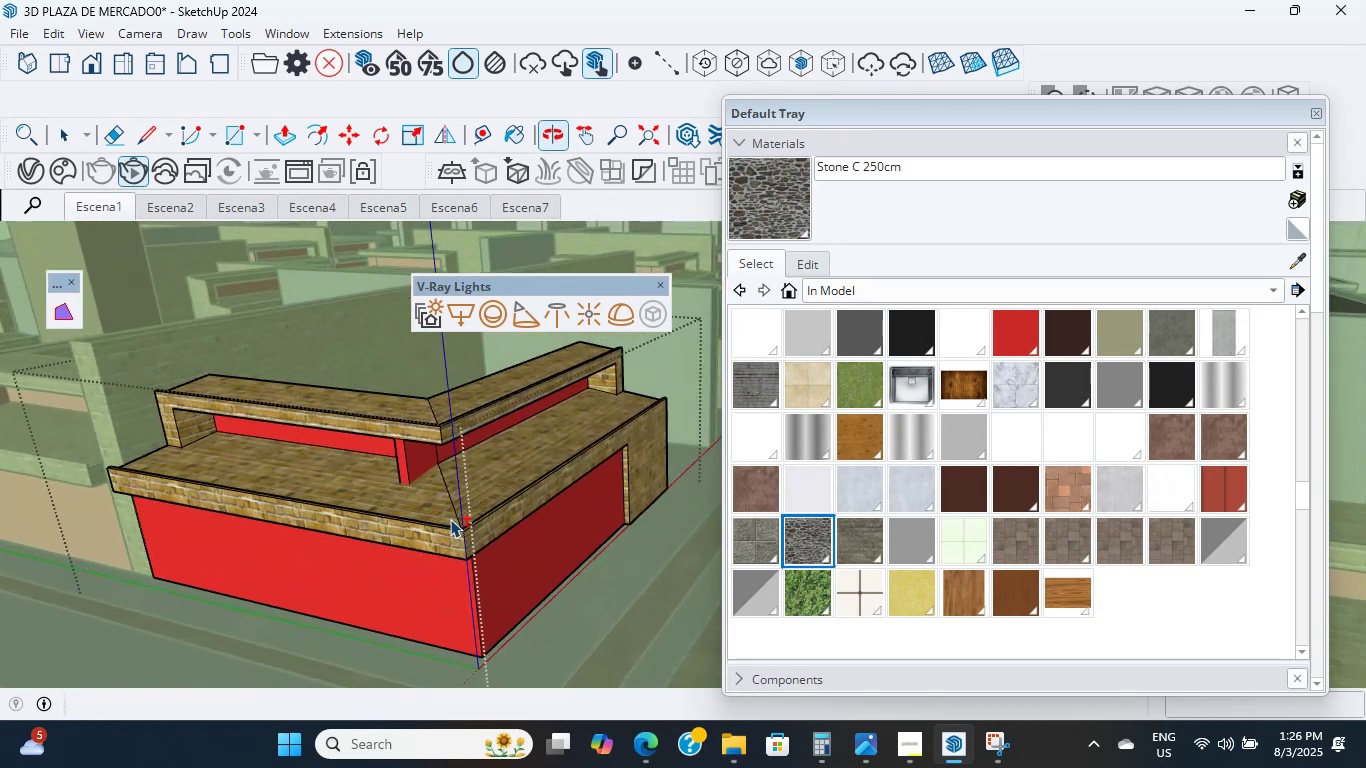 
scroll: coordinate [451, 520], scroll_direction: up, amount: 4.0
 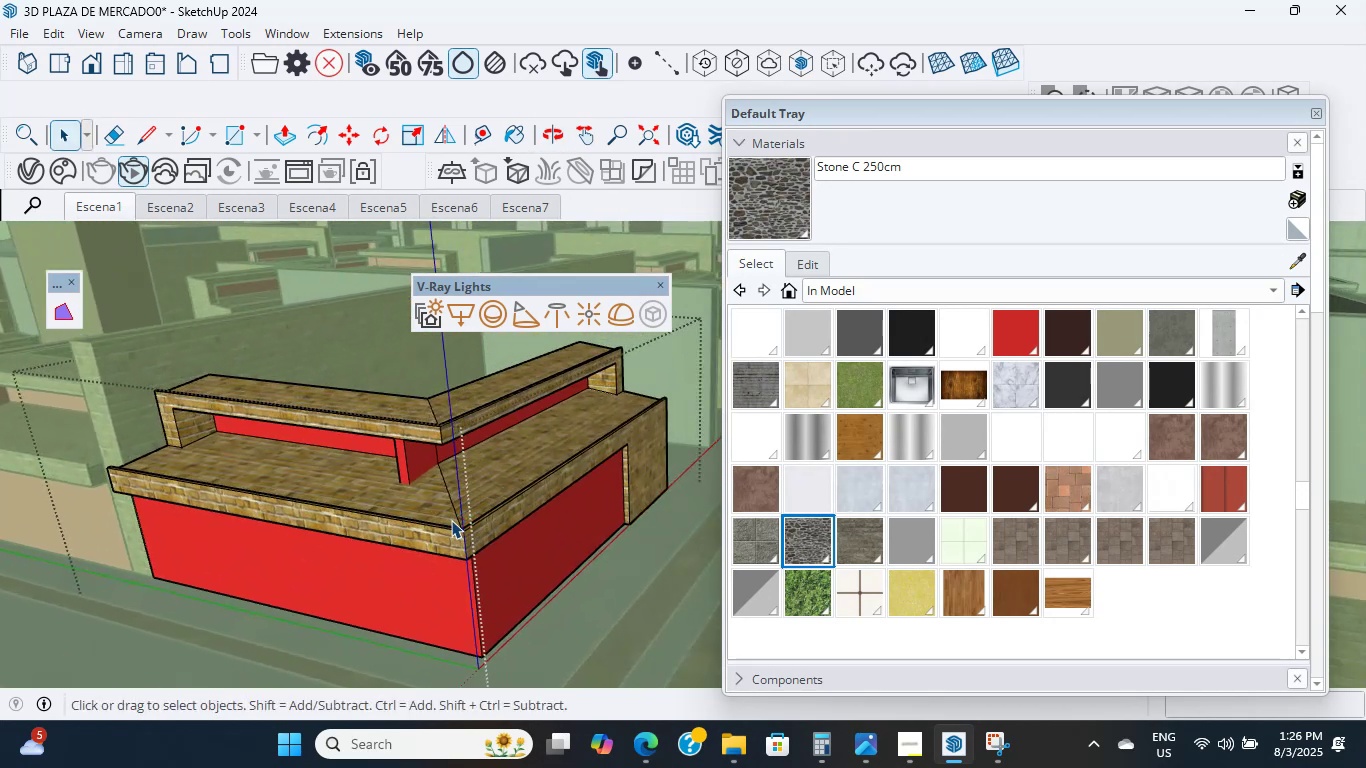 
hold_key(key=ShiftLeft, duration=2.27)
scroll: coordinate [486, 466], scroll_direction: up, amount: 1.0
 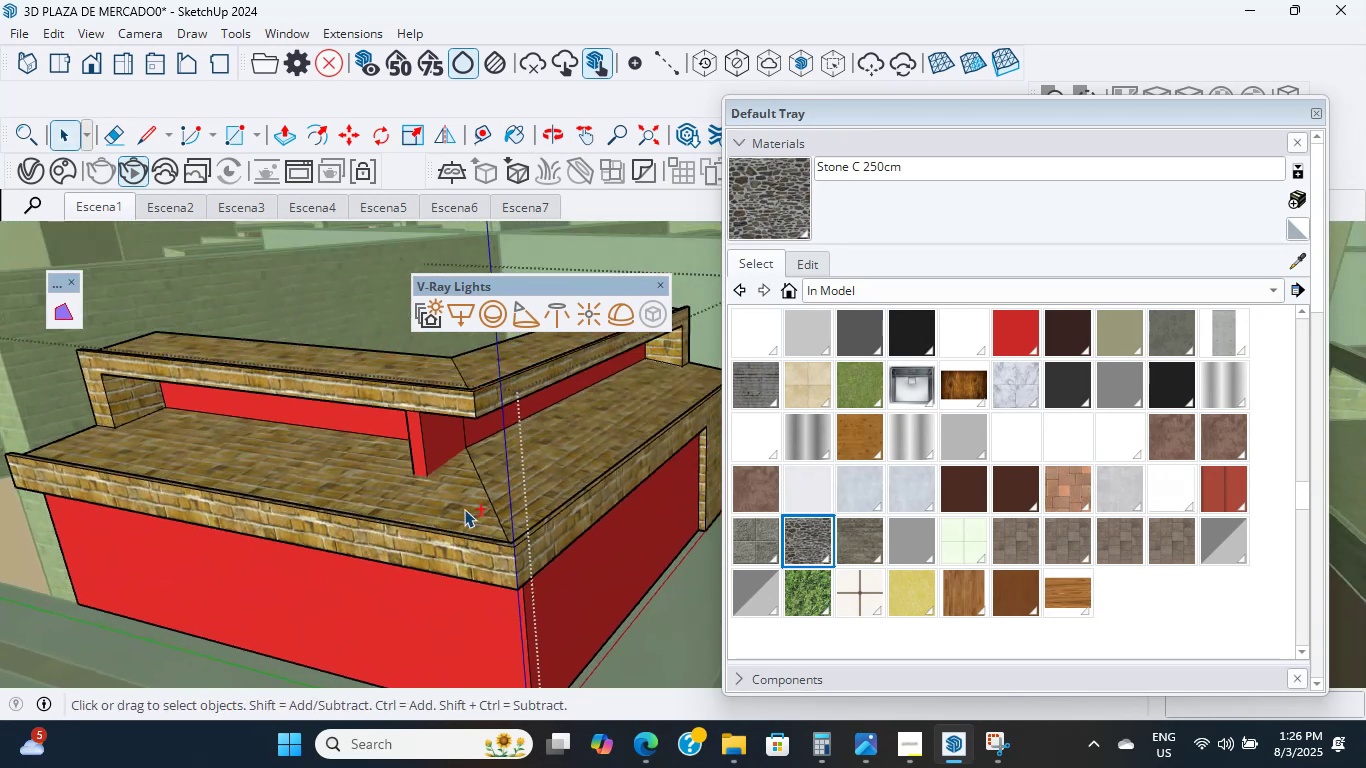 
left_click([456, 519])
 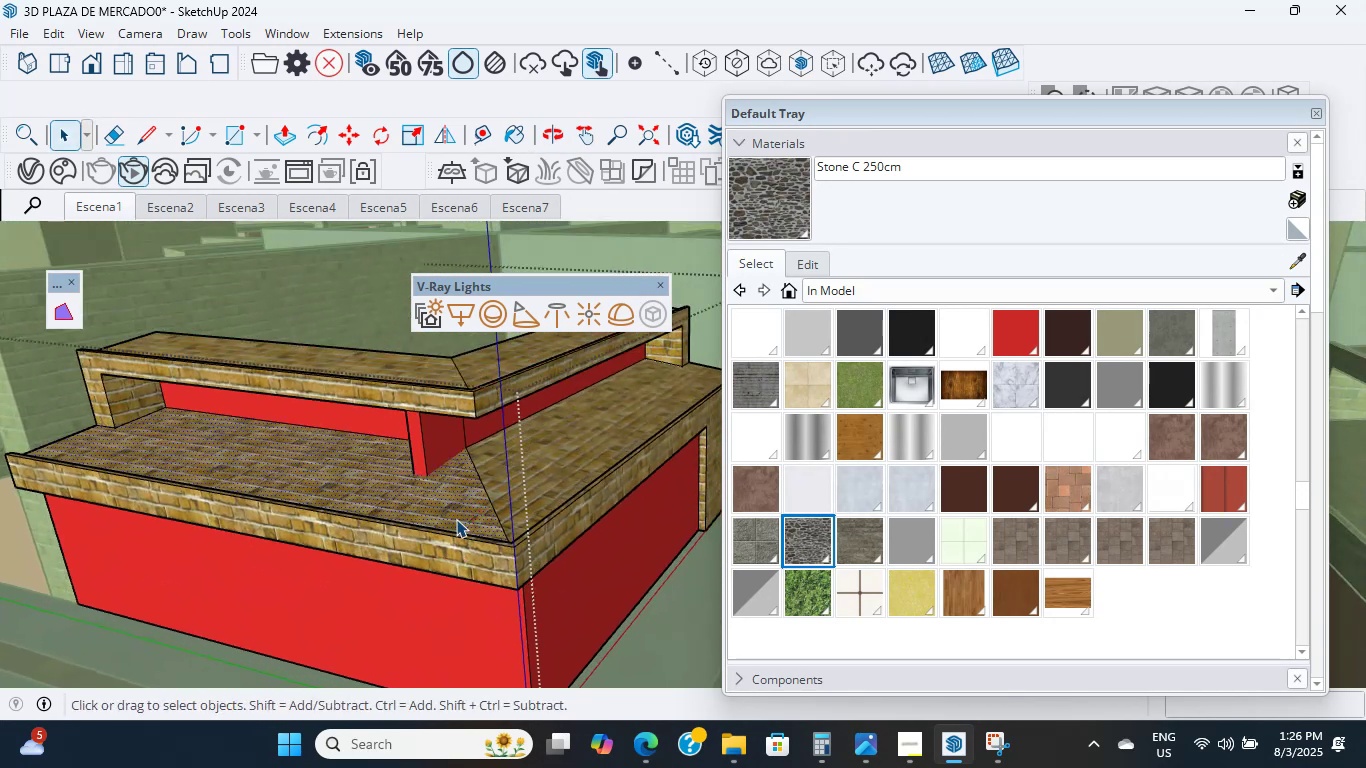 
scroll: coordinate [513, 495], scroll_direction: up, amount: 7.0
 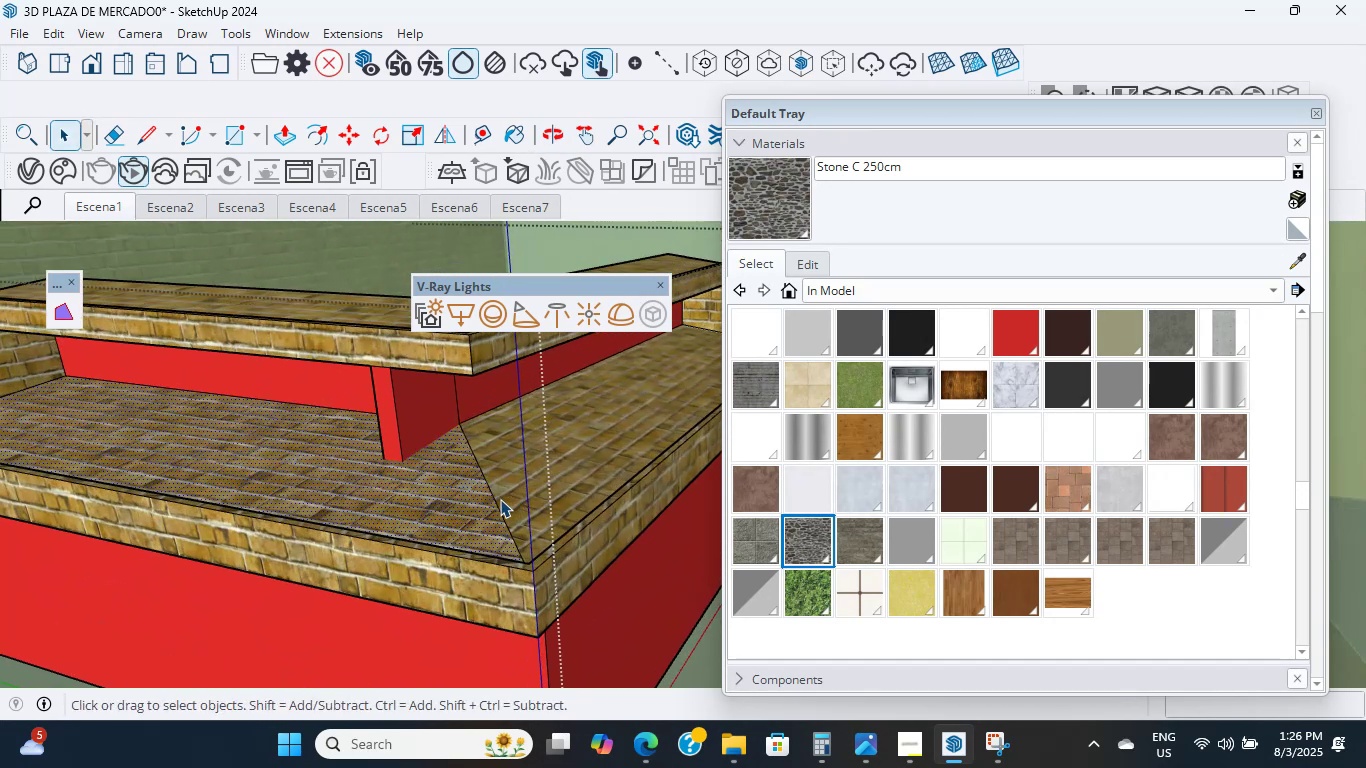 
double_click([500, 499])
 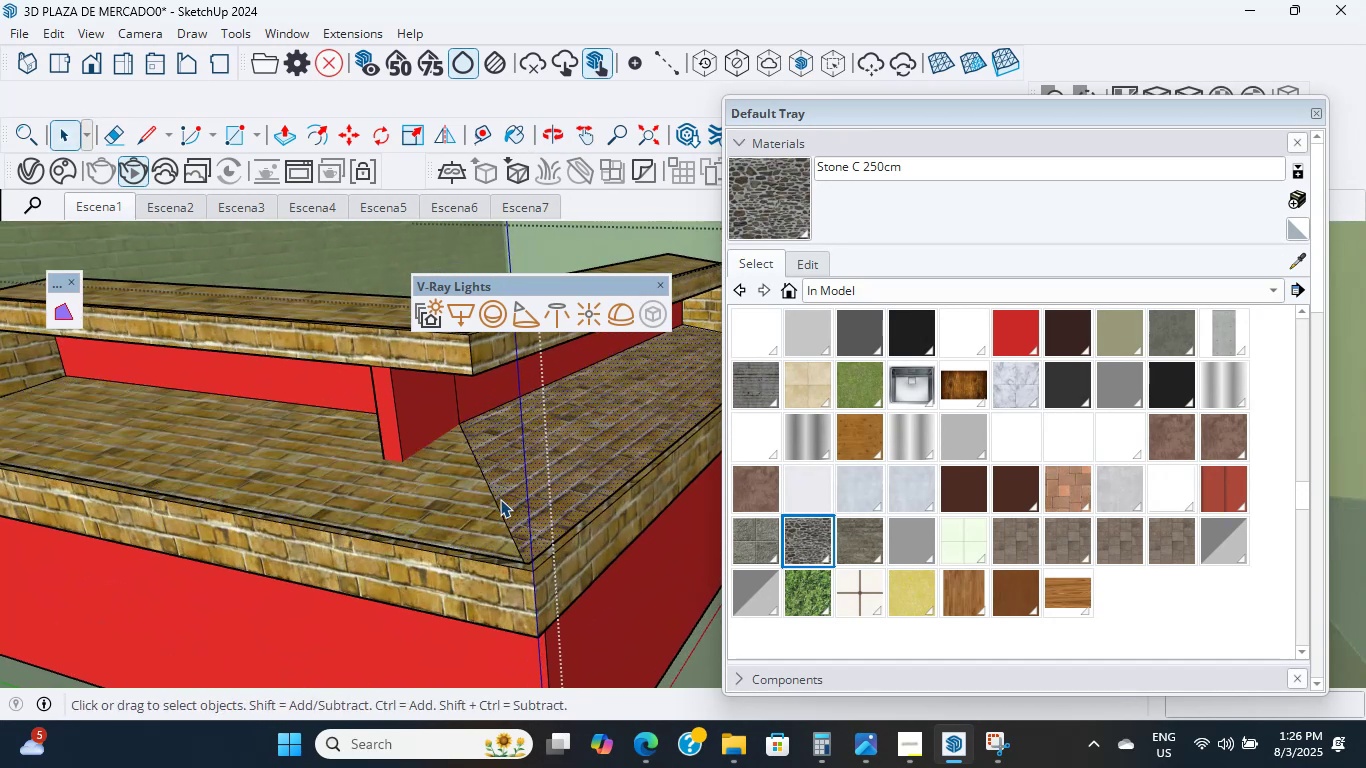 
triple_click([500, 499])
 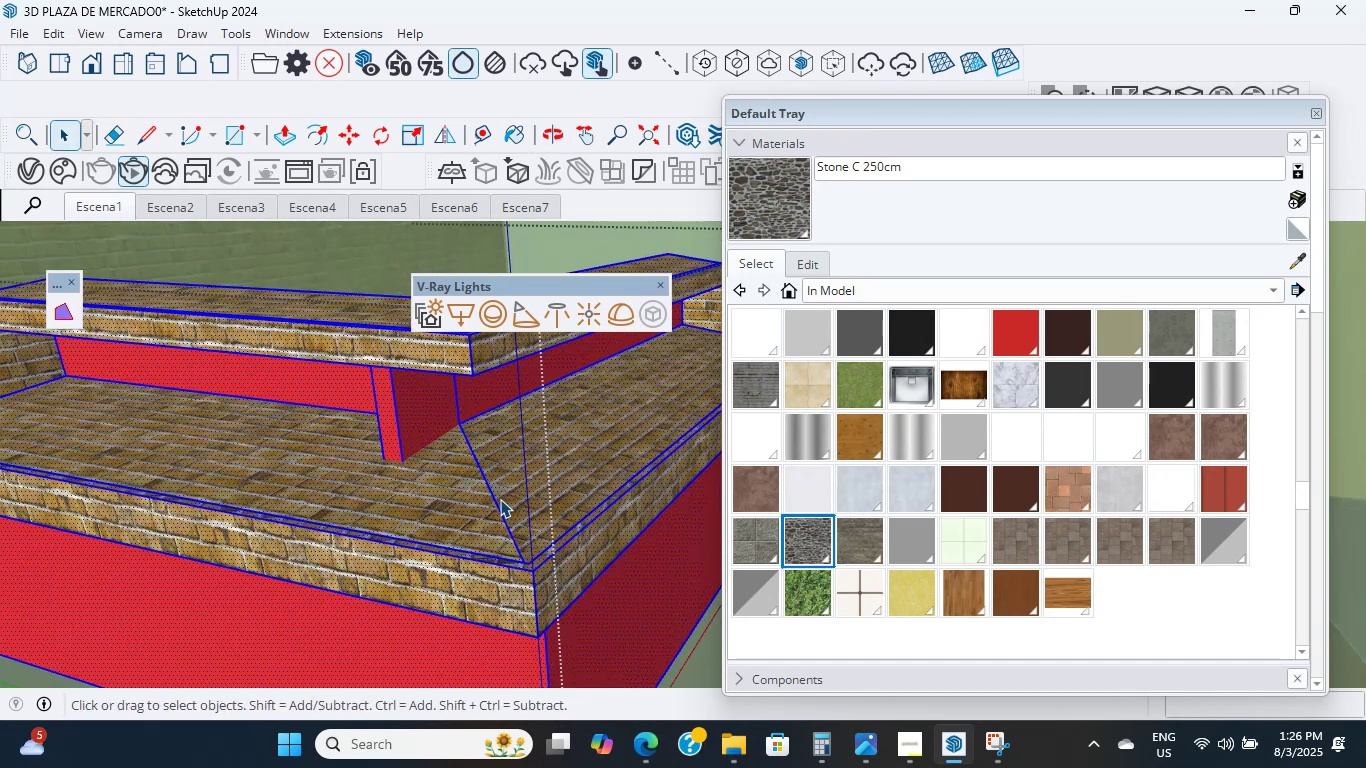 
scroll: coordinate [483, 506], scroll_direction: up, amount: 3.0
 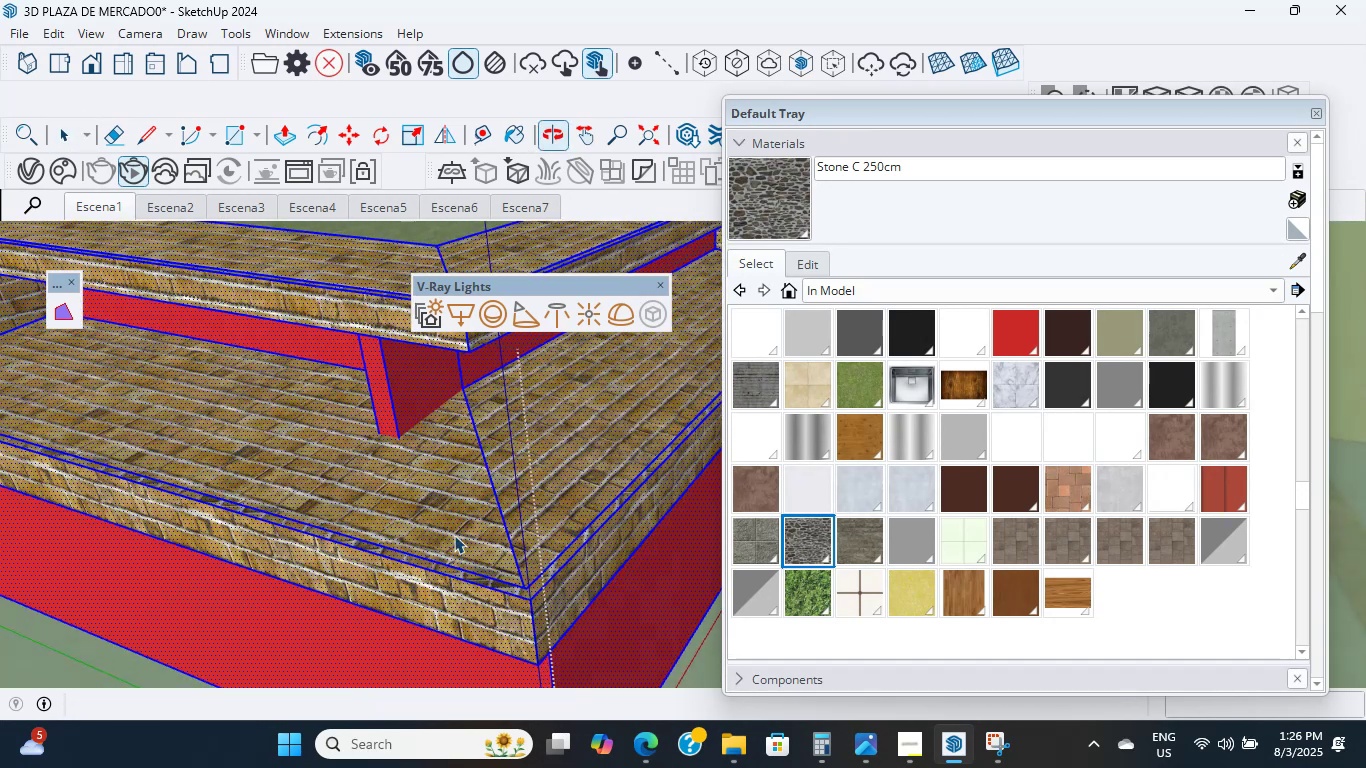 
left_click([452, 529])
 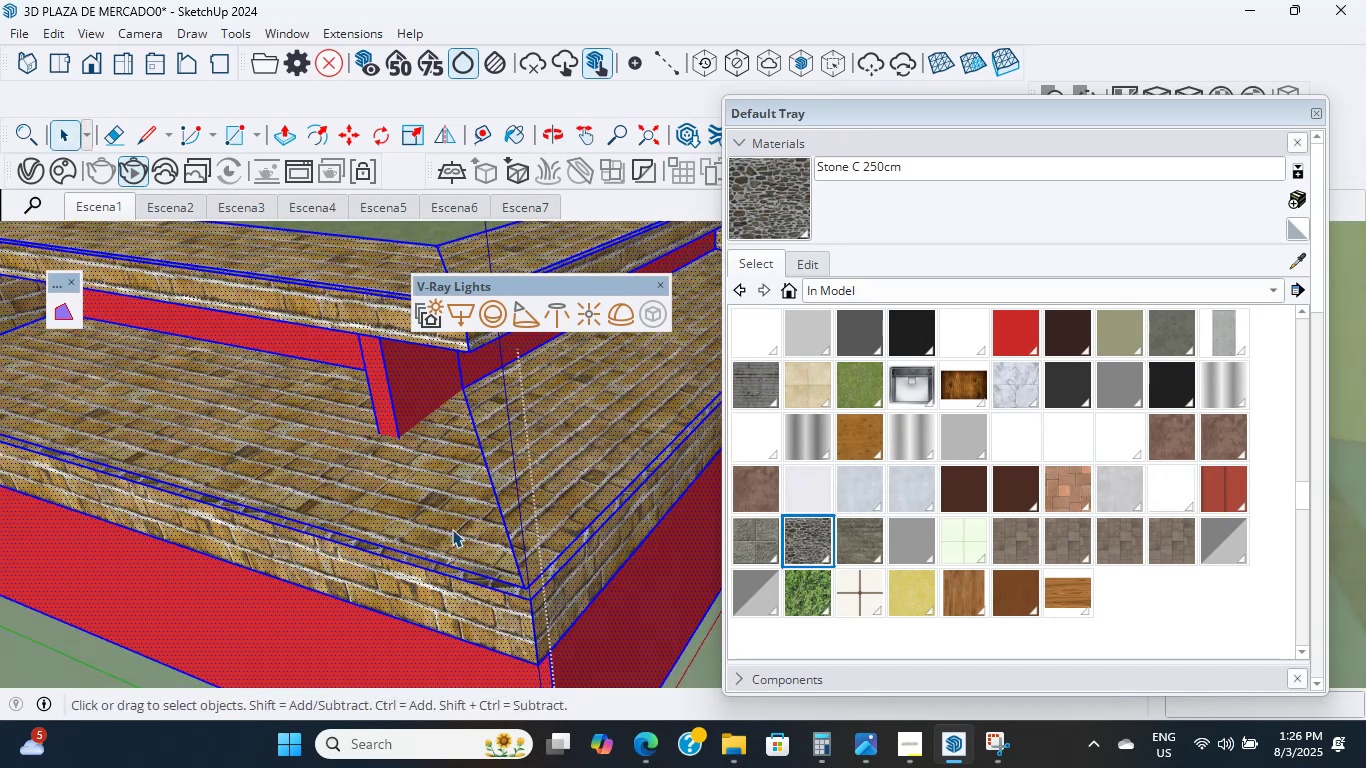 
hold_key(key=ShiftLeft, duration=4.59)
scroll: coordinate [459, 495], scroll_direction: up, amount: 30.0
 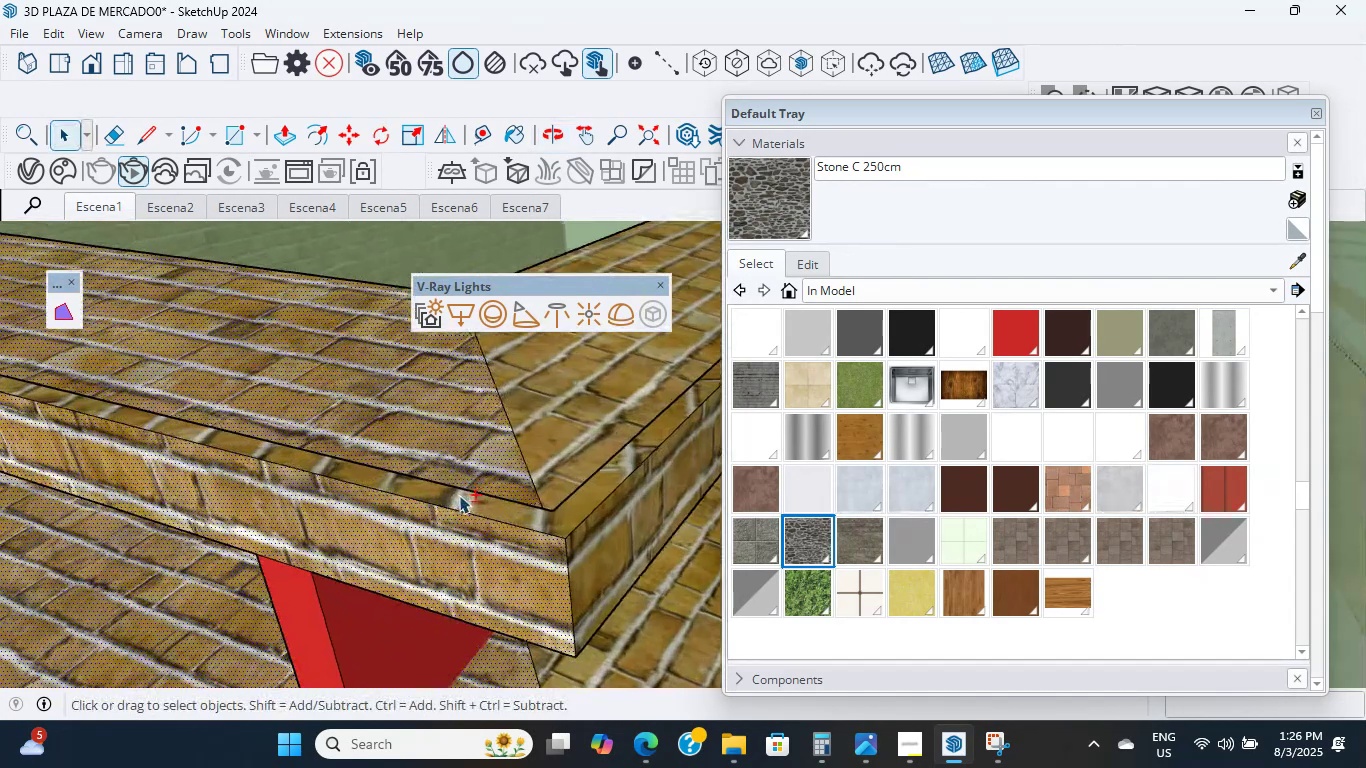 
left_click([459, 495])
 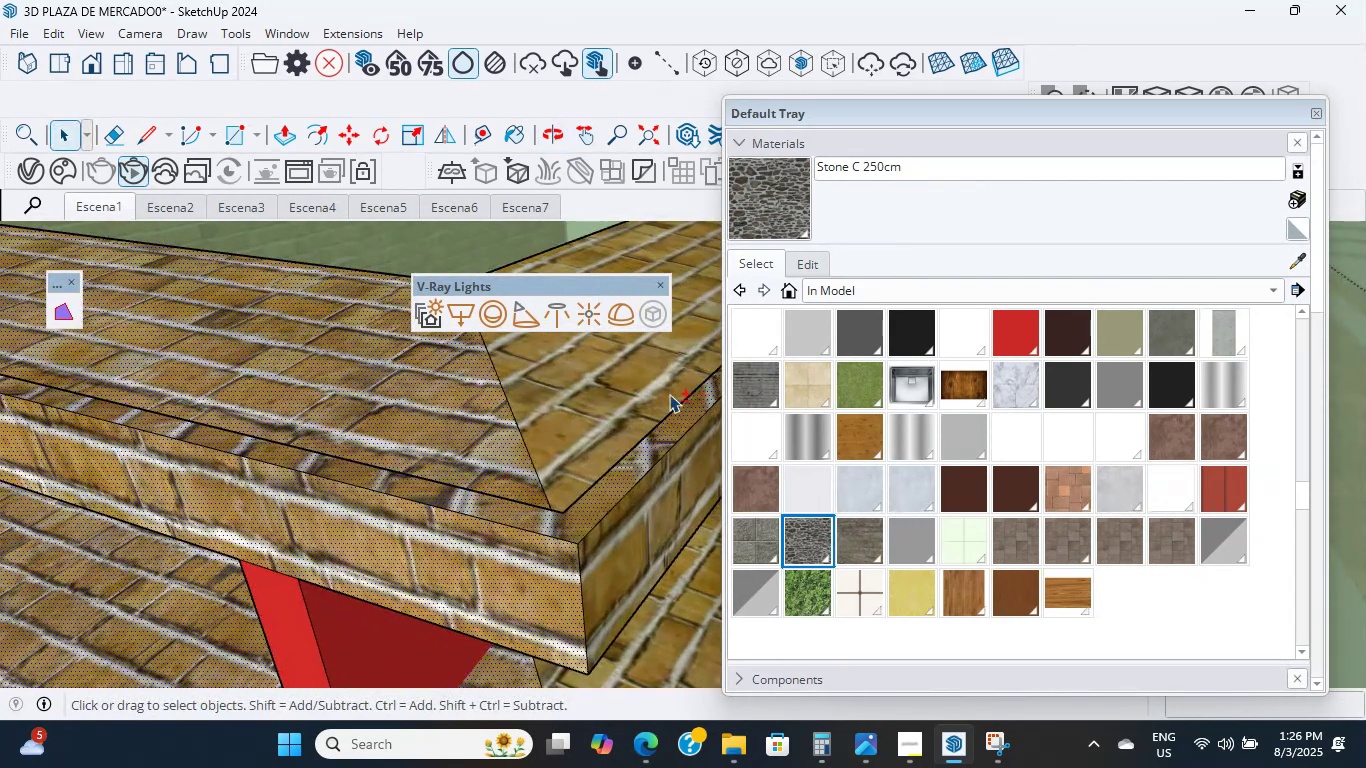 
triple_click([594, 395])
 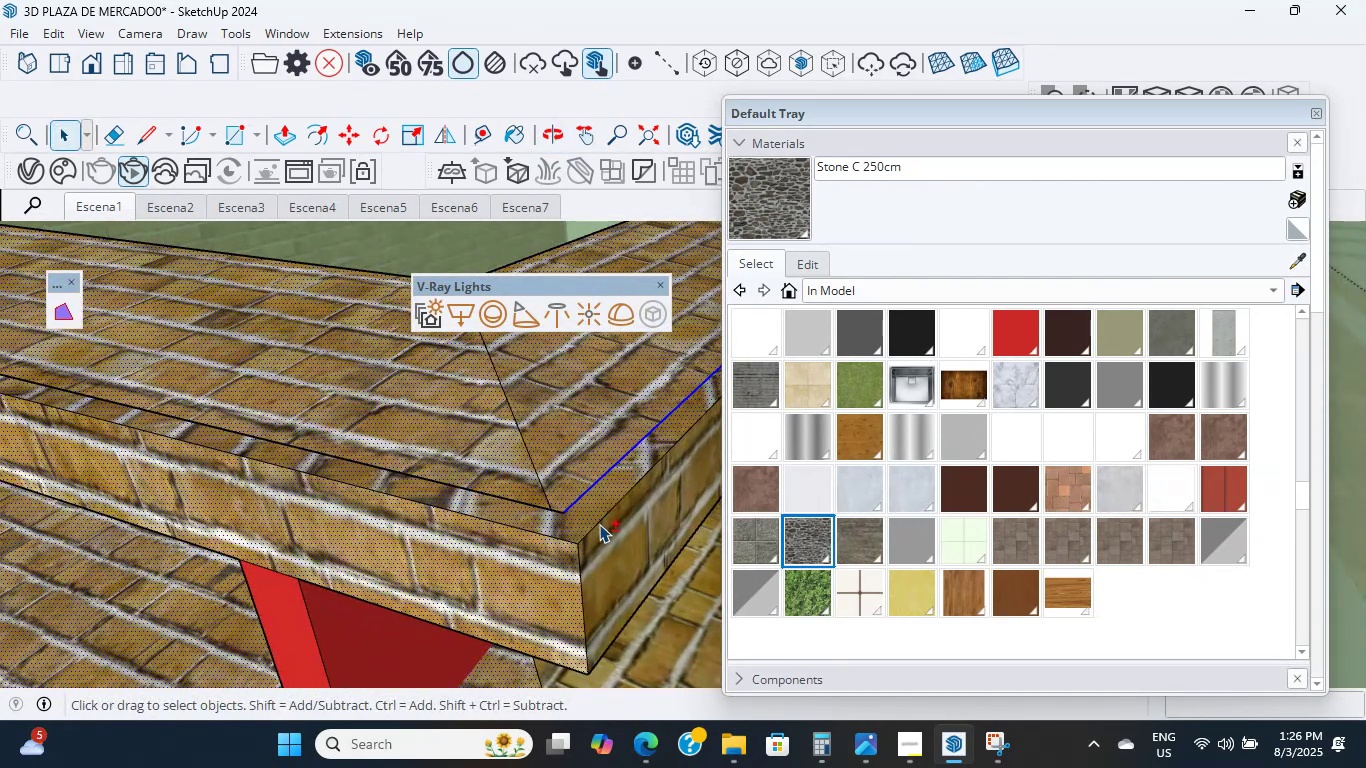 
scroll: coordinate [506, 467], scroll_direction: down, amount: 7.0
 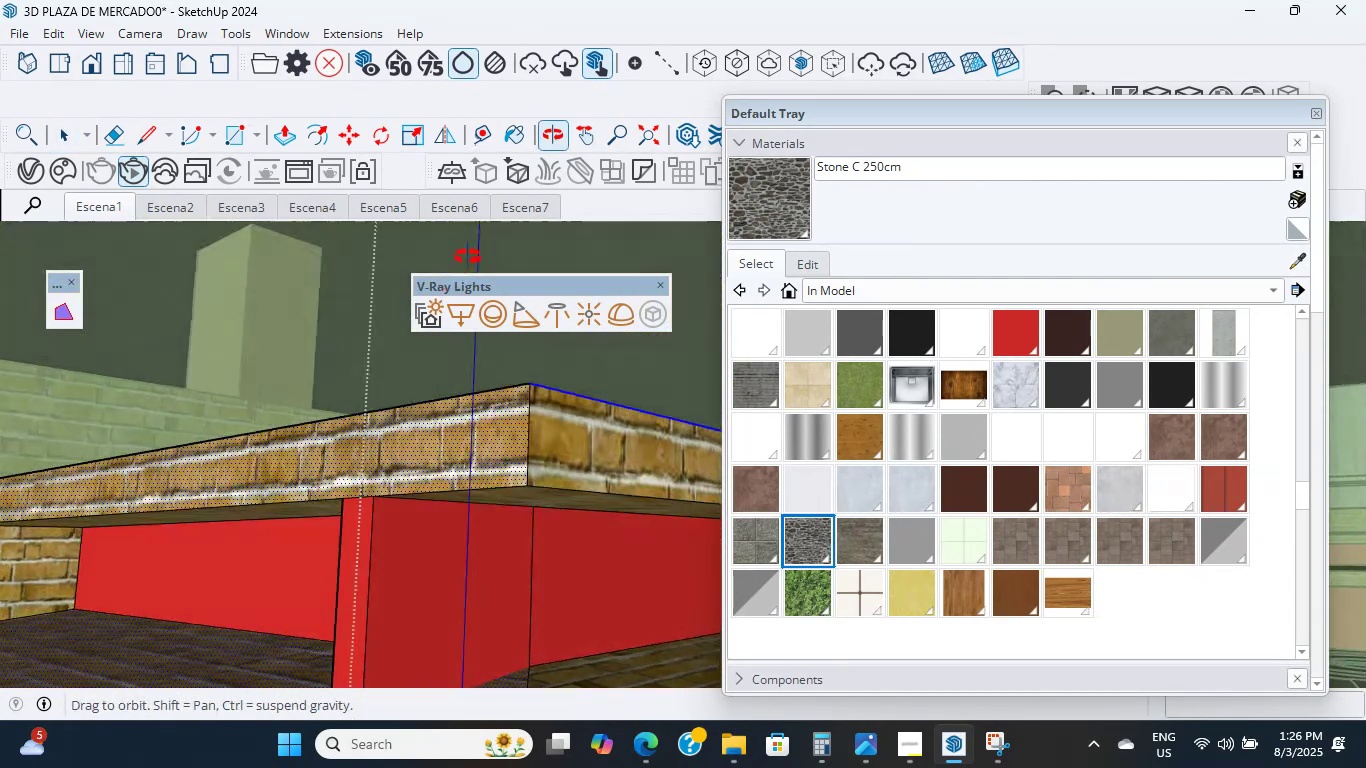 
scroll: coordinate [519, 546], scroll_direction: up, amount: 5.0
 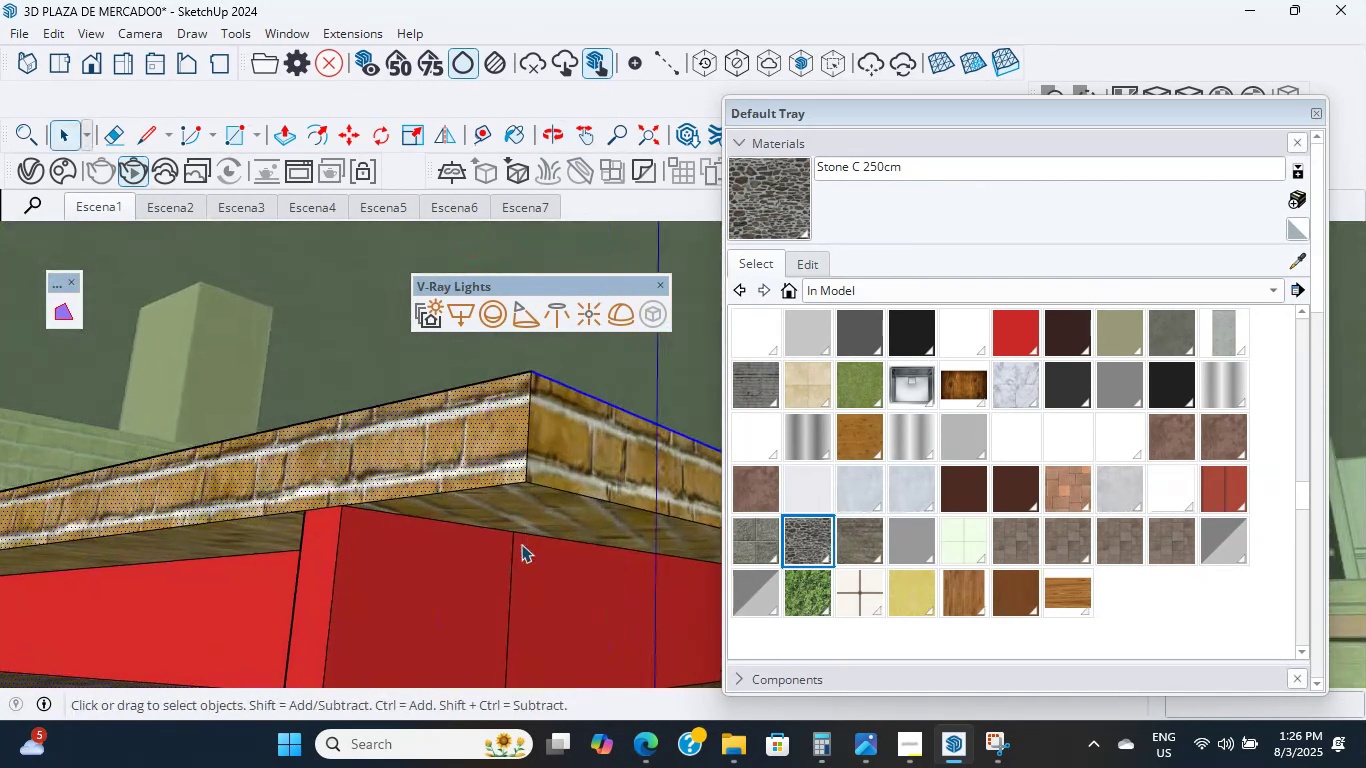 
hold_key(key=ShiftLeft, duration=4.49)
left_click([517, 497])
 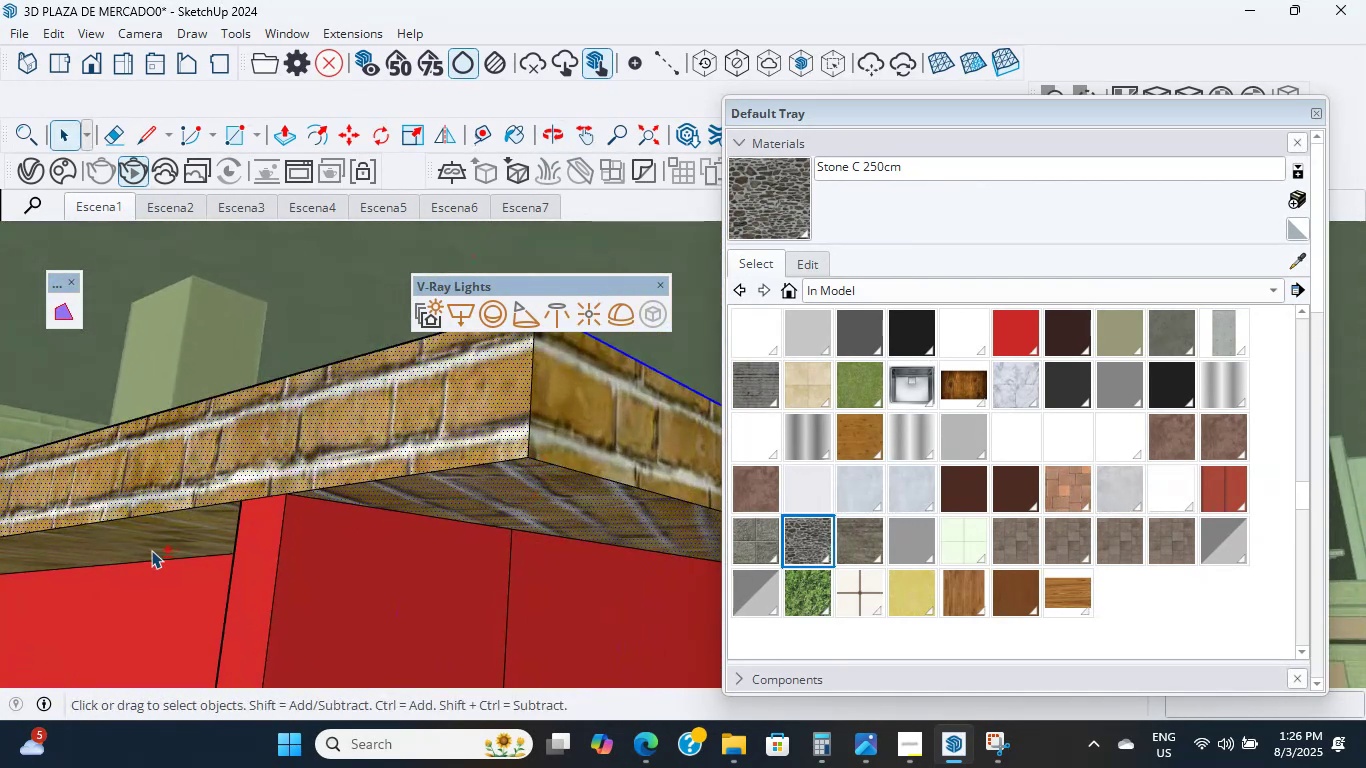 
left_click([151, 550])
 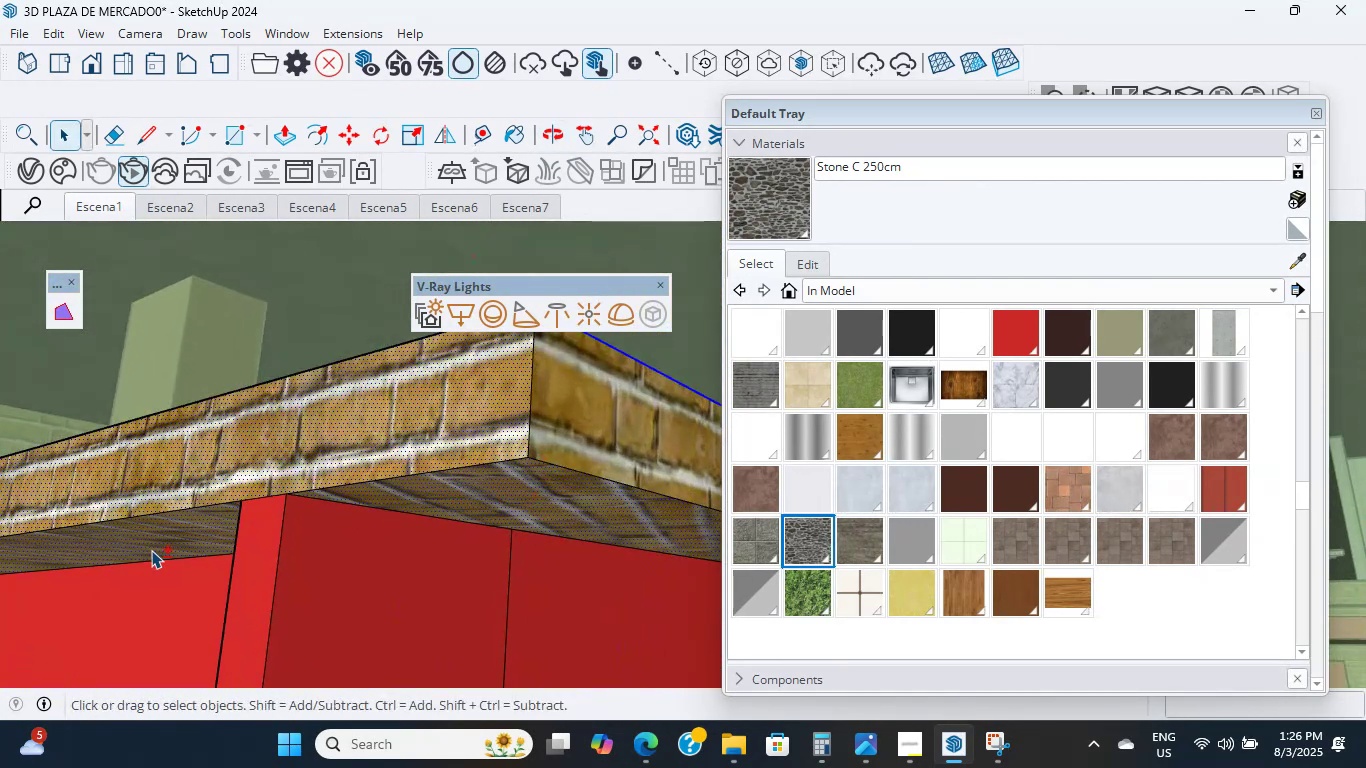 
scroll: coordinate [146, 568], scroll_direction: down, amount: 10.0
 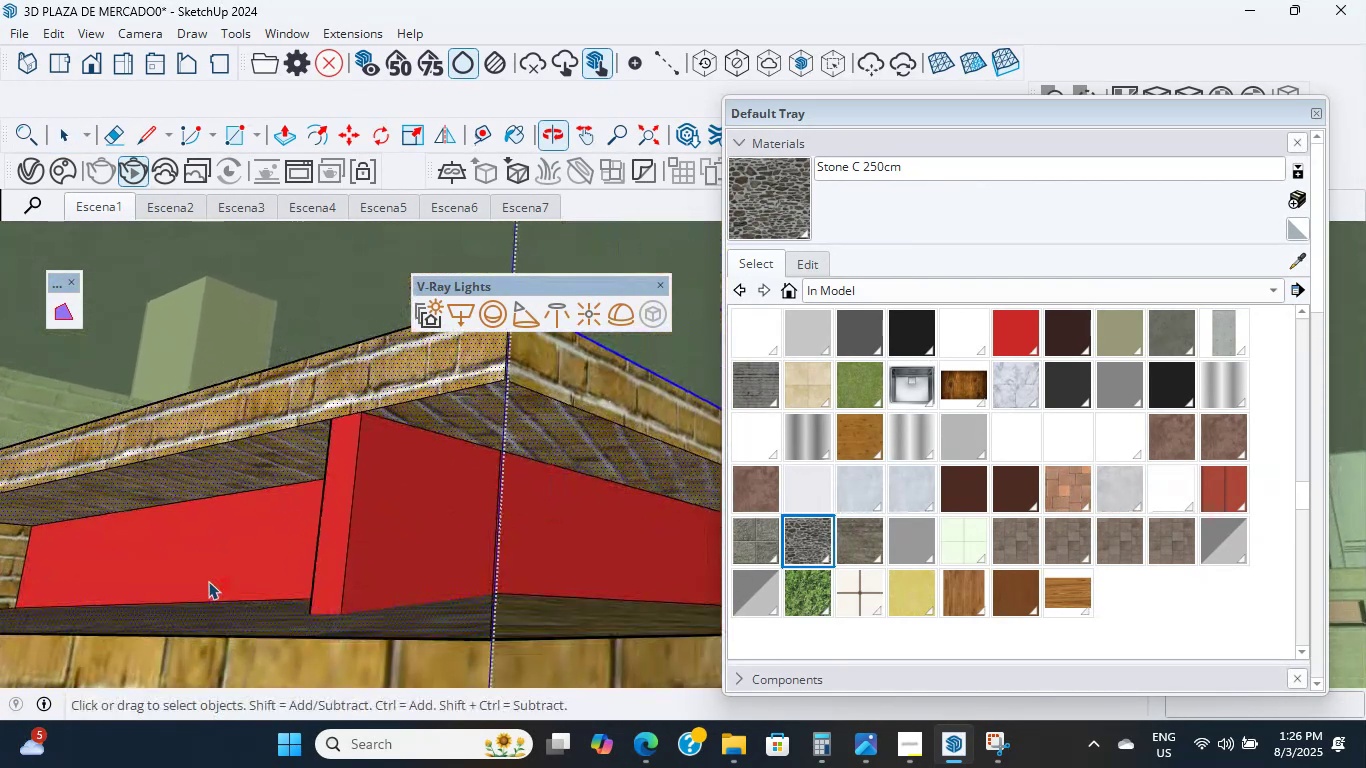 
scroll: coordinate [470, 438], scroll_direction: up, amount: 9.0
 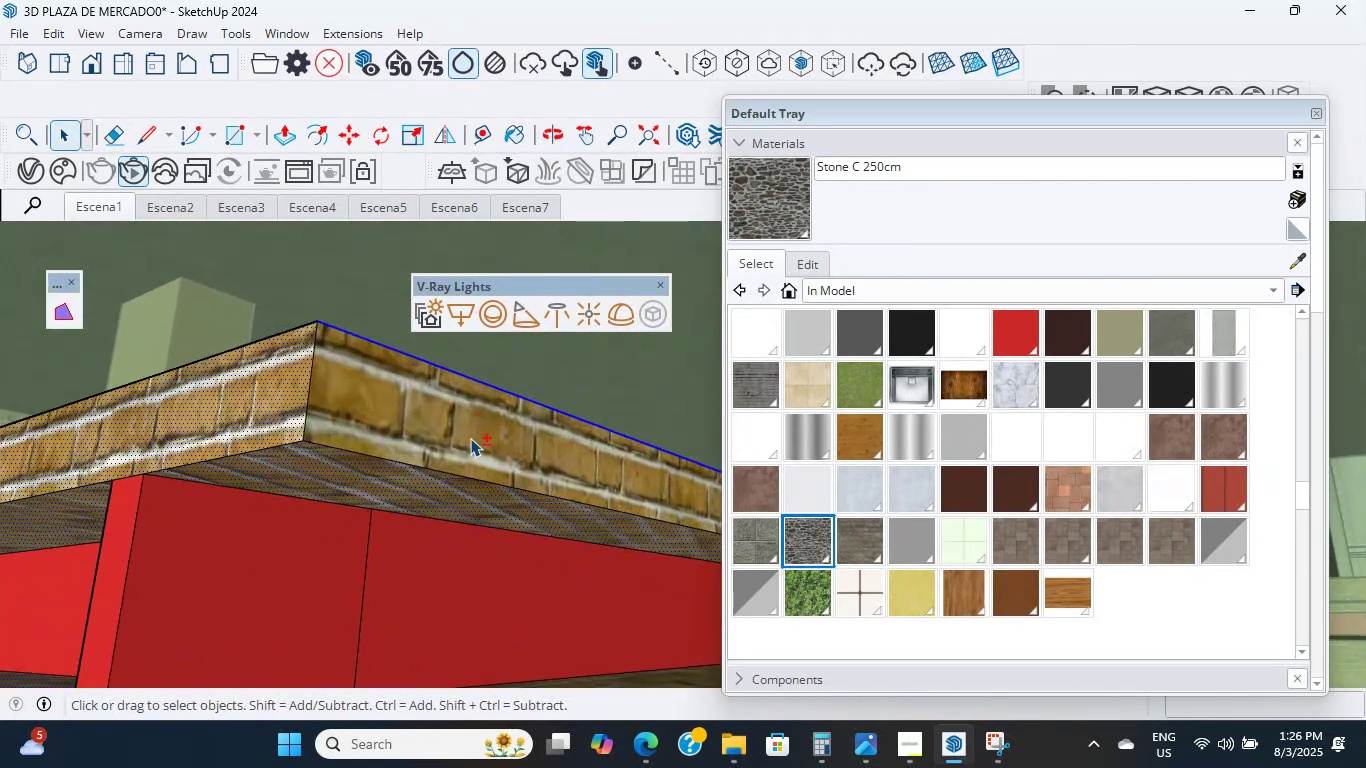 
left_click([470, 438])
 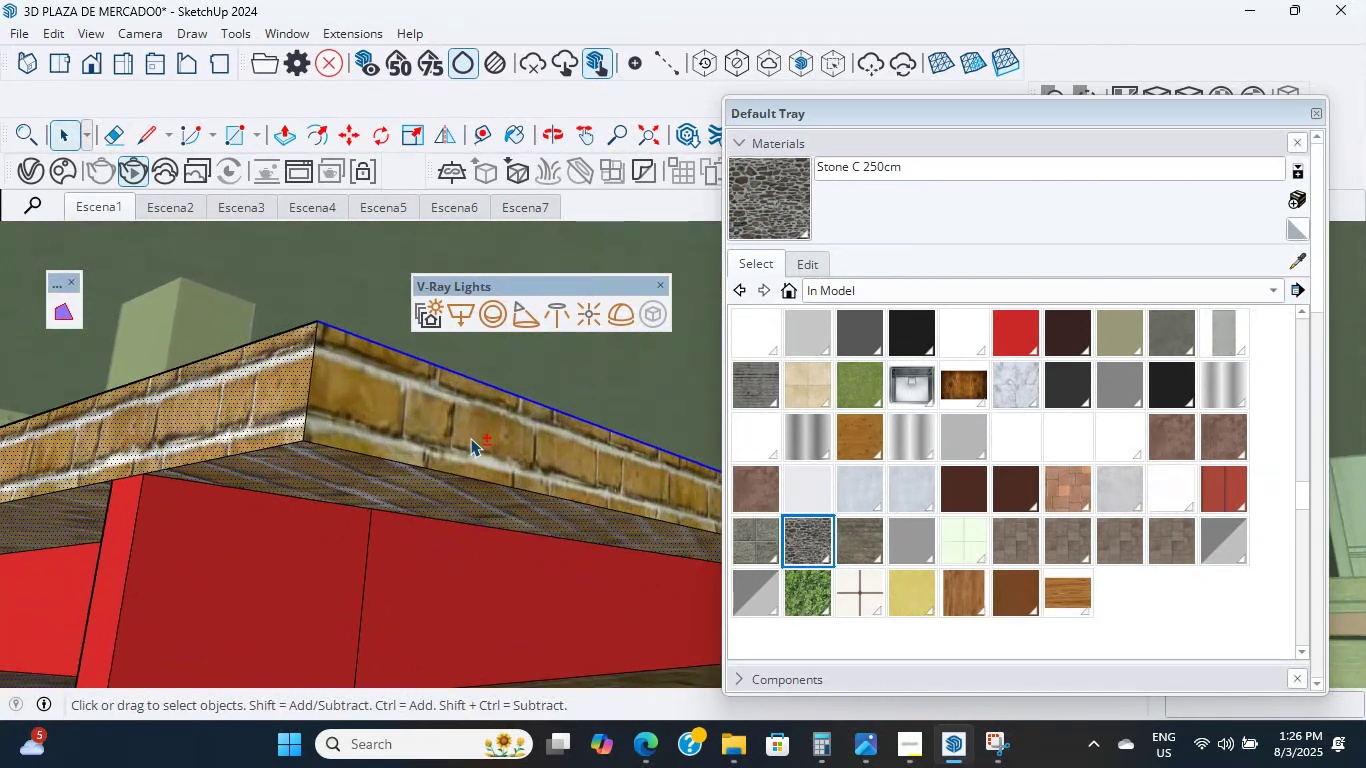 
scroll: coordinate [454, 466], scroll_direction: down, amount: 7.0
 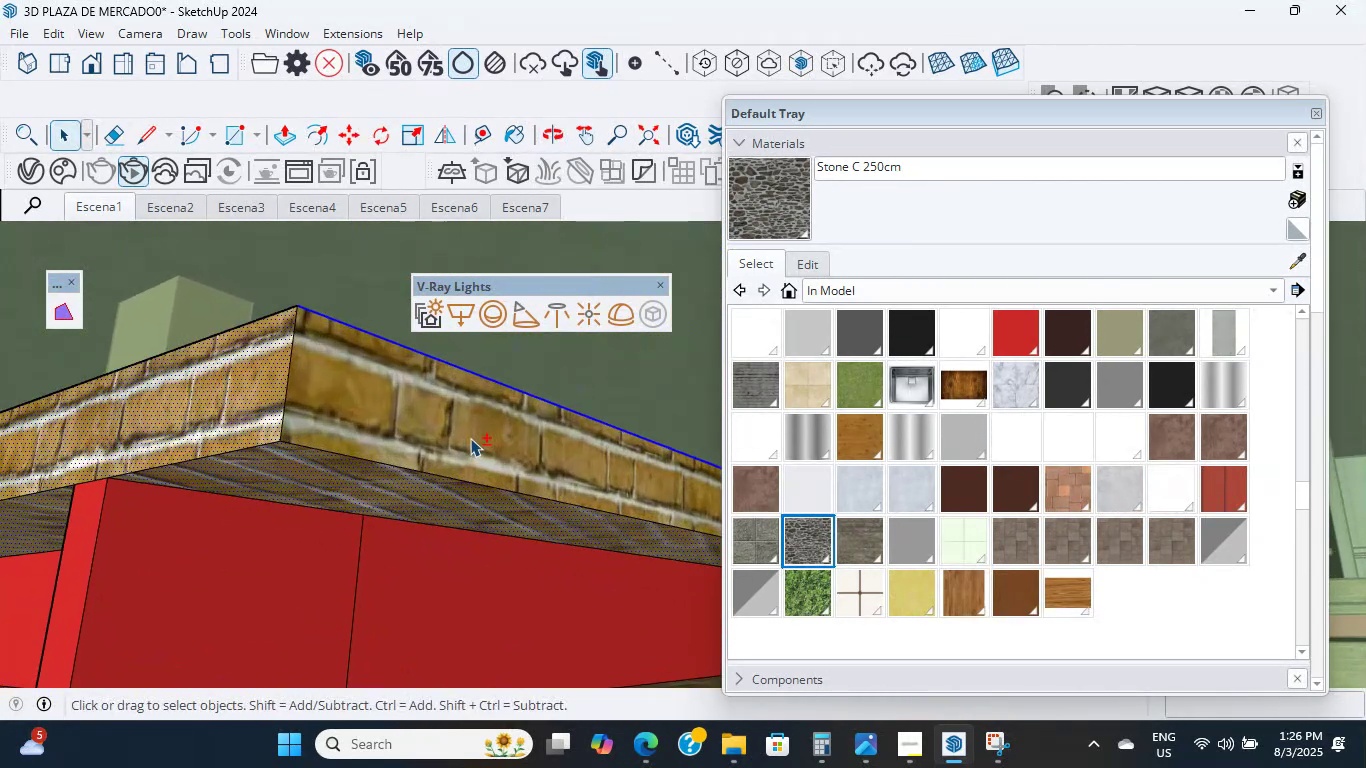 
scroll: coordinate [271, 433], scroll_direction: up, amount: 6.0
 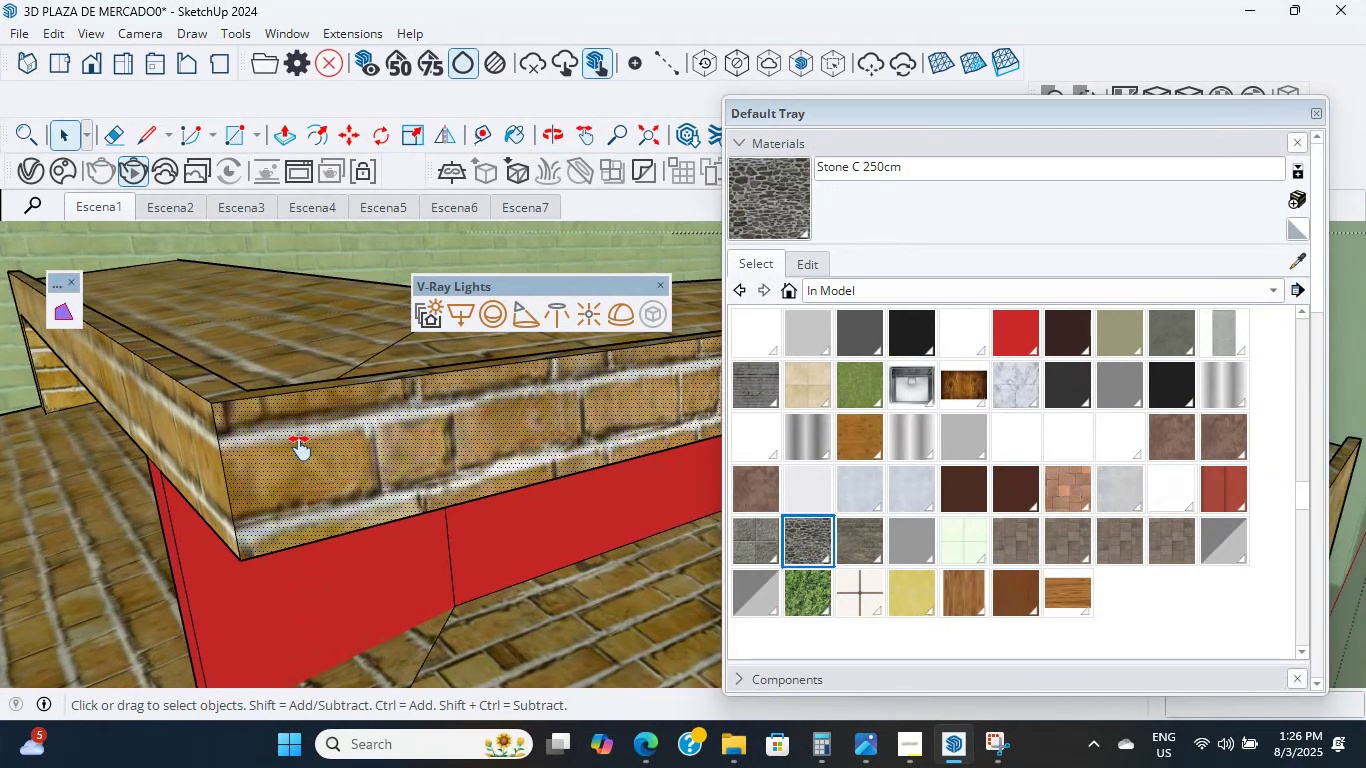 
hold_key(key=ShiftLeft, duration=0.6)
 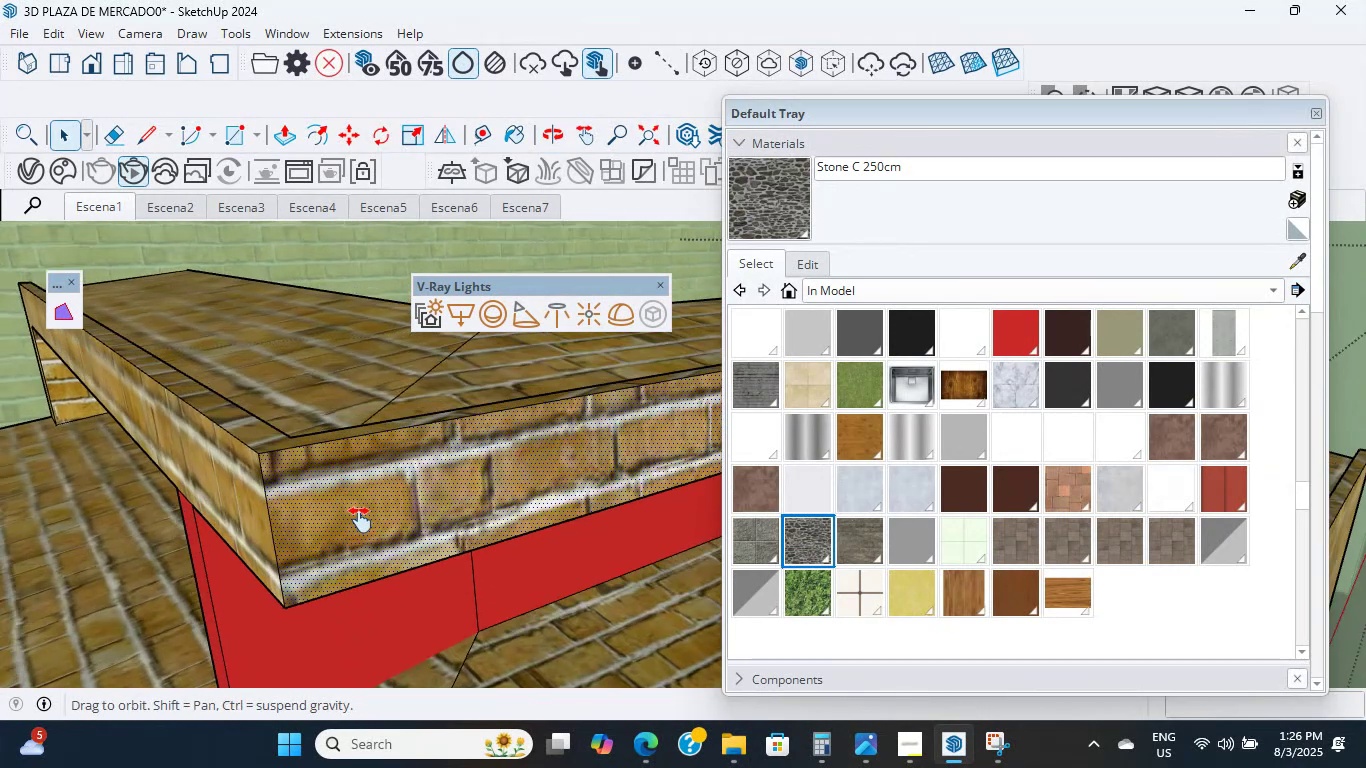 
scroll: coordinate [283, 504], scroll_direction: up, amount: 3.0
 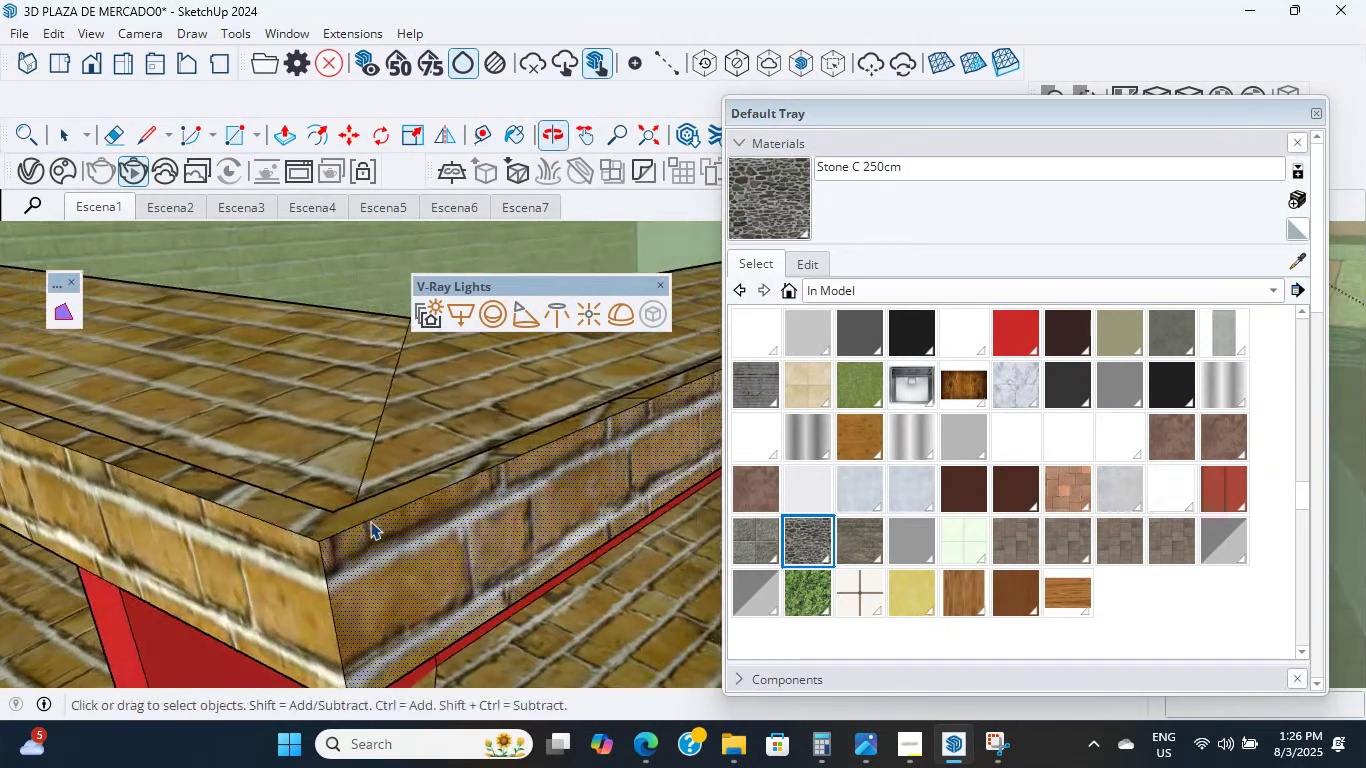 
hold_key(key=ShiftLeft, duration=7.04)
left_click([278, 549])
 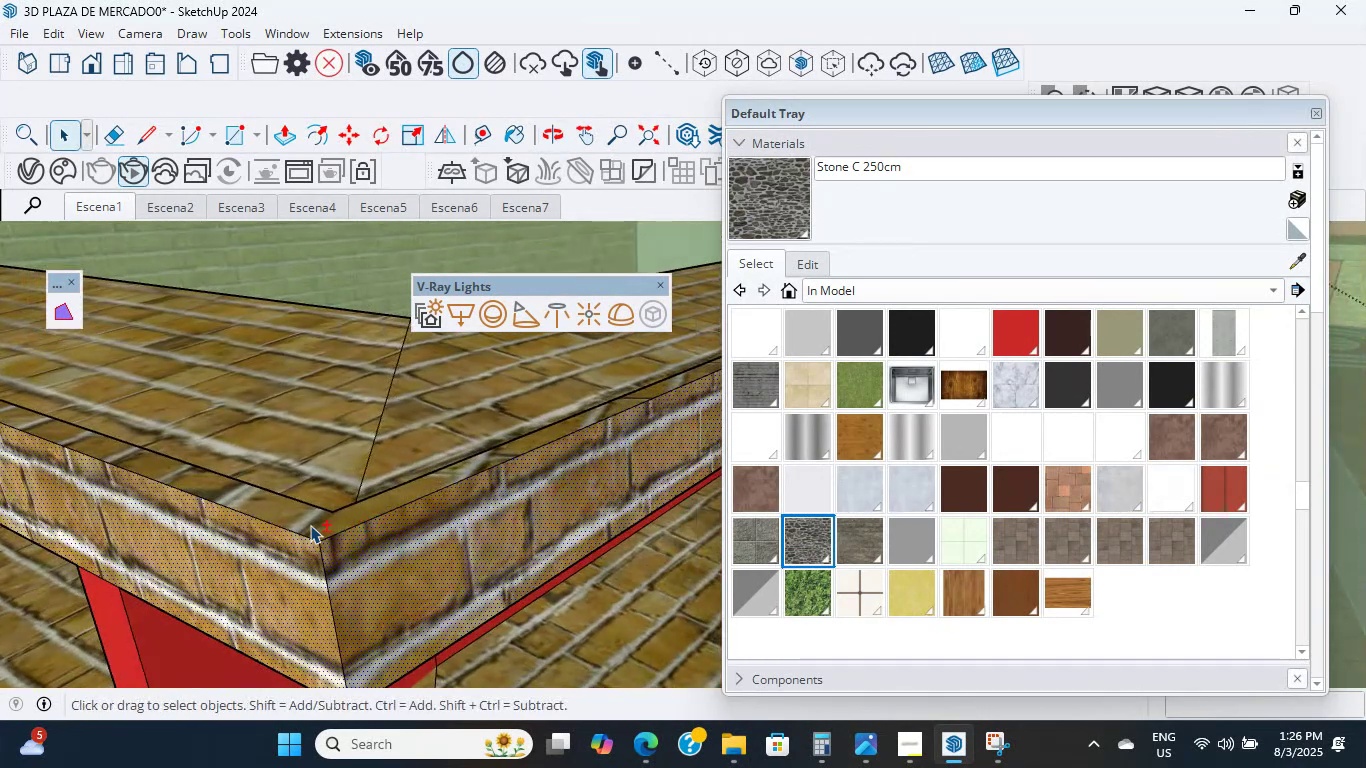 
scroll: coordinate [324, 506], scroll_direction: up, amount: 5.0
 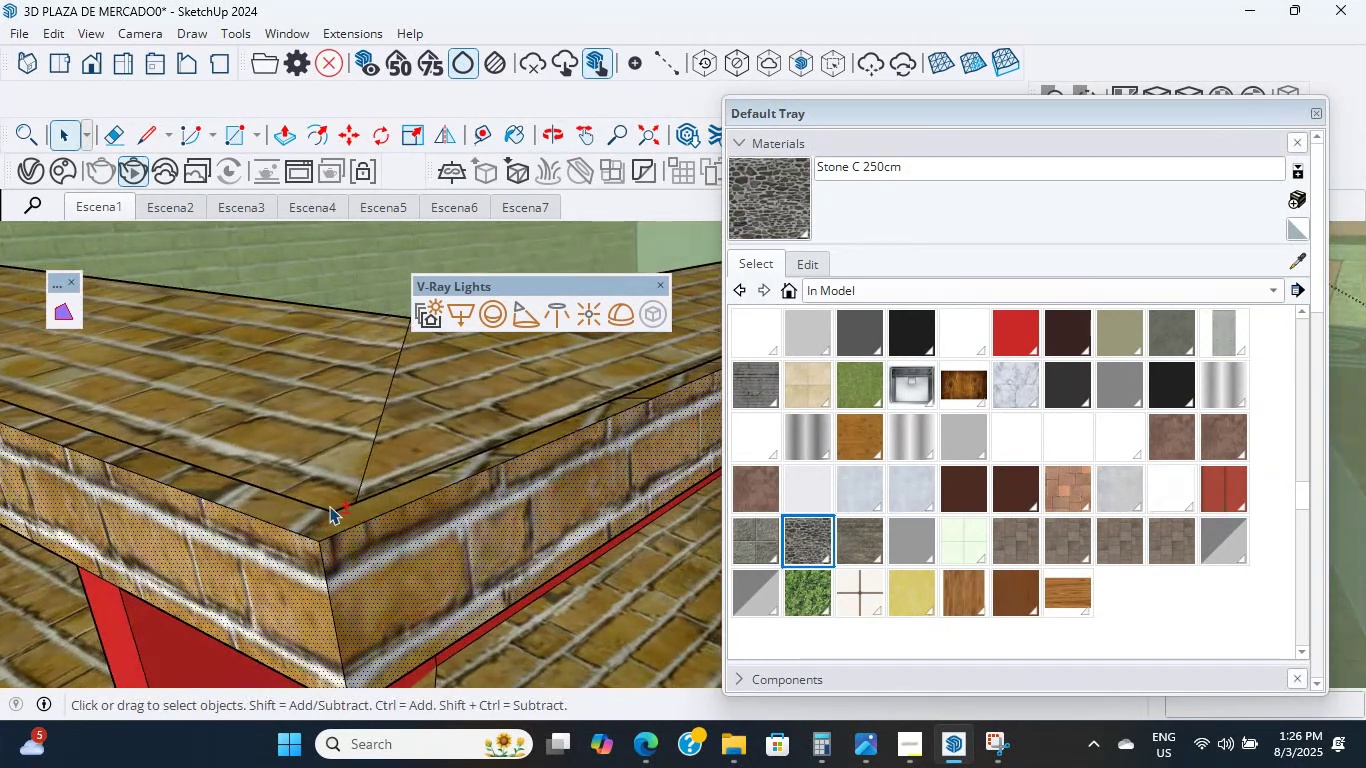 
left_click([315, 521])
 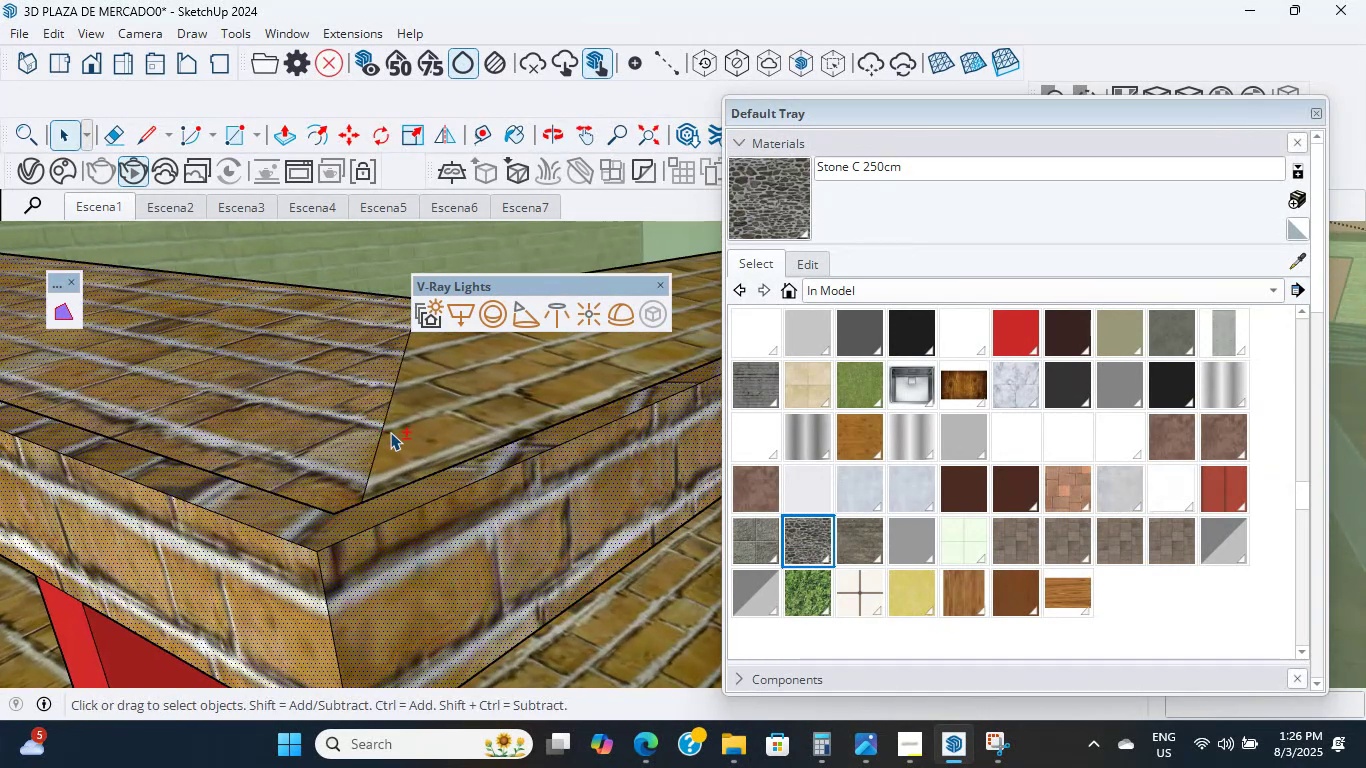 
triple_click([404, 432])
 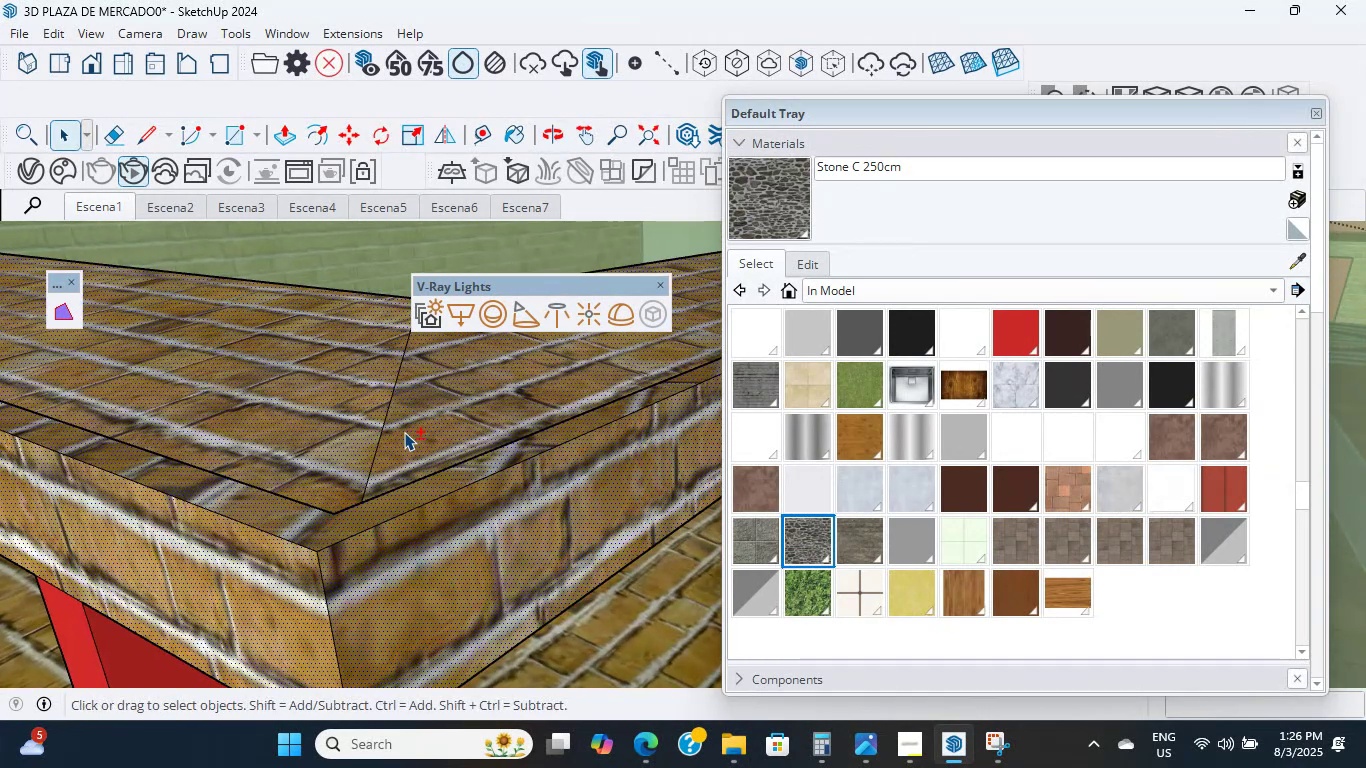 
scroll: coordinate [530, 479], scroll_direction: down, amount: 44.0
 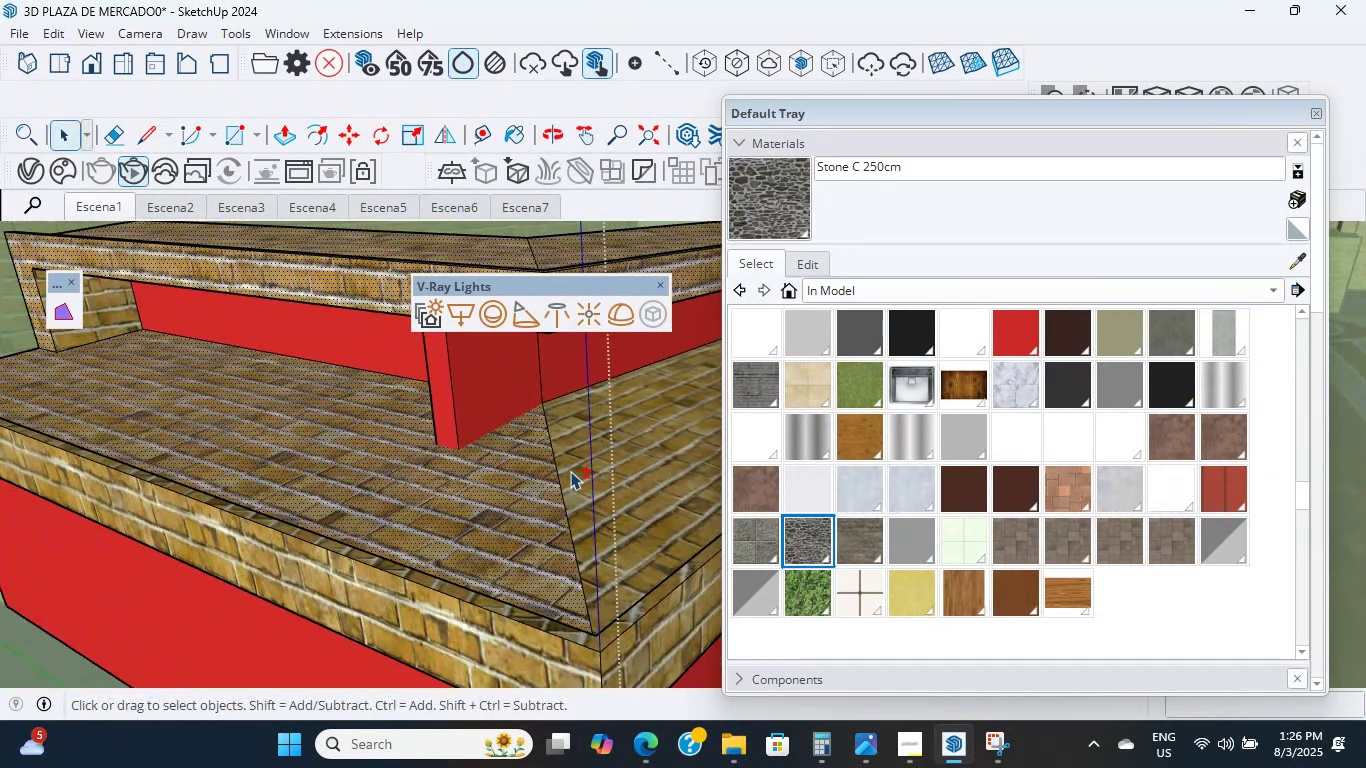 
scroll: coordinate [432, 531], scroll_direction: none, amount: 0.0
 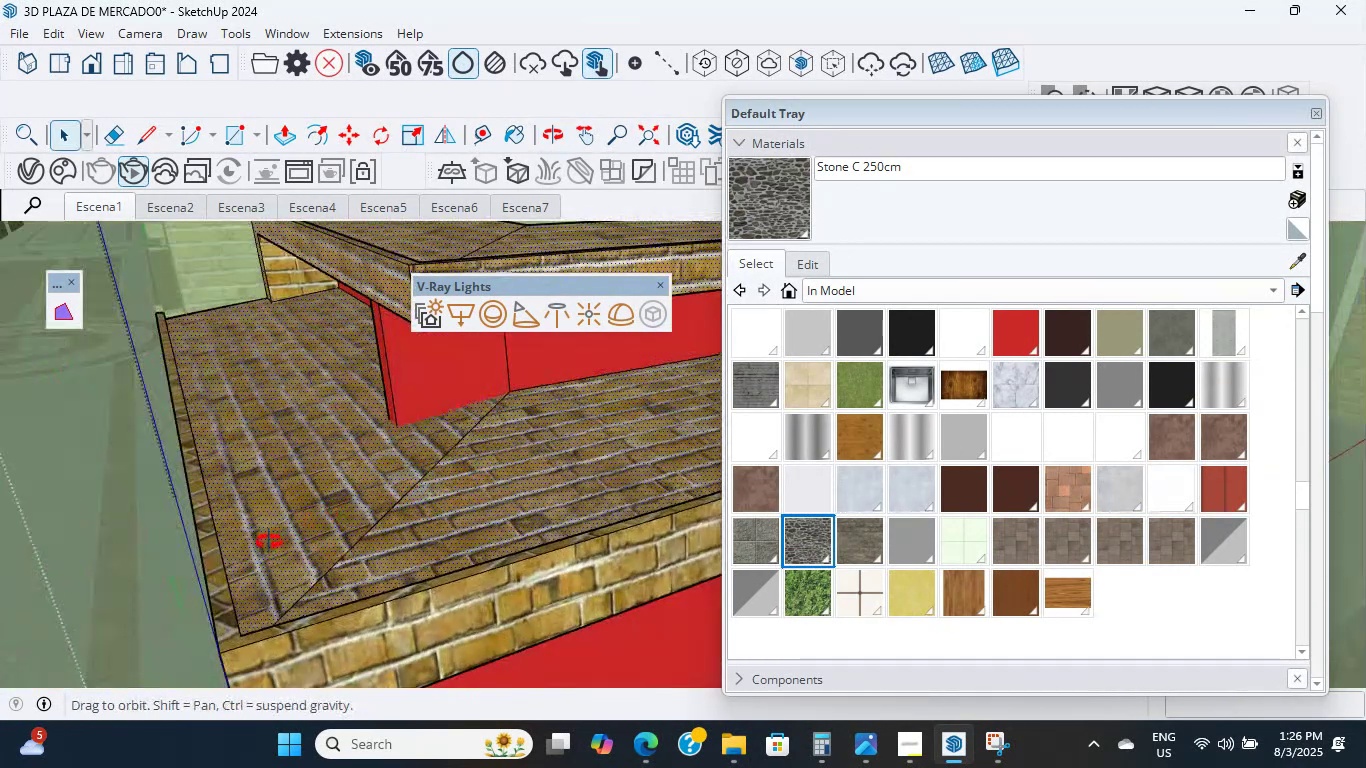 
hold_key(key=ShiftLeft, duration=4.37)
scroll: coordinate [197, 623], scroll_direction: up, amount: 26.0
 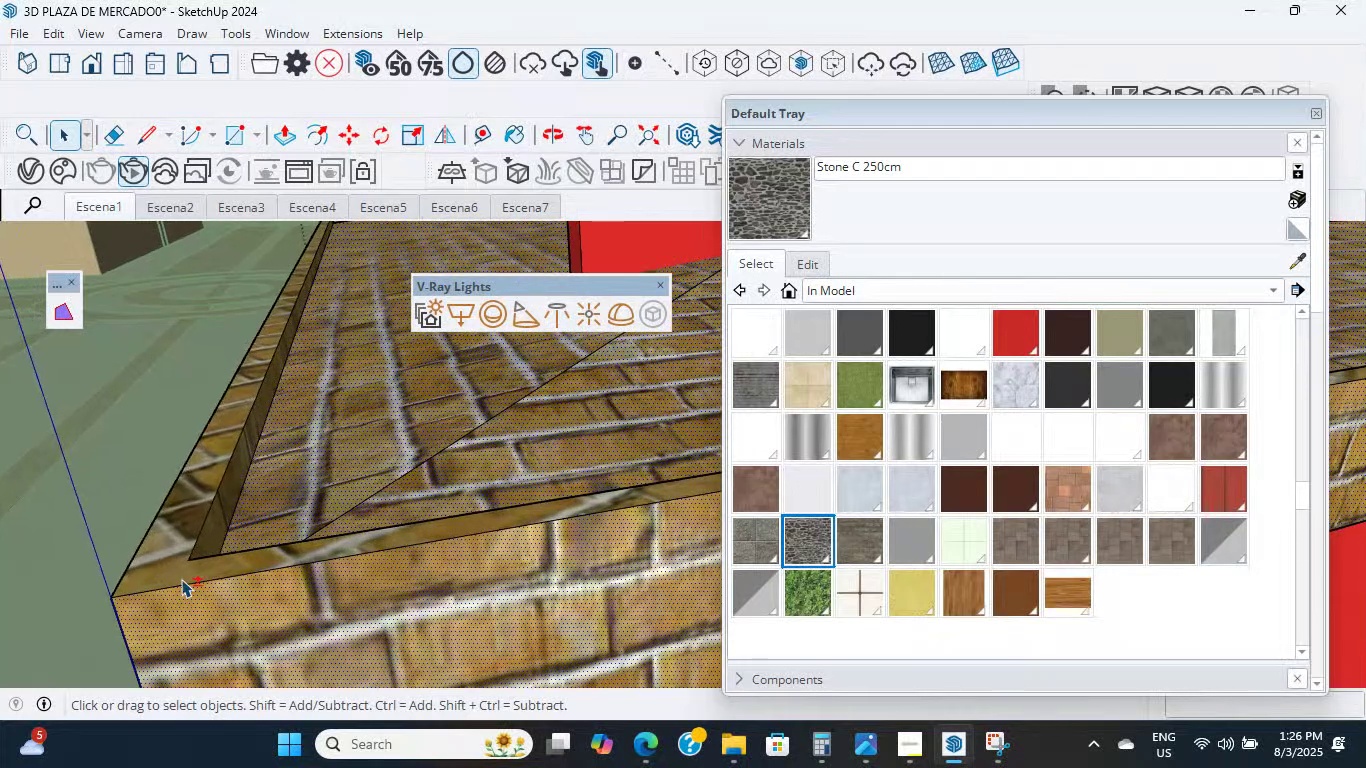 
double_click([167, 565])
 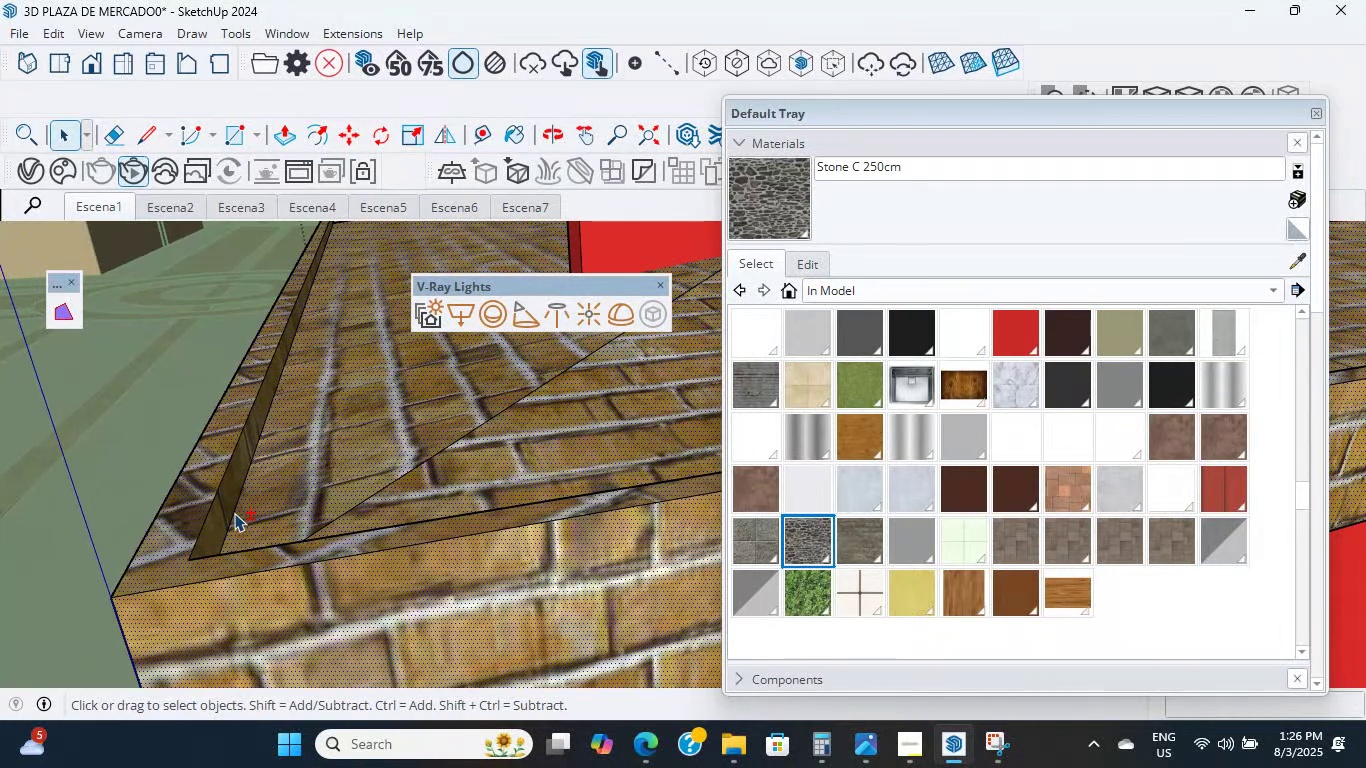 
left_click([234, 512])
 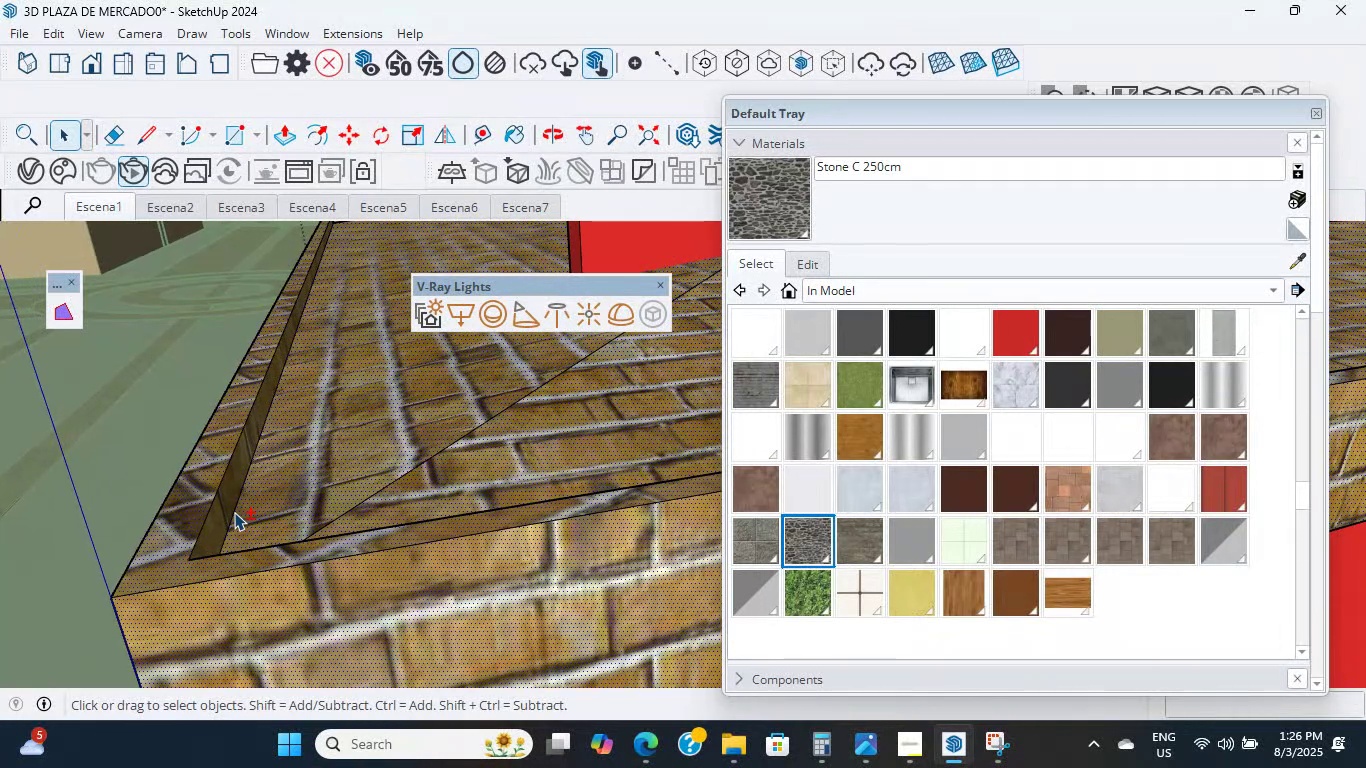 
left_click([229, 495])
 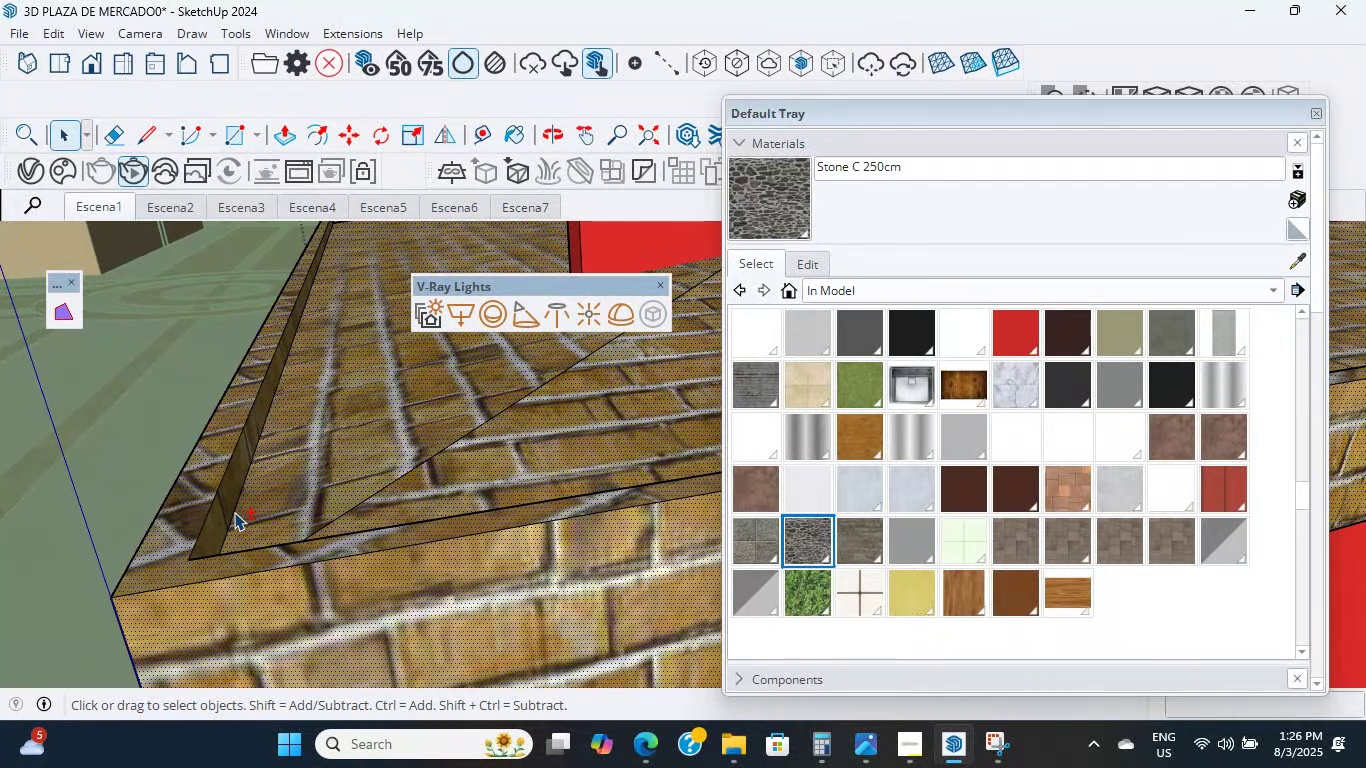 
scroll: coordinate [229, 495], scroll_direction: down, amount: 16.0
 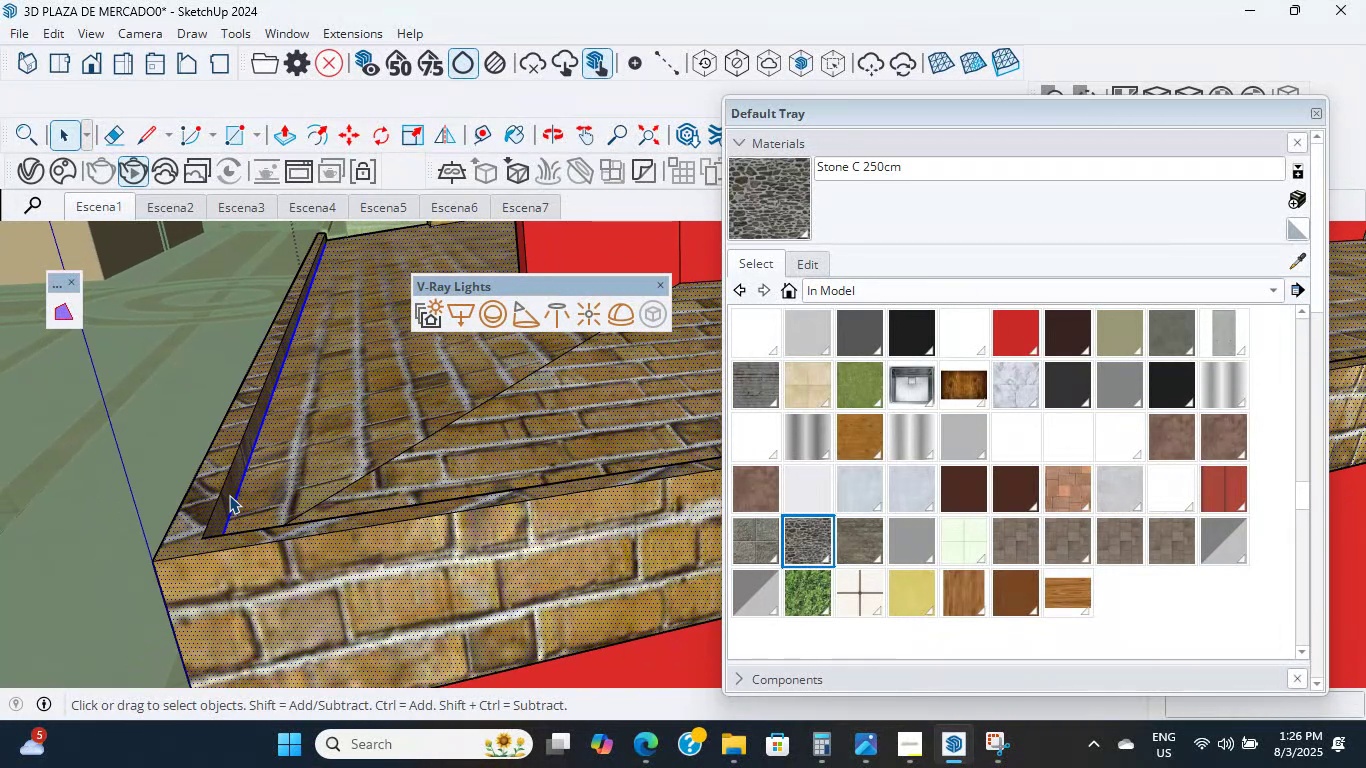 
wait(9.83)
 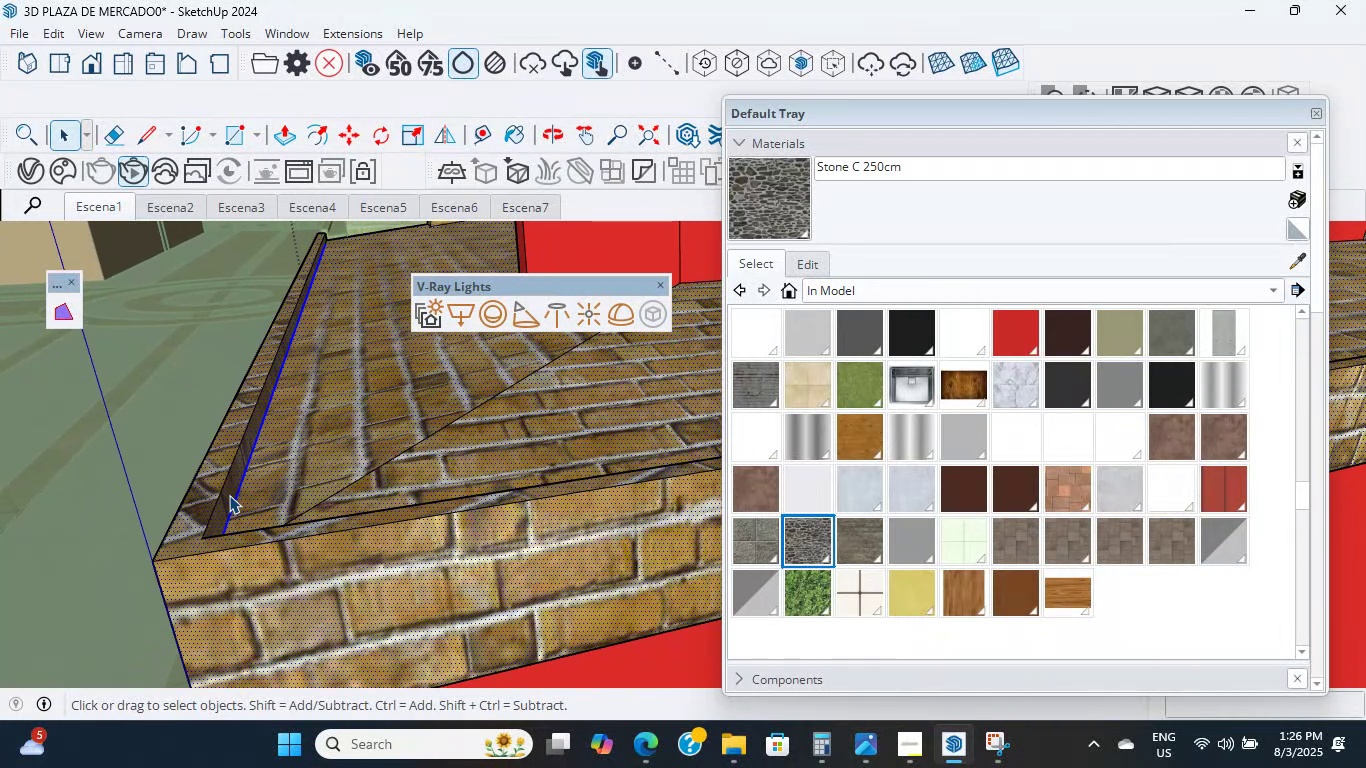 
scroll: coordinate [369, 554], scroll_direction: up, amount: 6.0
 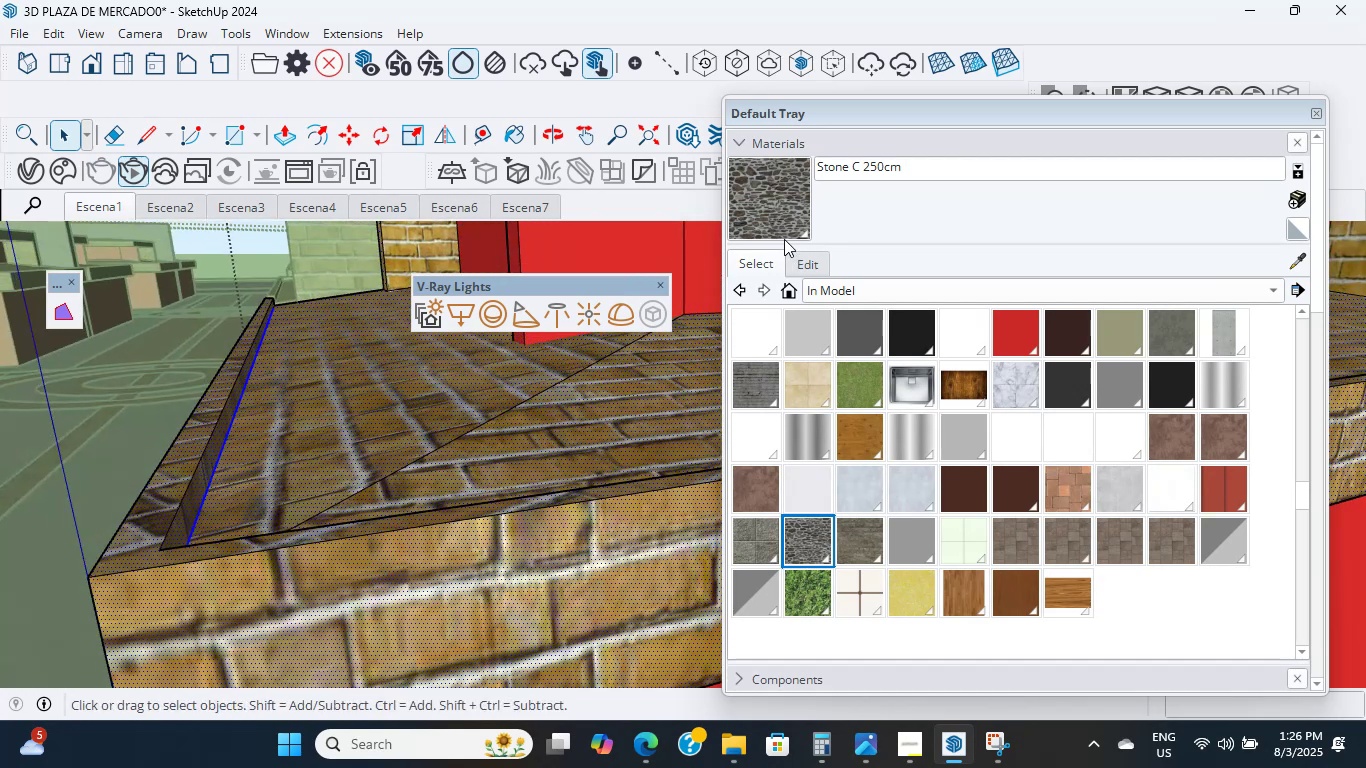 
double_click([762, 216])
 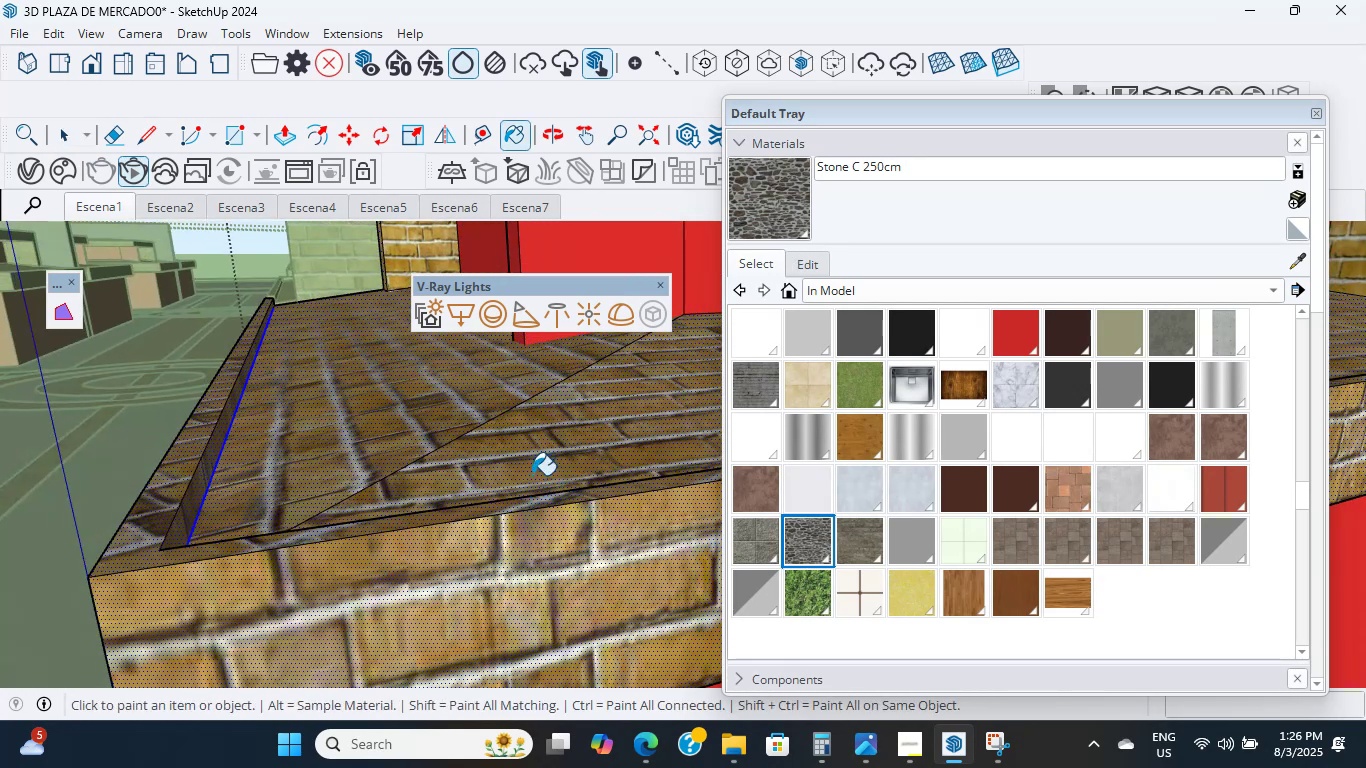 
left_click([534, 474])
 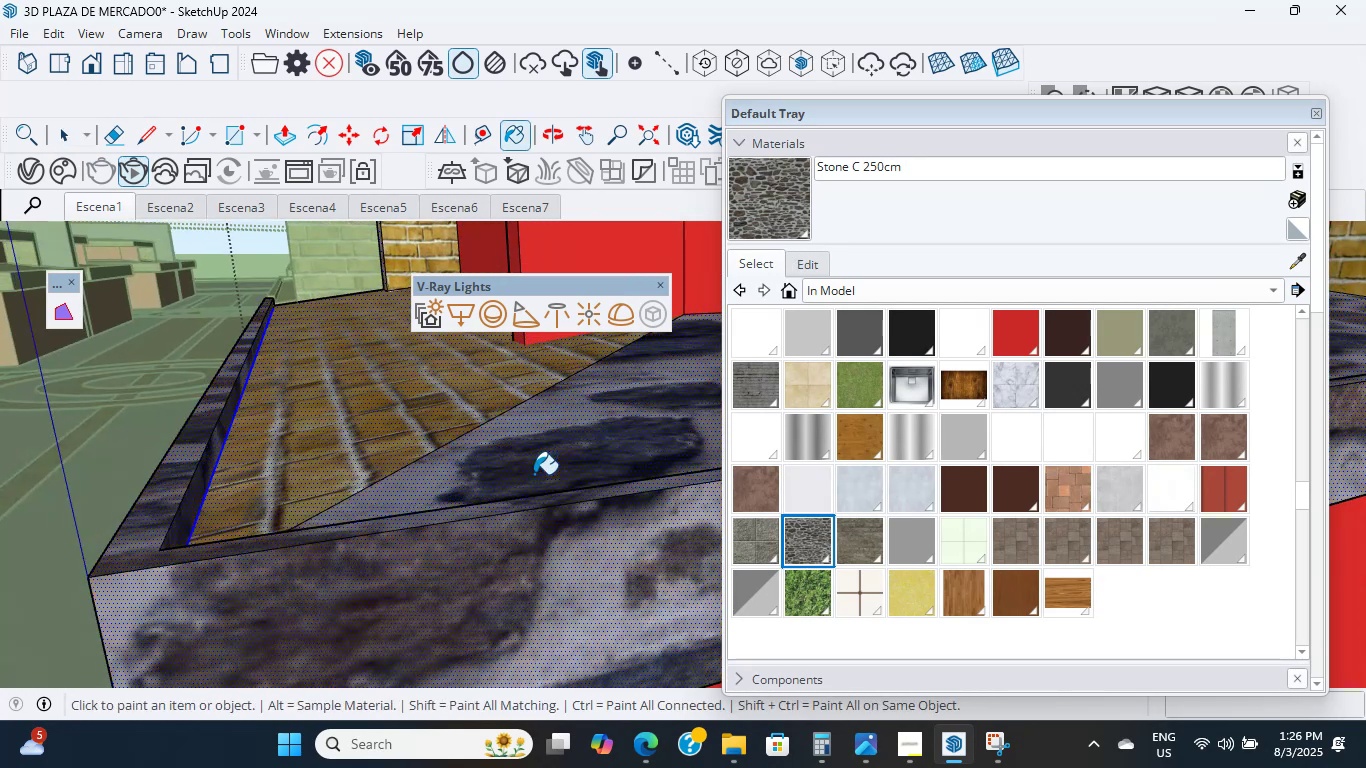 
scroll: coordinate [428, 475], scroll_direction: up, amount: 5.0
 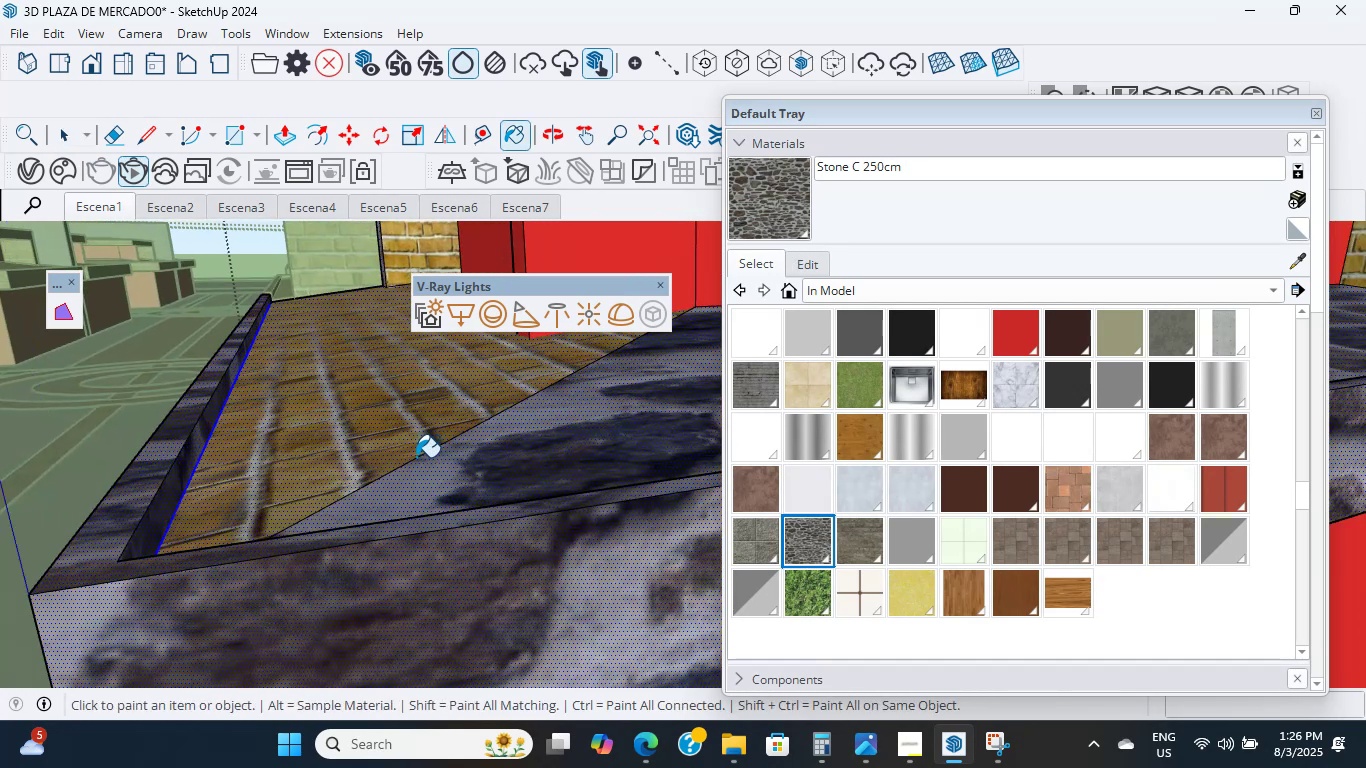 
left_click([407, 447])
 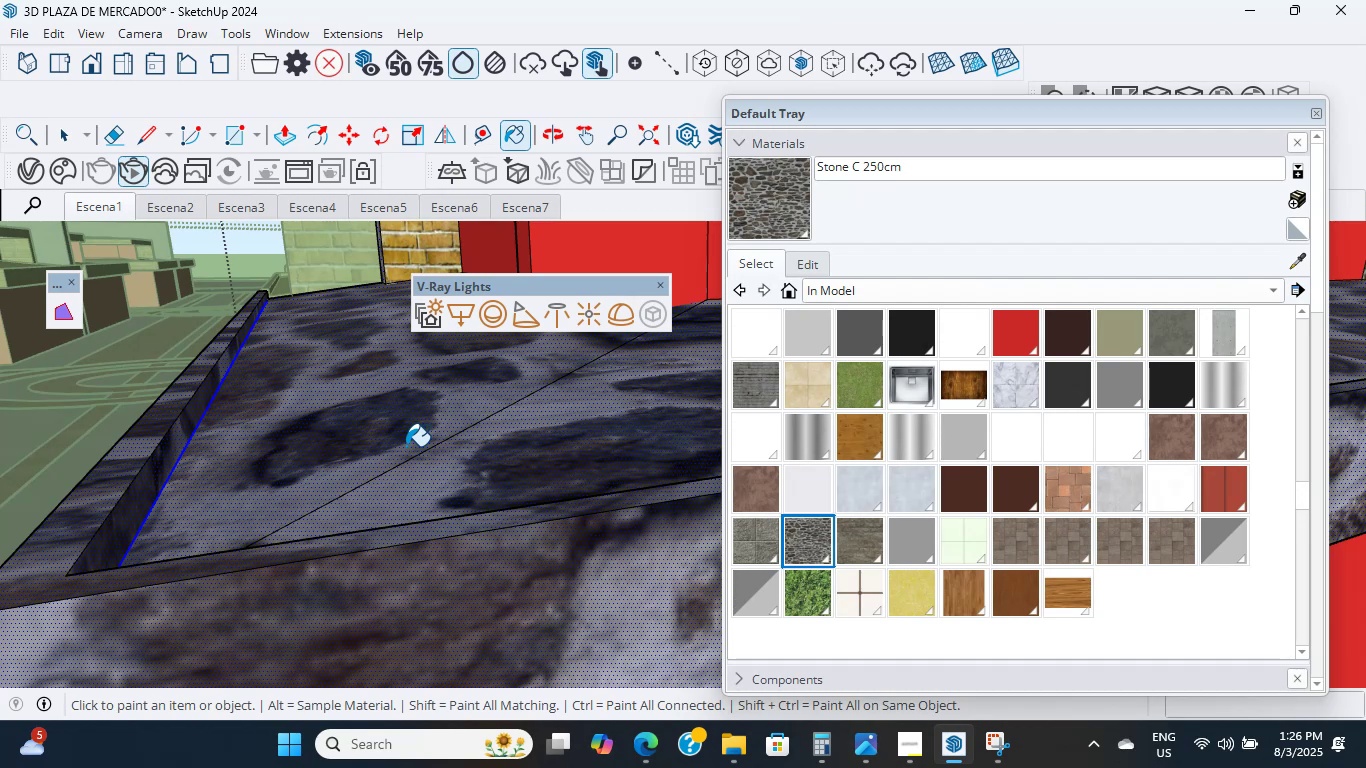 
wait(10.2)
 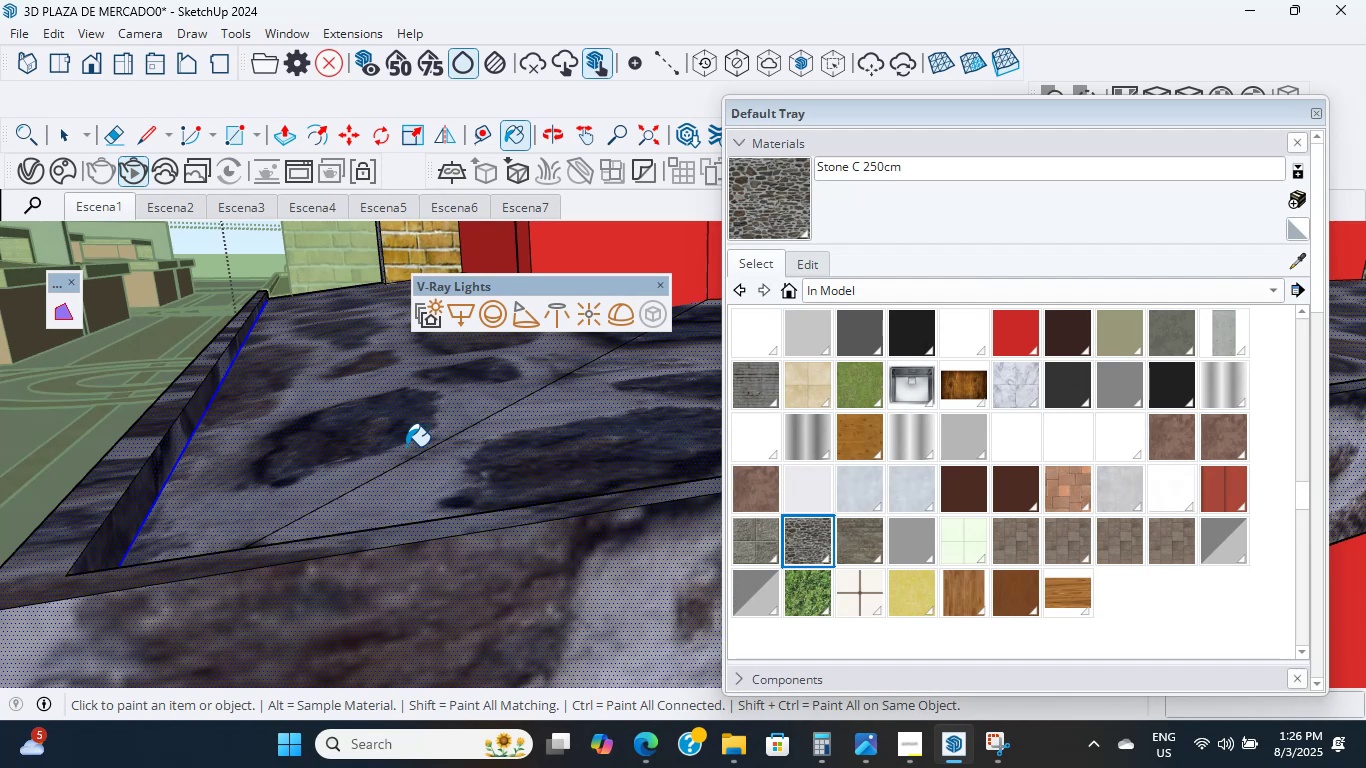 
scroll: coordinate [406, 446], scroll_direction: up, amount: 4.0
 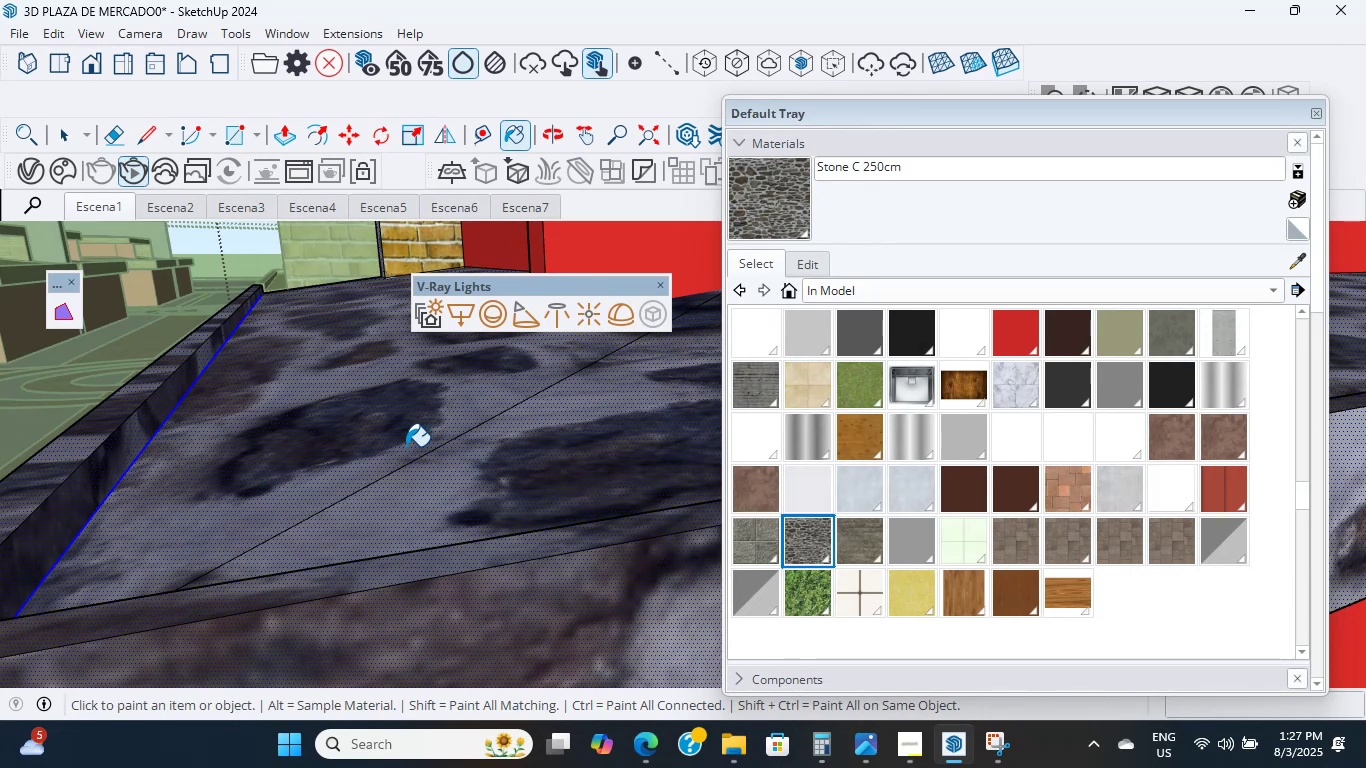 
wait(14.14)
 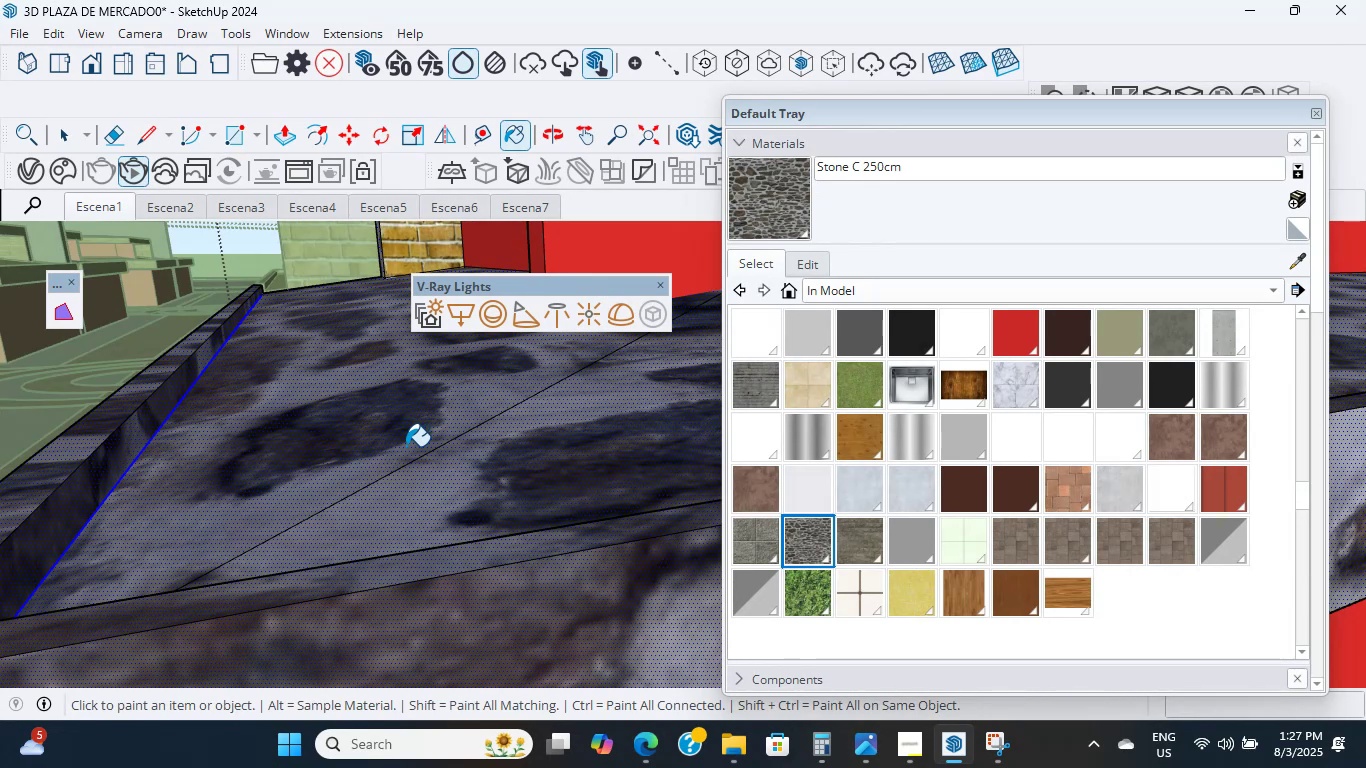 
scroll: coordinate [412, 463], scroll_direction: up, amount: 4.0
 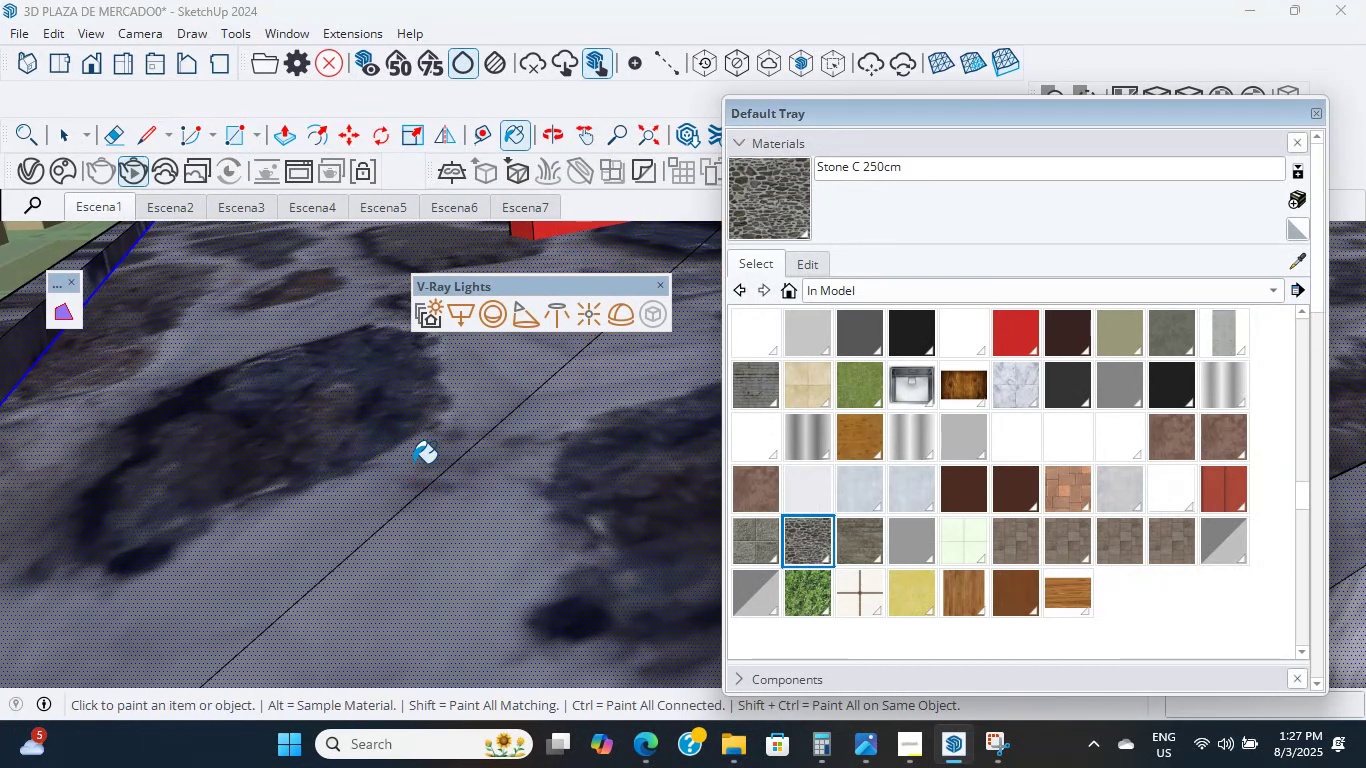 
scroll: coordinate [233, 513], scroll_direction: down, amount: 25.0
 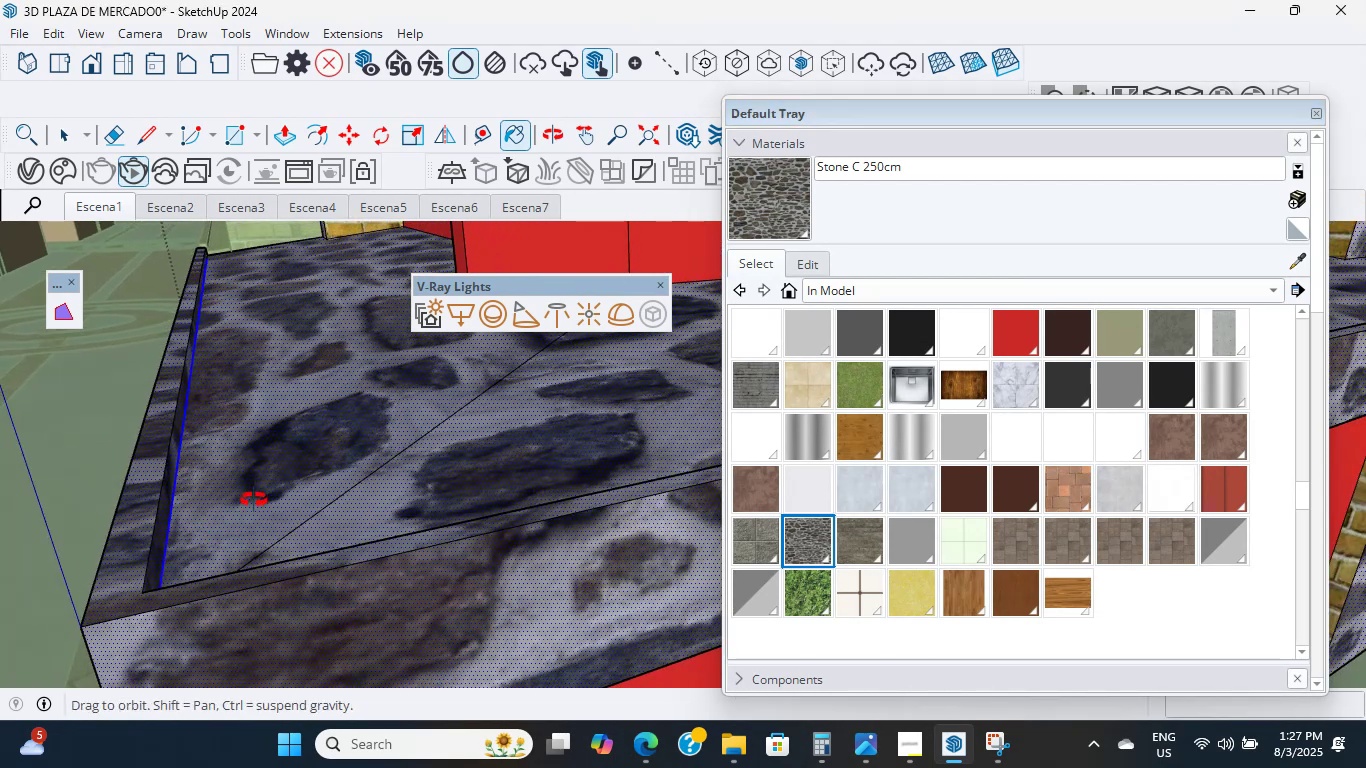 
scroll: coordinate [153, 581], scroll_direction: up, amount: 8.0
 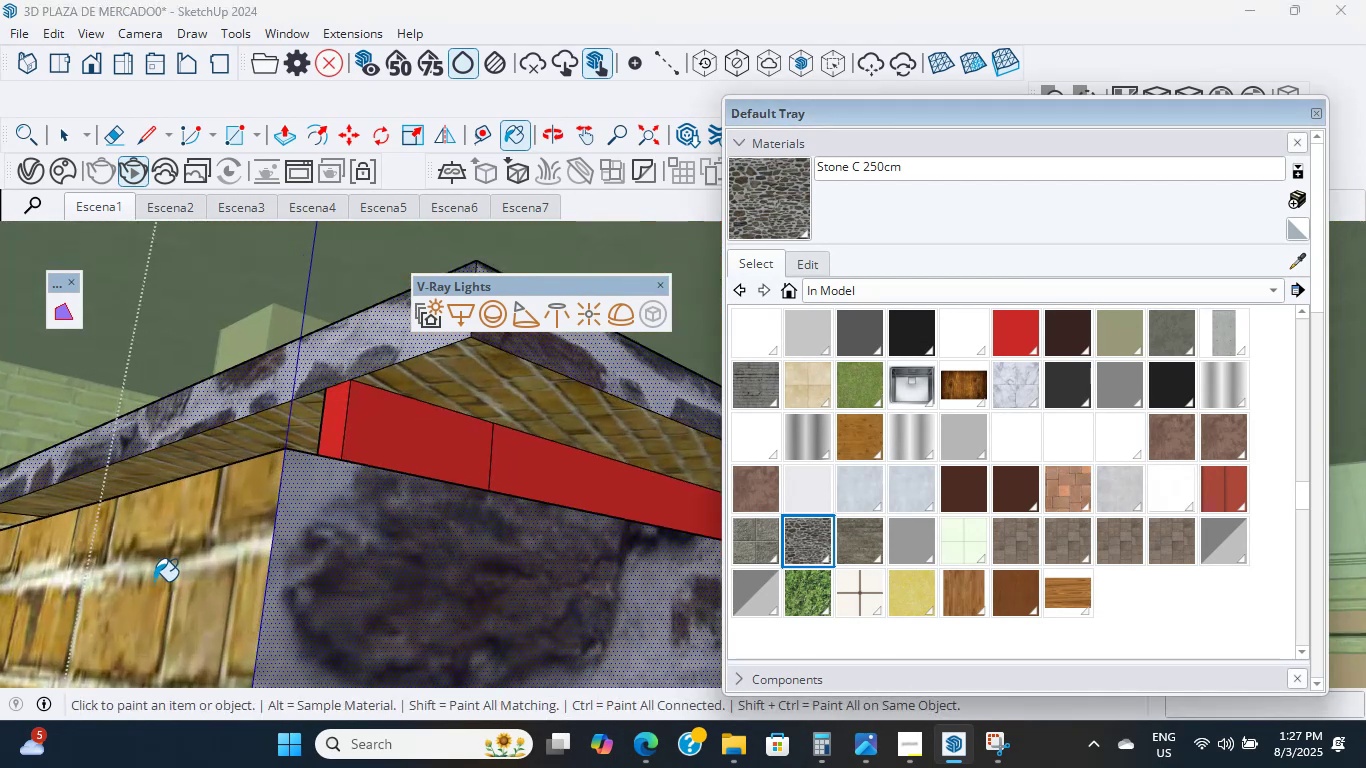 
left_click([154, 581])
 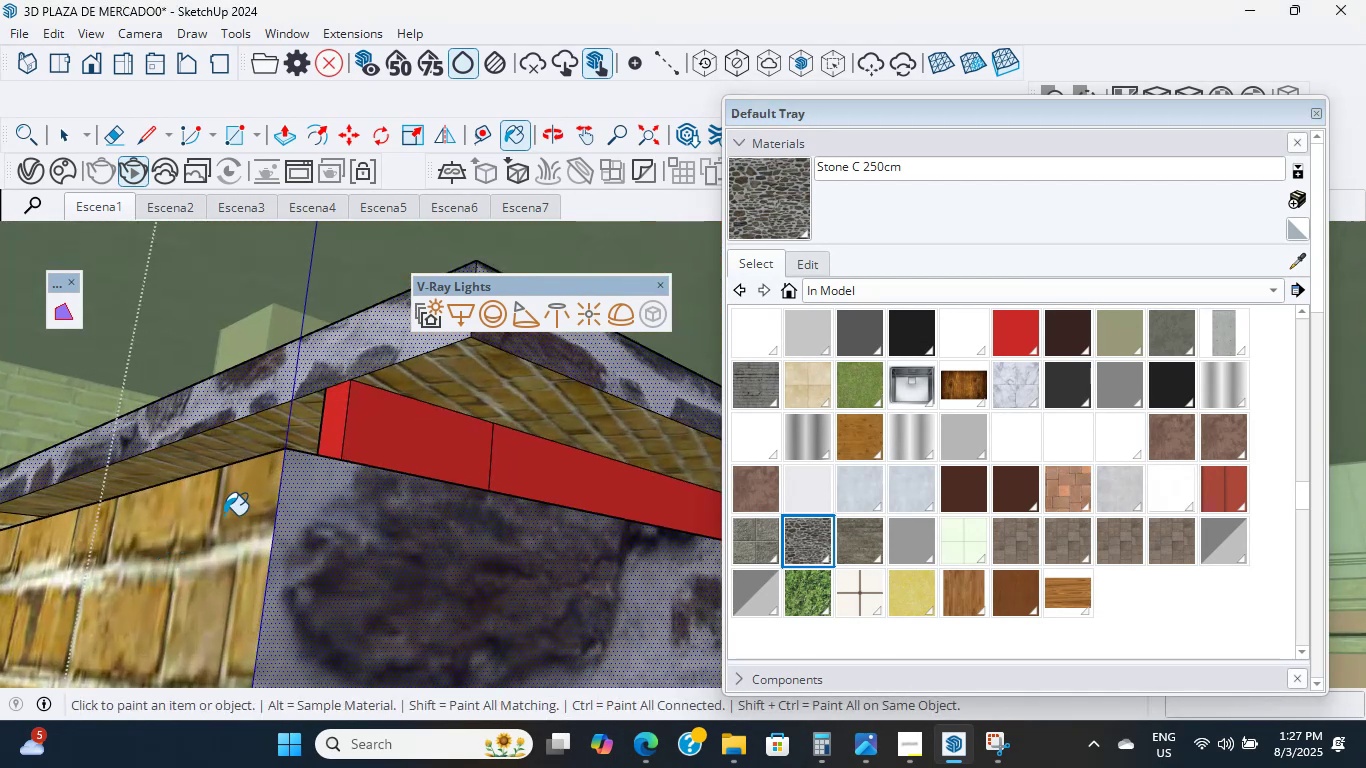 
left_click([302, 437])
 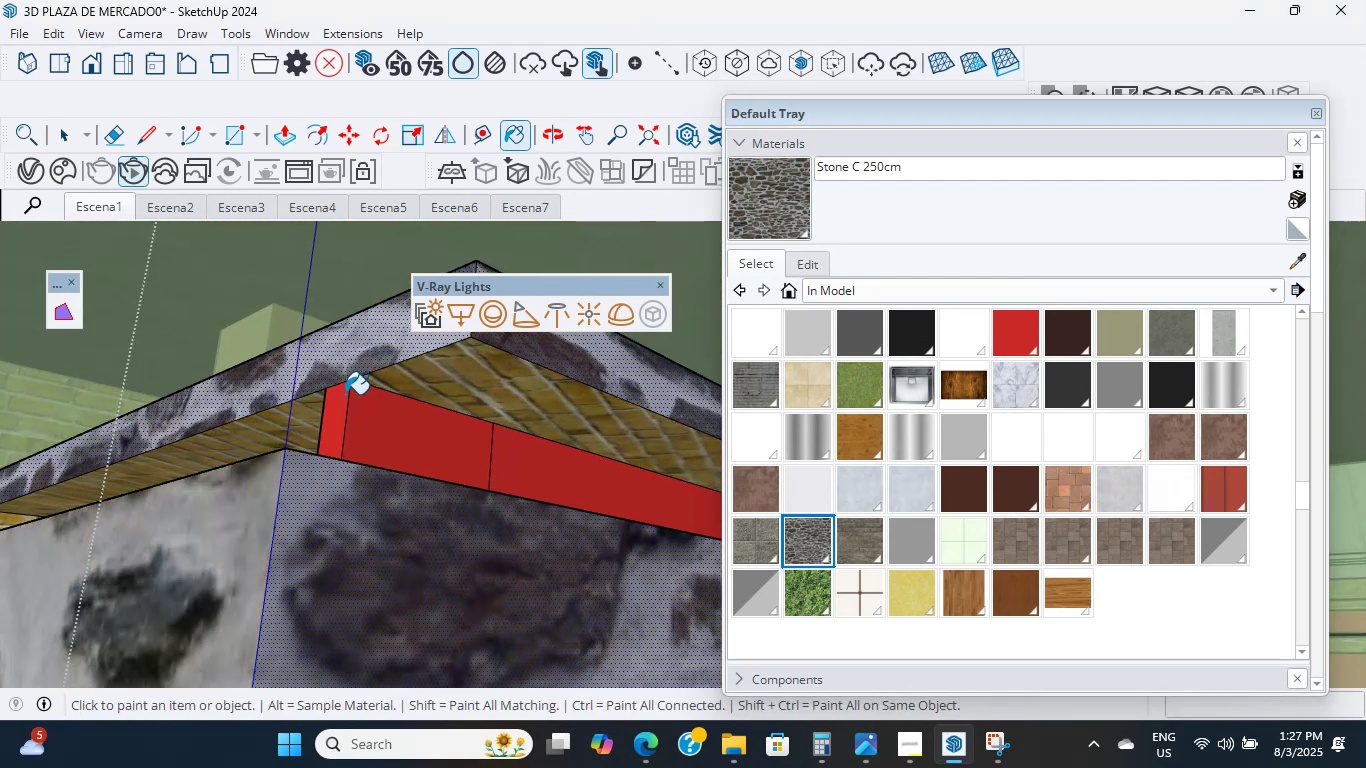 
scroll: coordinate [336, 395], scroll_direction: down, amount: 4.0
 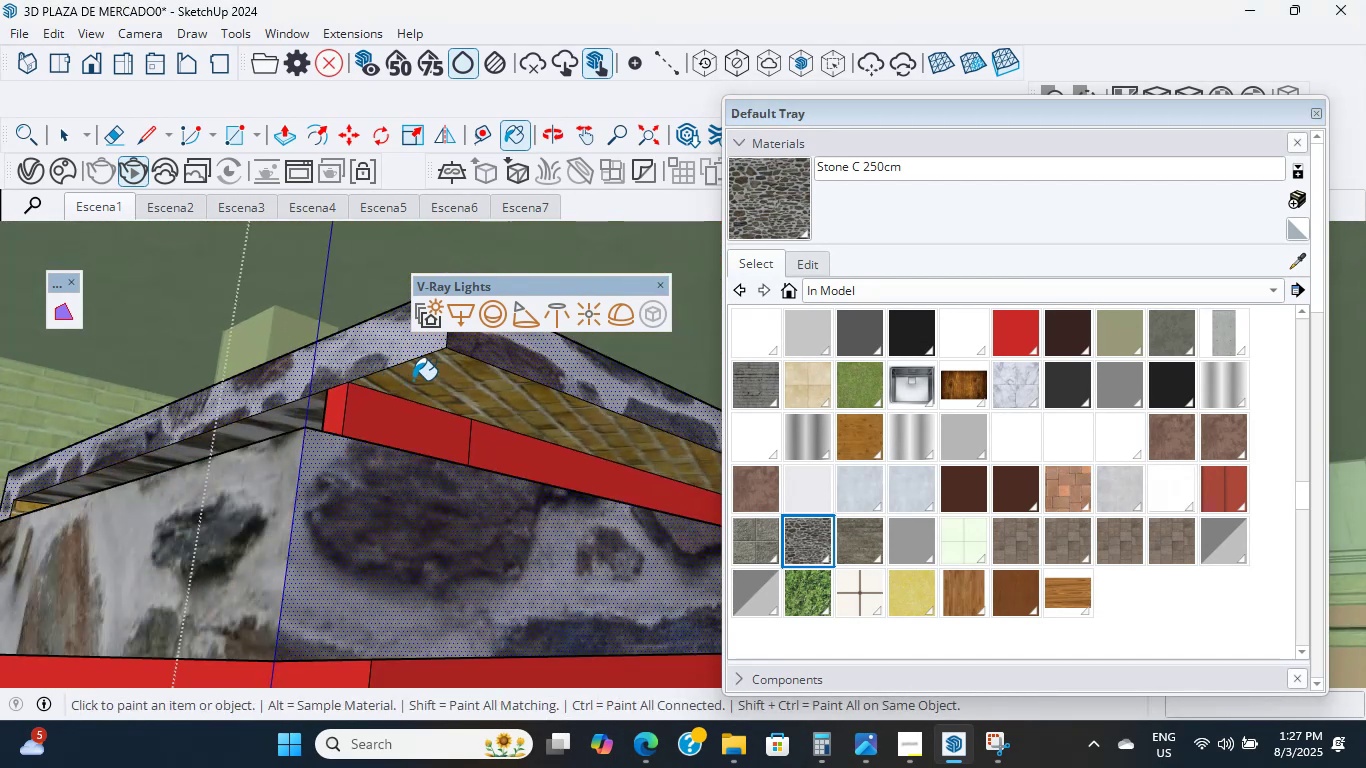 
left_click([419, 379])
 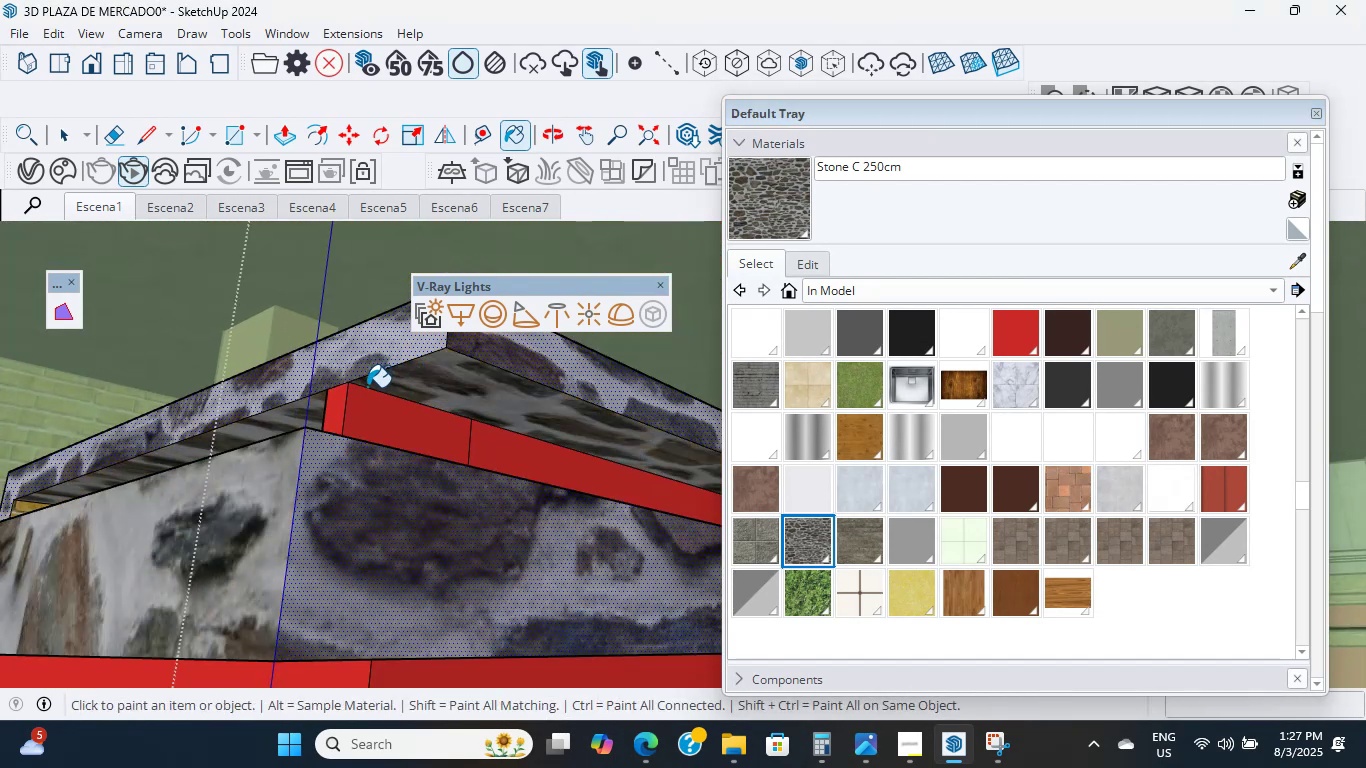 
hold_key(key=ShiftLeft, duration=2.57)
scroll: coordinate [278, 402], scroll_direction: down, amount: 1.0
 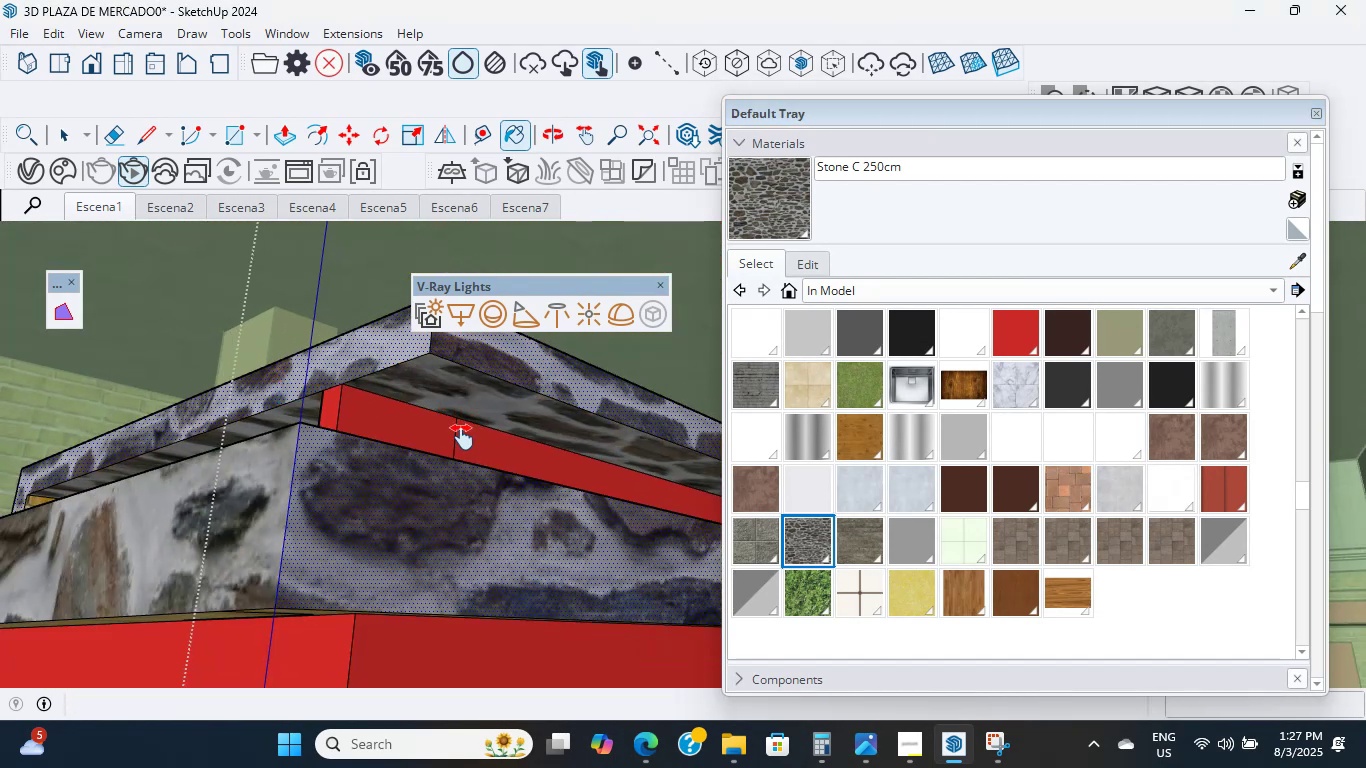 
scroll: coordinate [261, 564], scroll_direction: up, amount: 28.0
 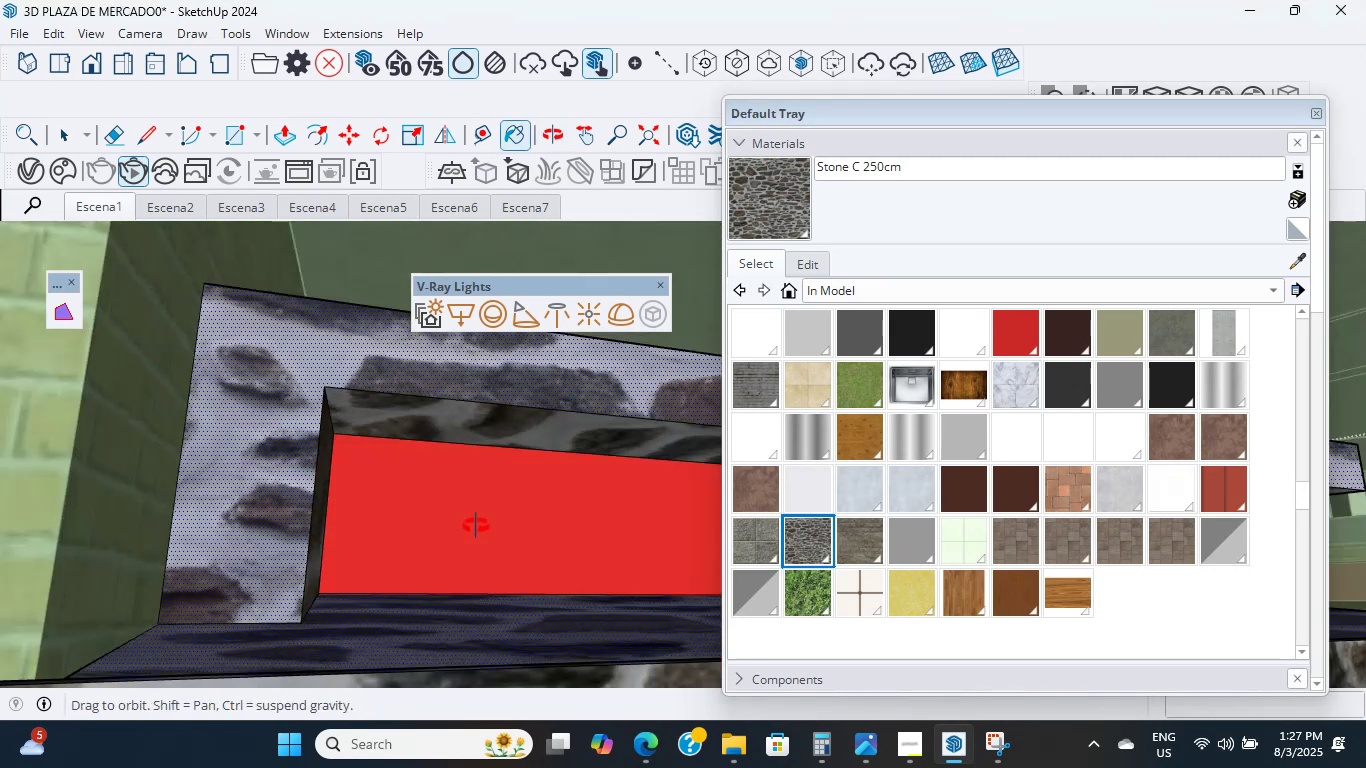 
left_click([393, 419])
 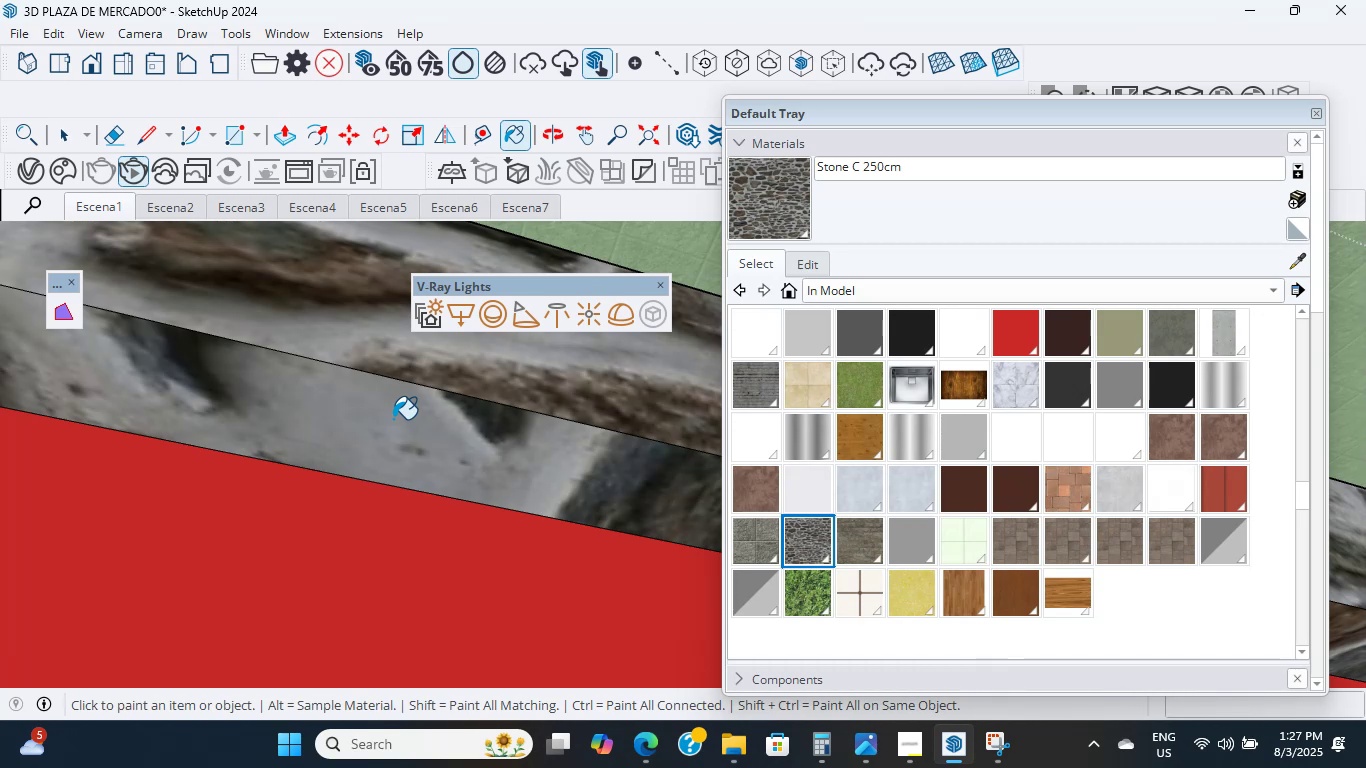 
wait(14.99)
 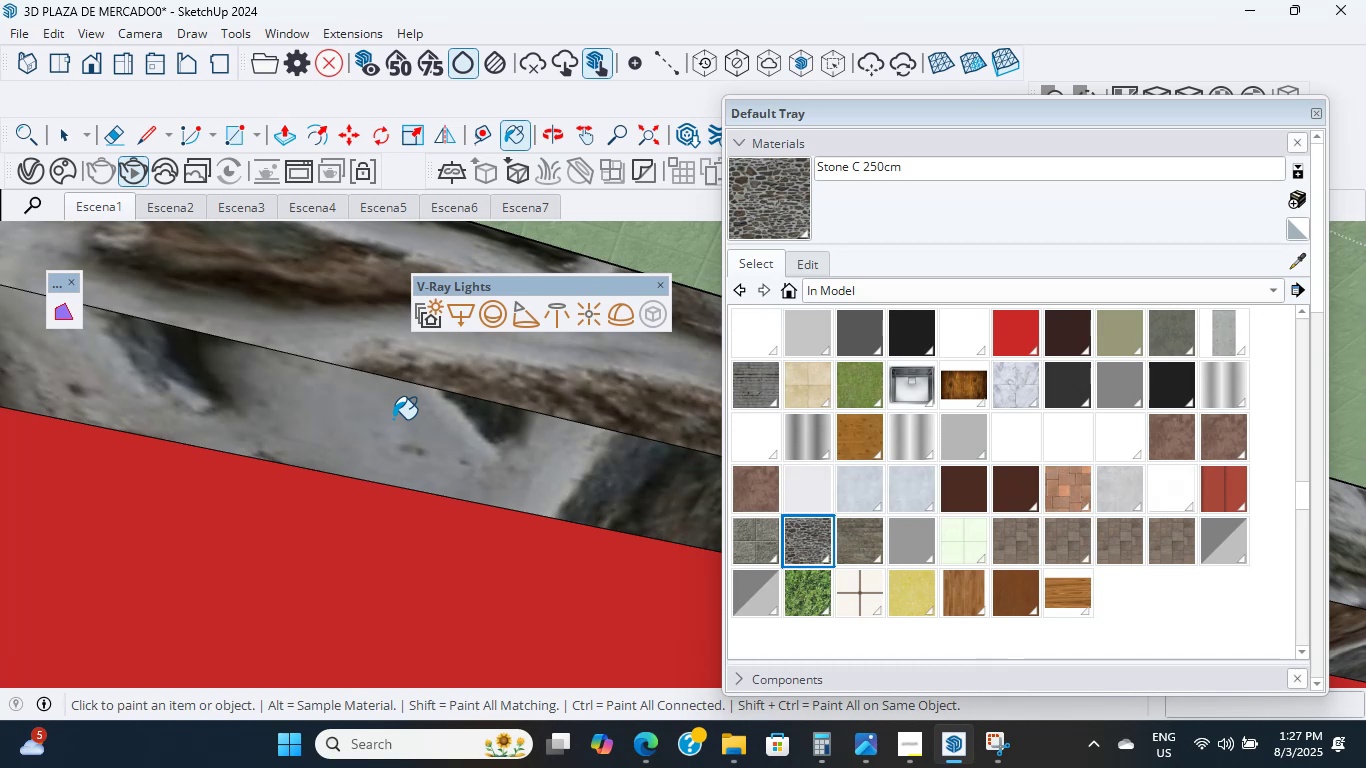 
scroll: coordinate [320, 443], scroll_direction: up, amount: 6.0
 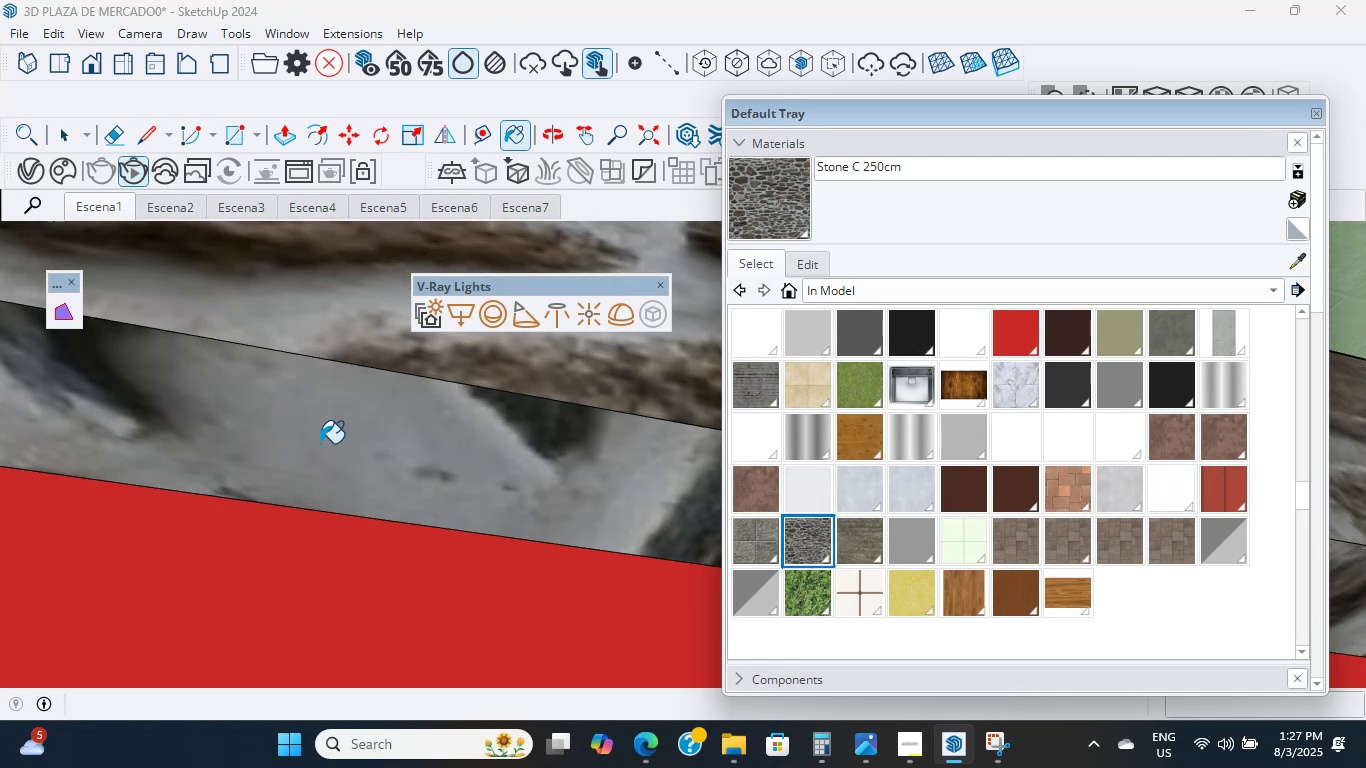 
wait(9.14)
 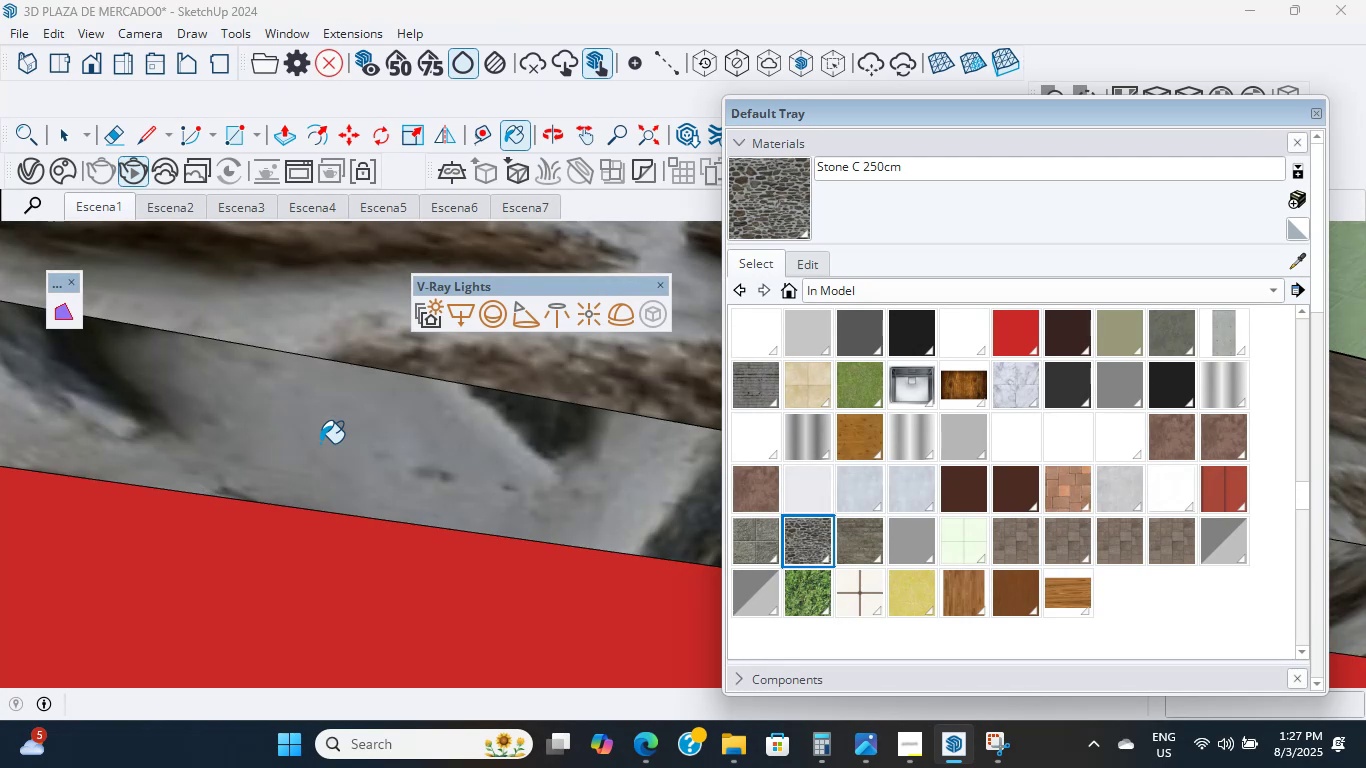 
scroll: coordinate [314, 465], scroll_direction: down, amount: 8.0
 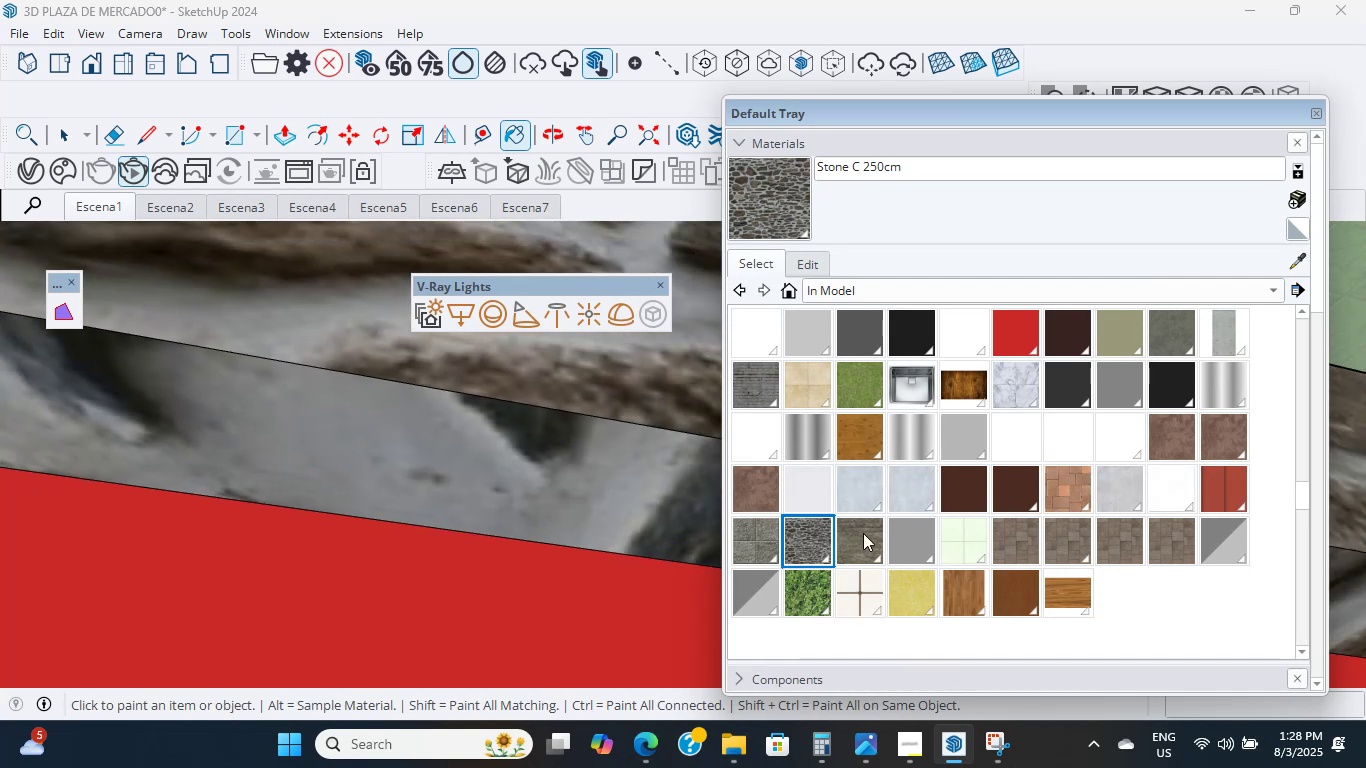 
scroll: coordinate [956, 335], scroll_direction: up, amount: 12.0
 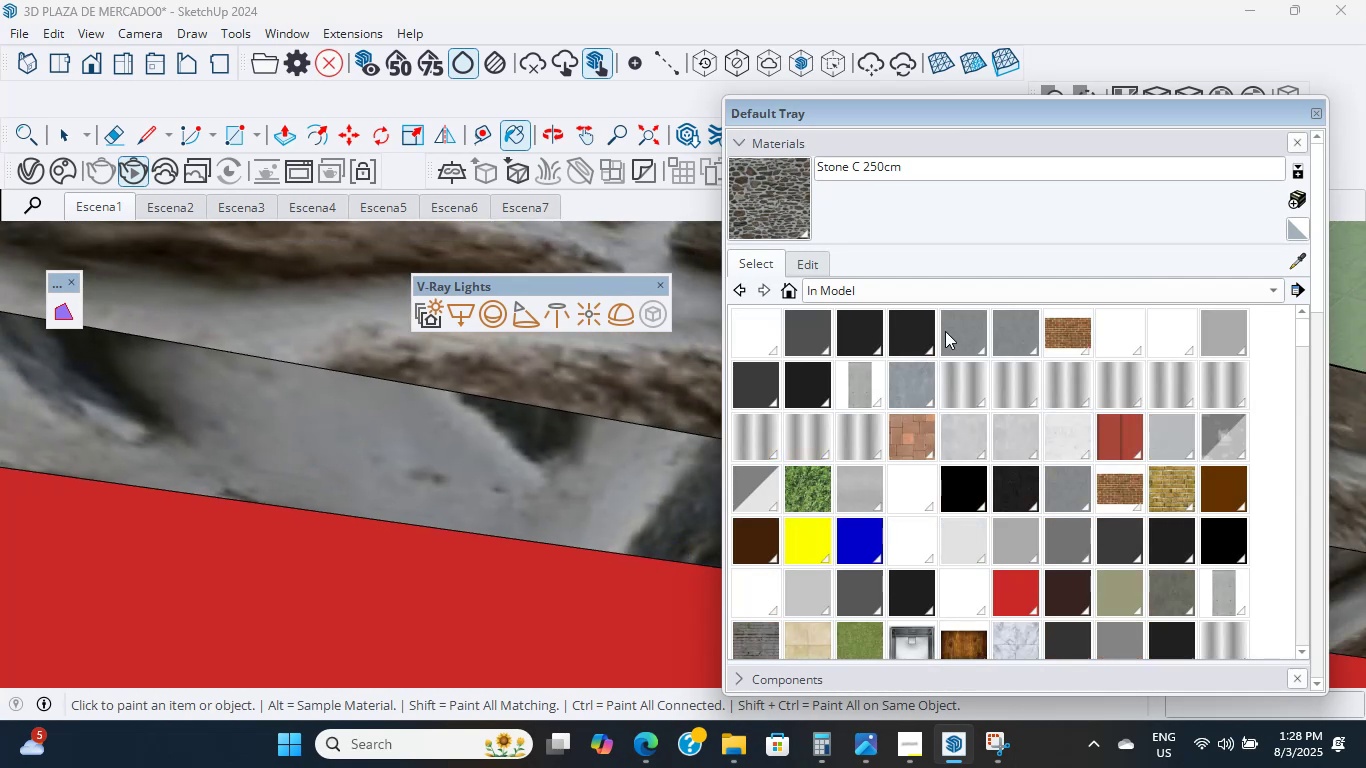 
left_click([969, 324])
 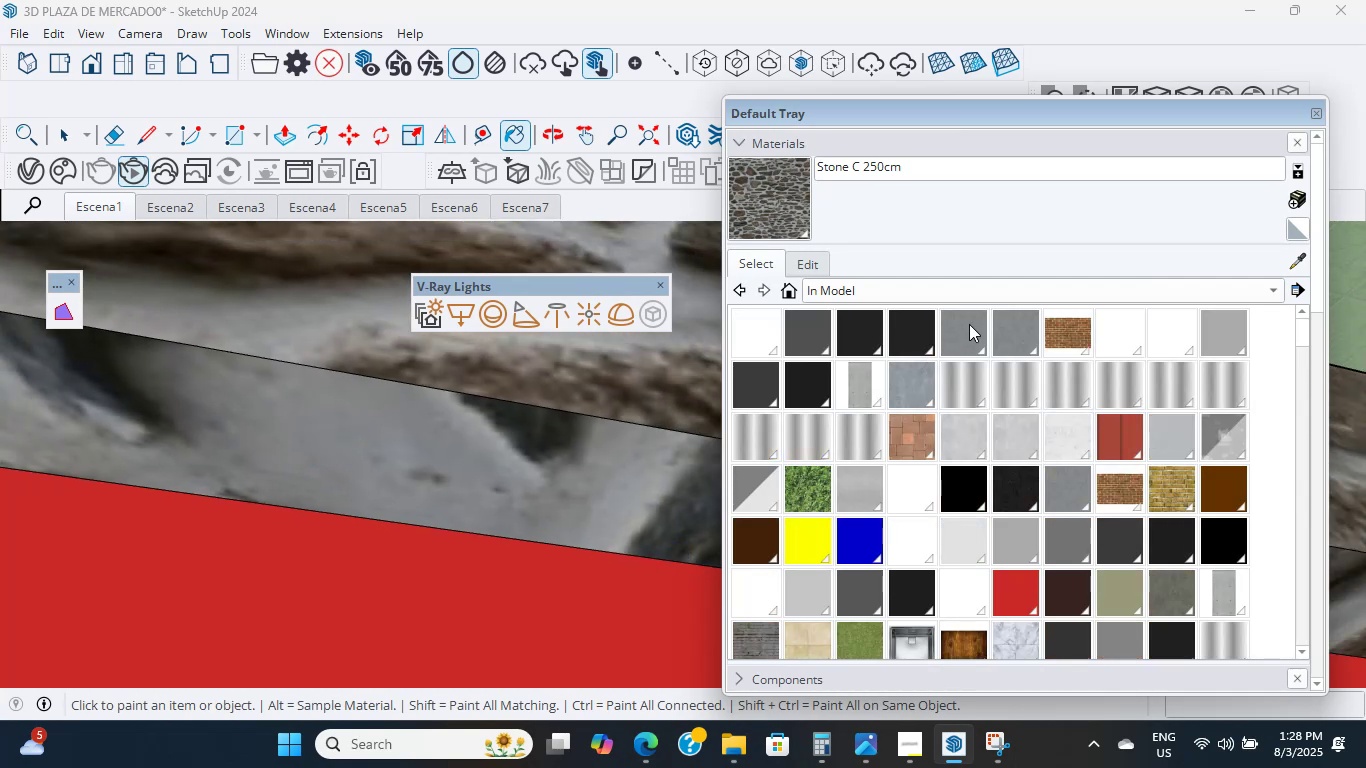 
scroll: coordinate [501, 583], scroll_direction: down, amount: 6.0
 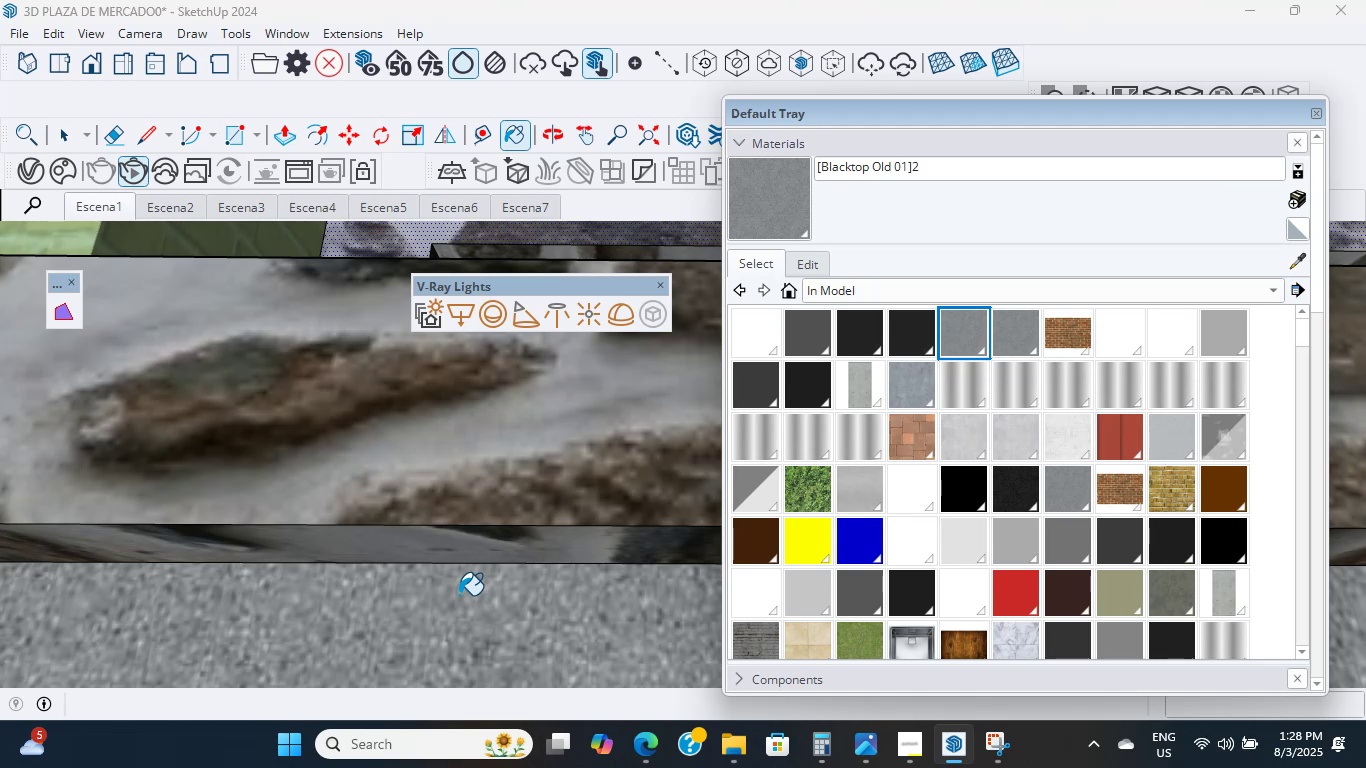 
wait(21.41)
 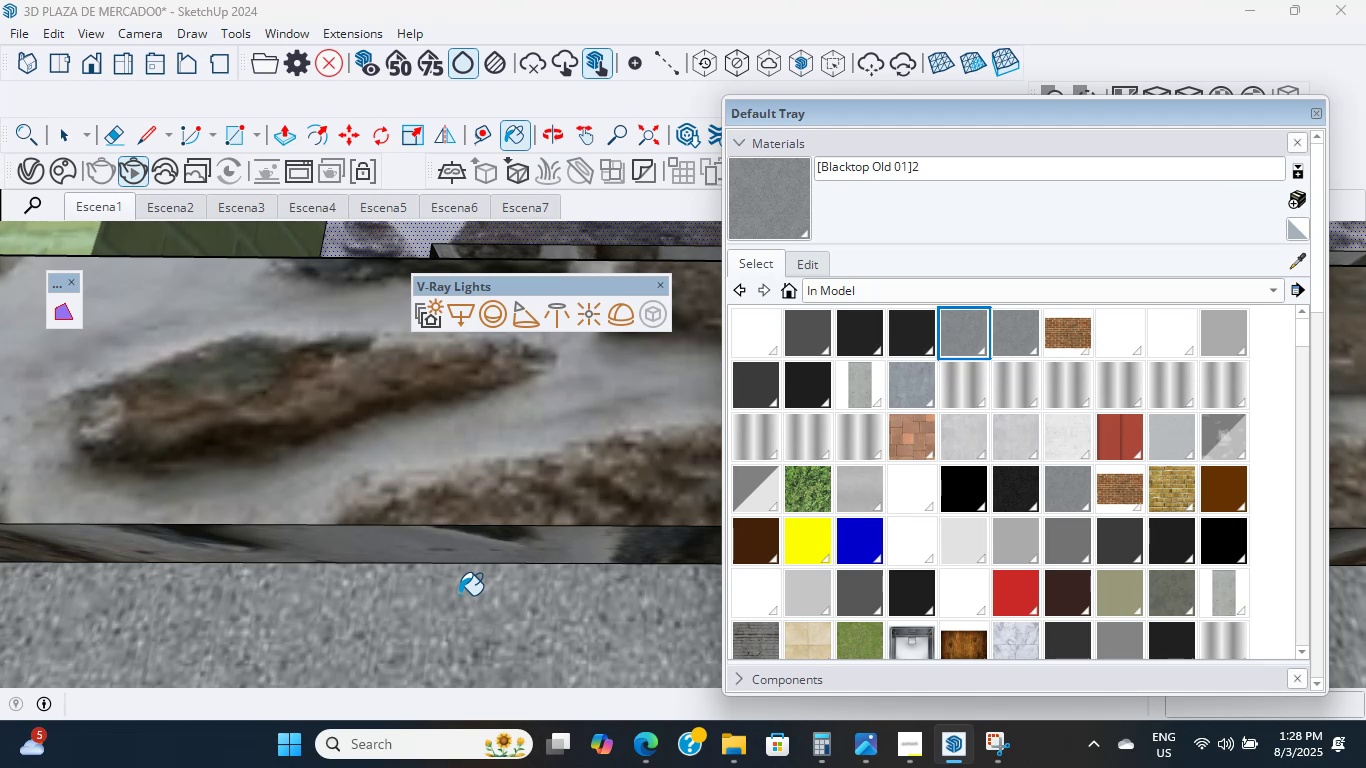 
scroll: coordinate [469, 609], scroll_direction: up, amount: 2.0
 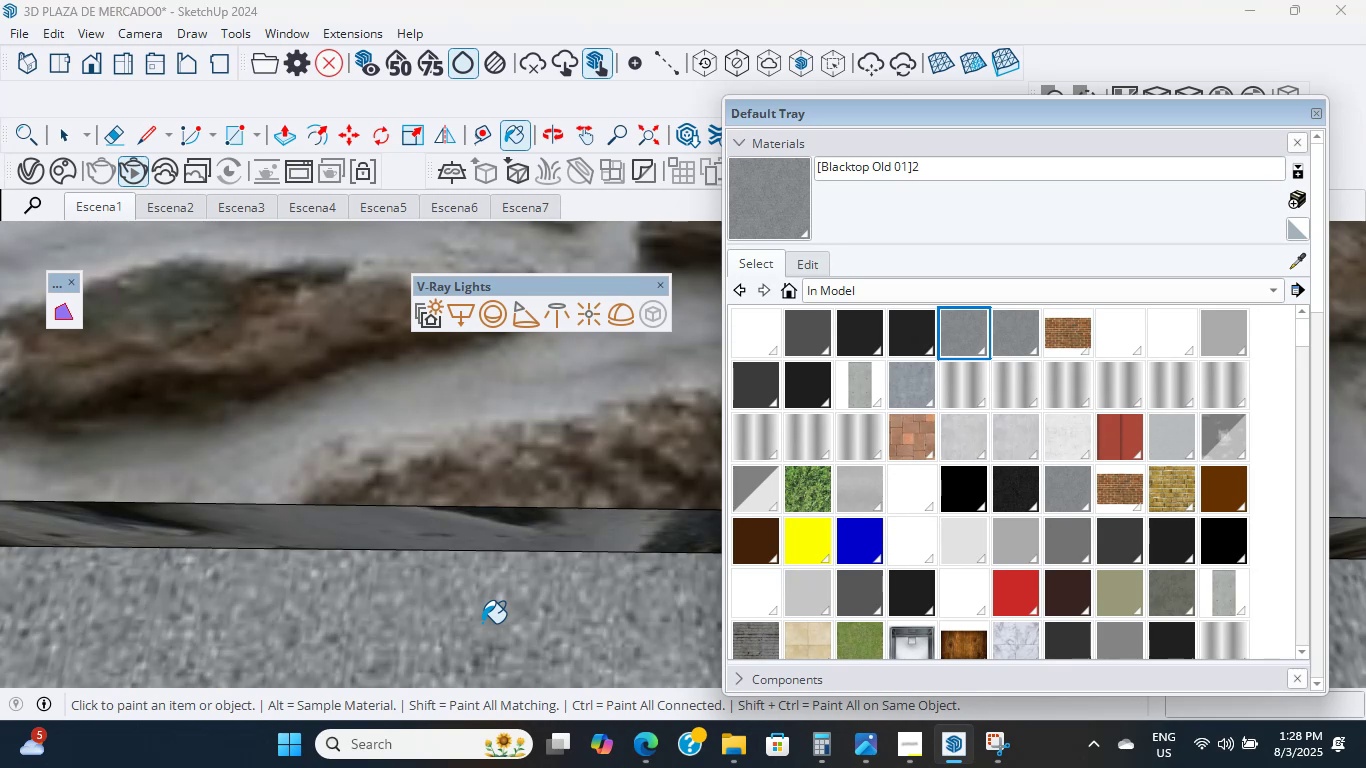 
wait(5.8)
 